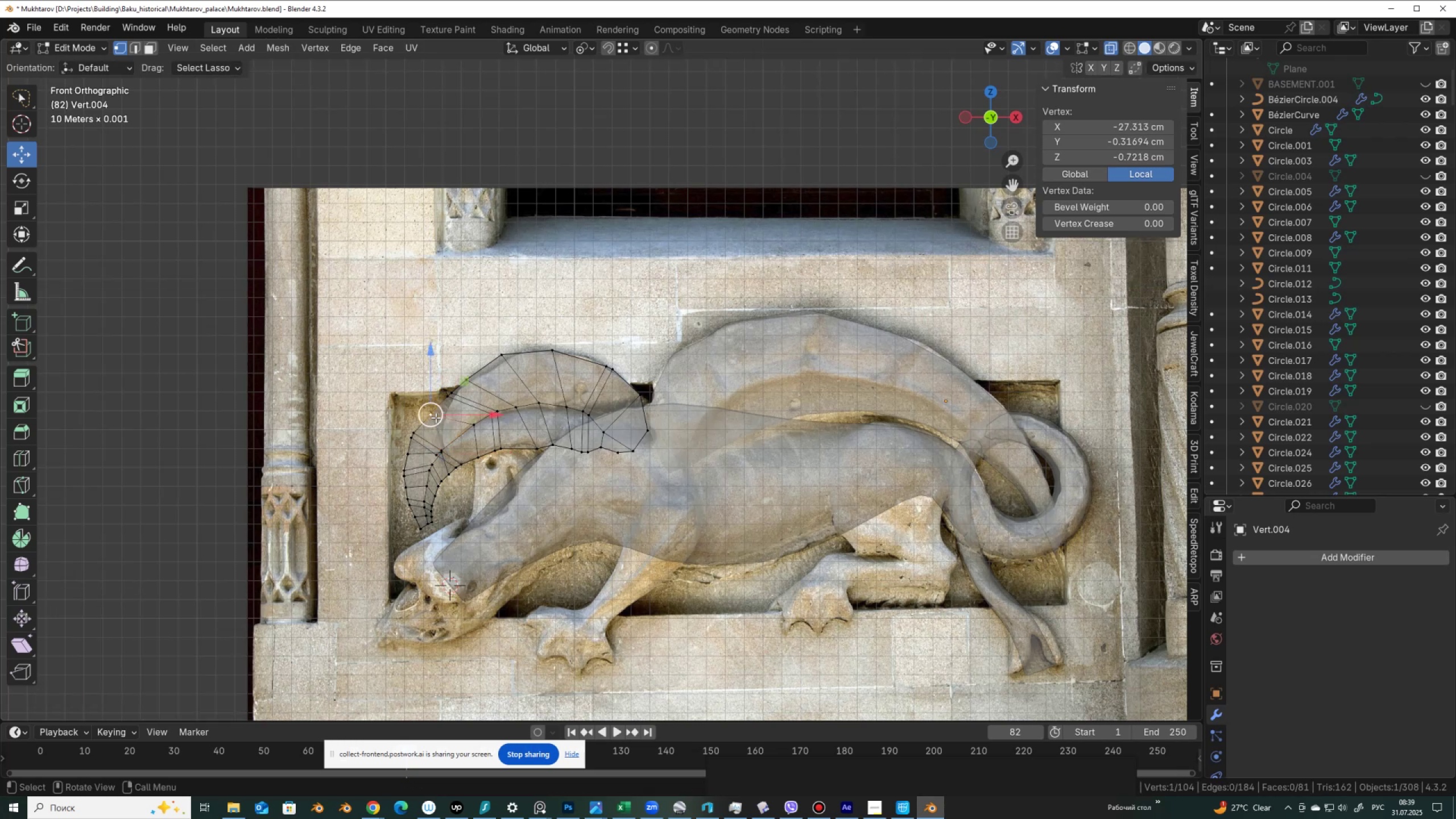 
key(G)
 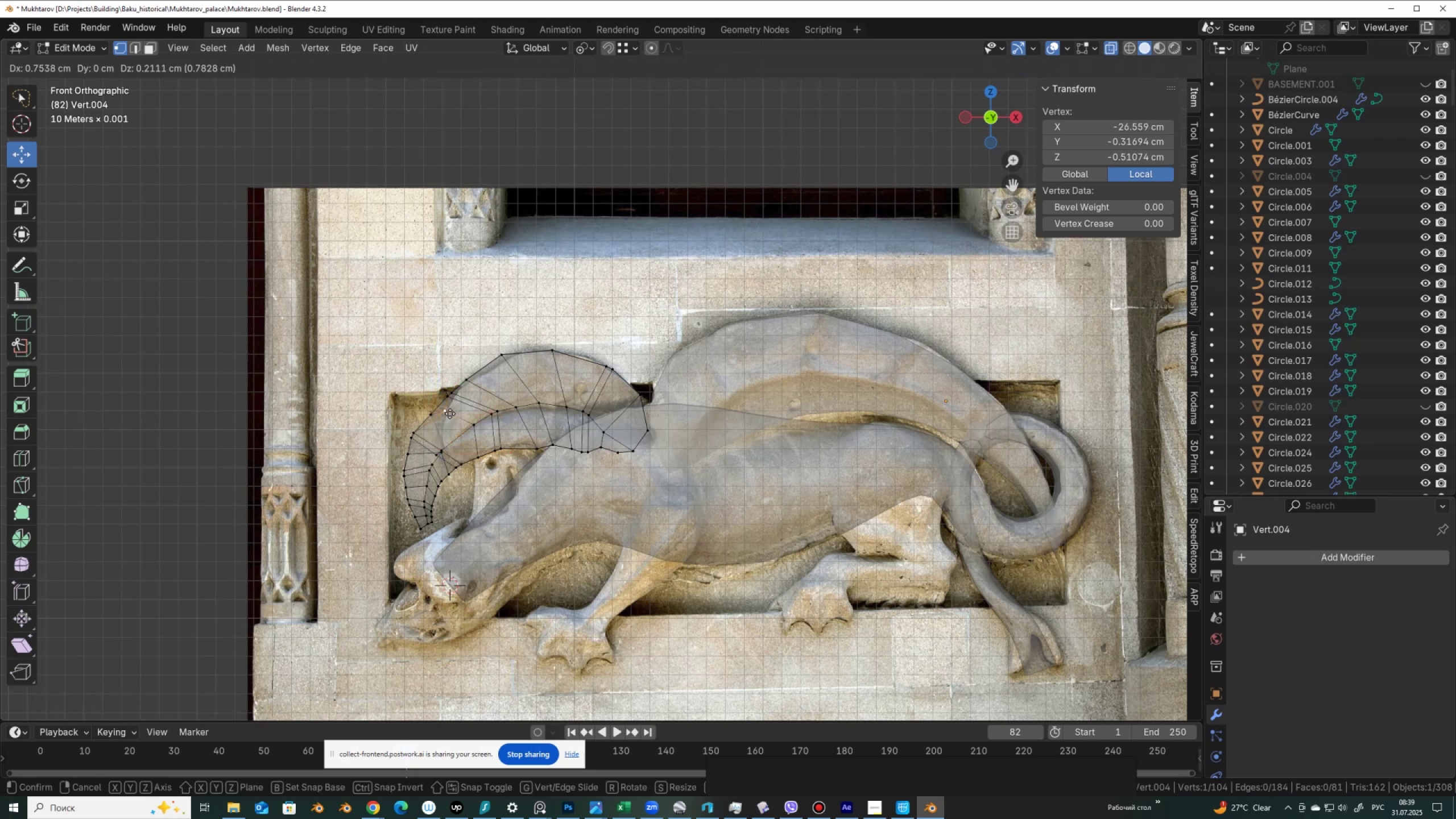 
right_click([448, 414])
 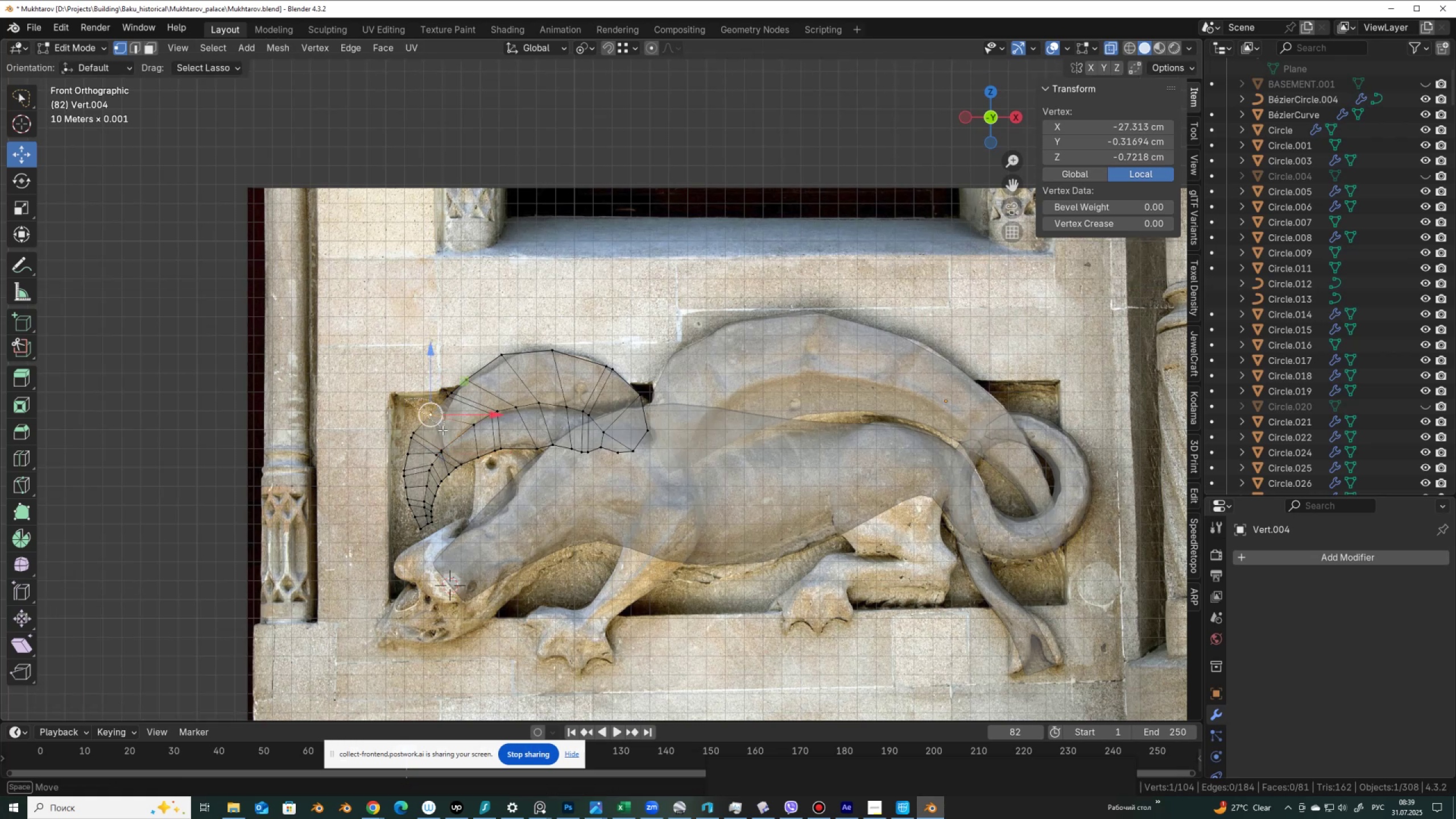 
key(G)
 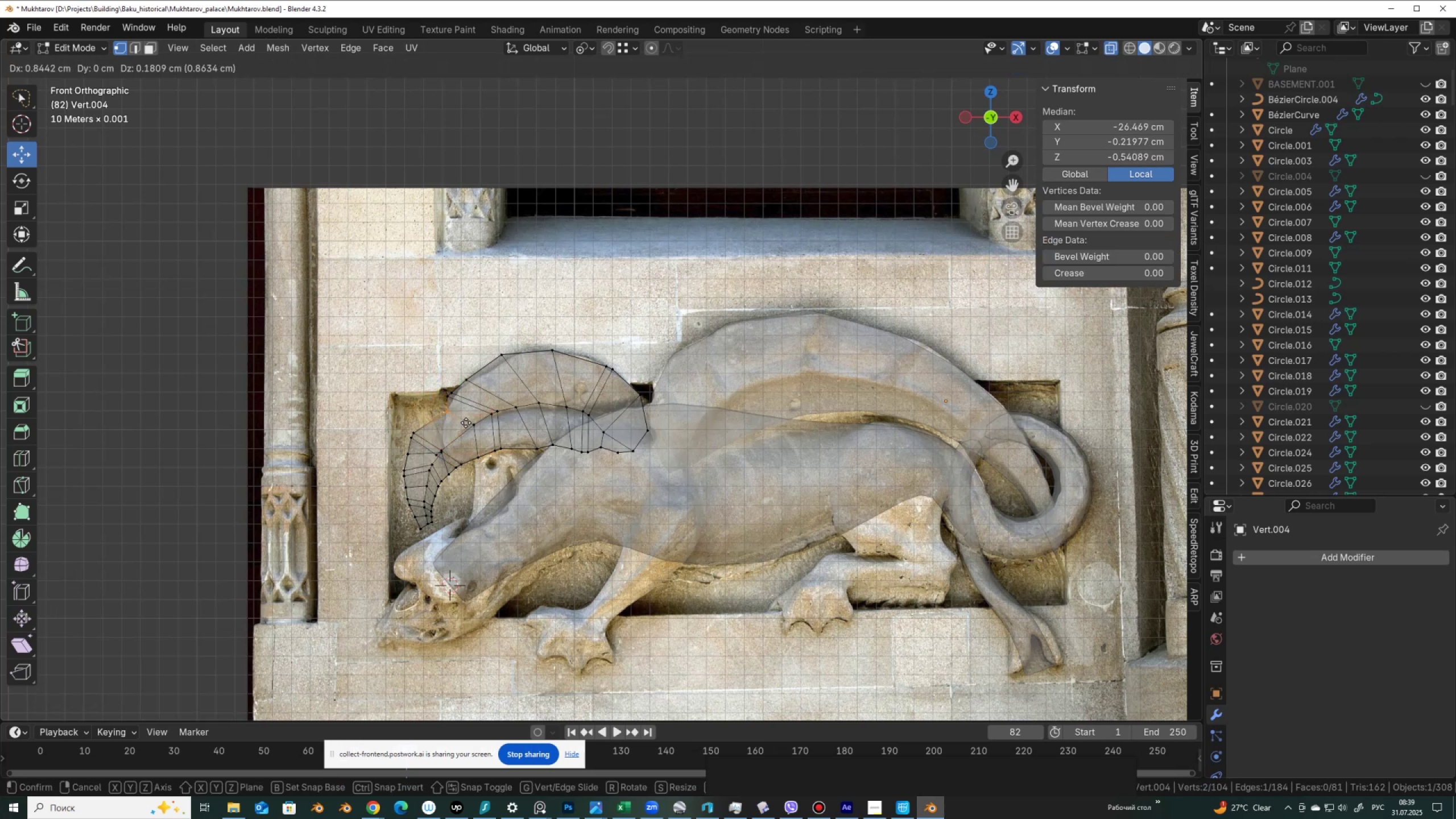 
left_click([466, 423])
 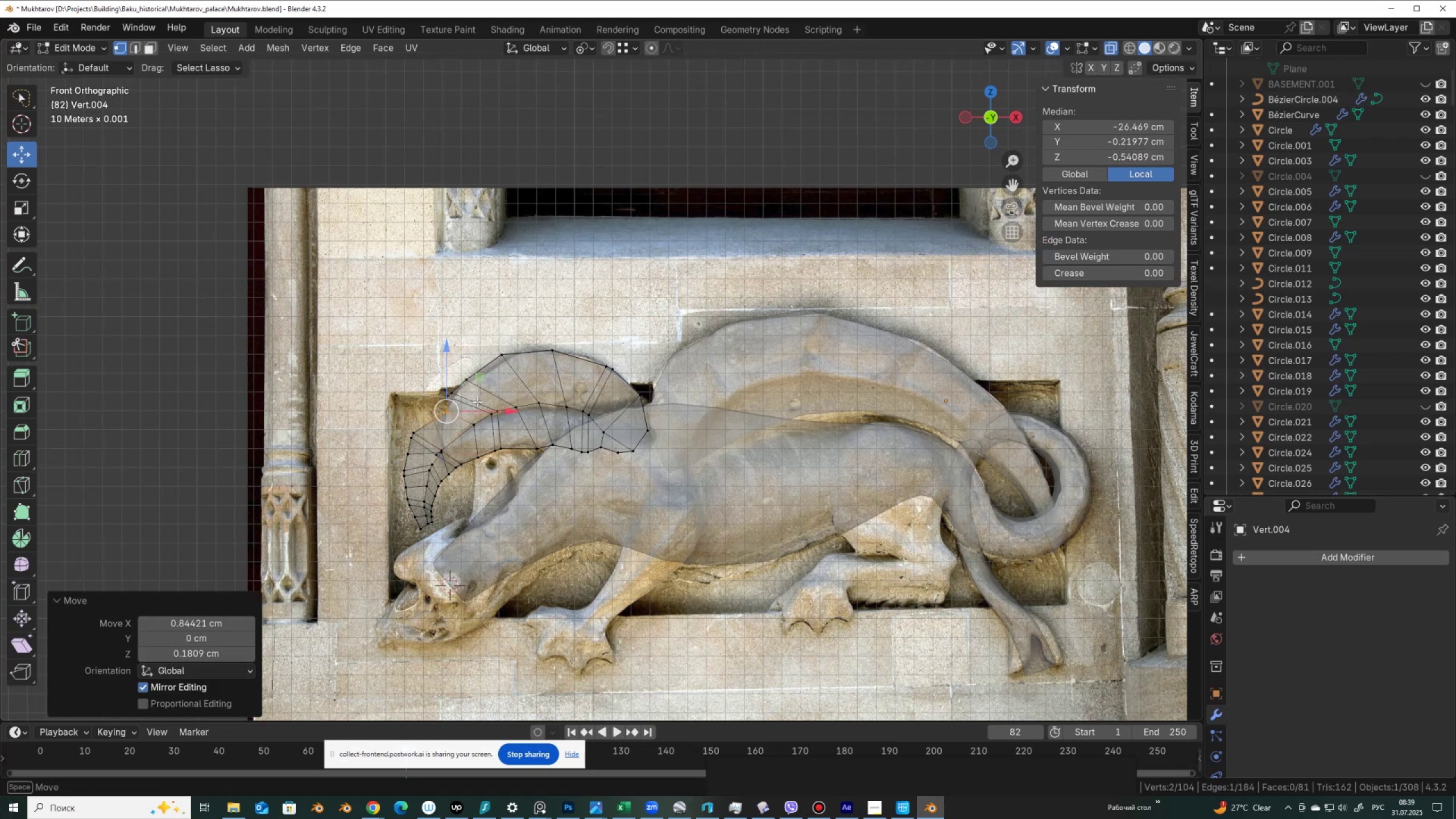 
key(G)
 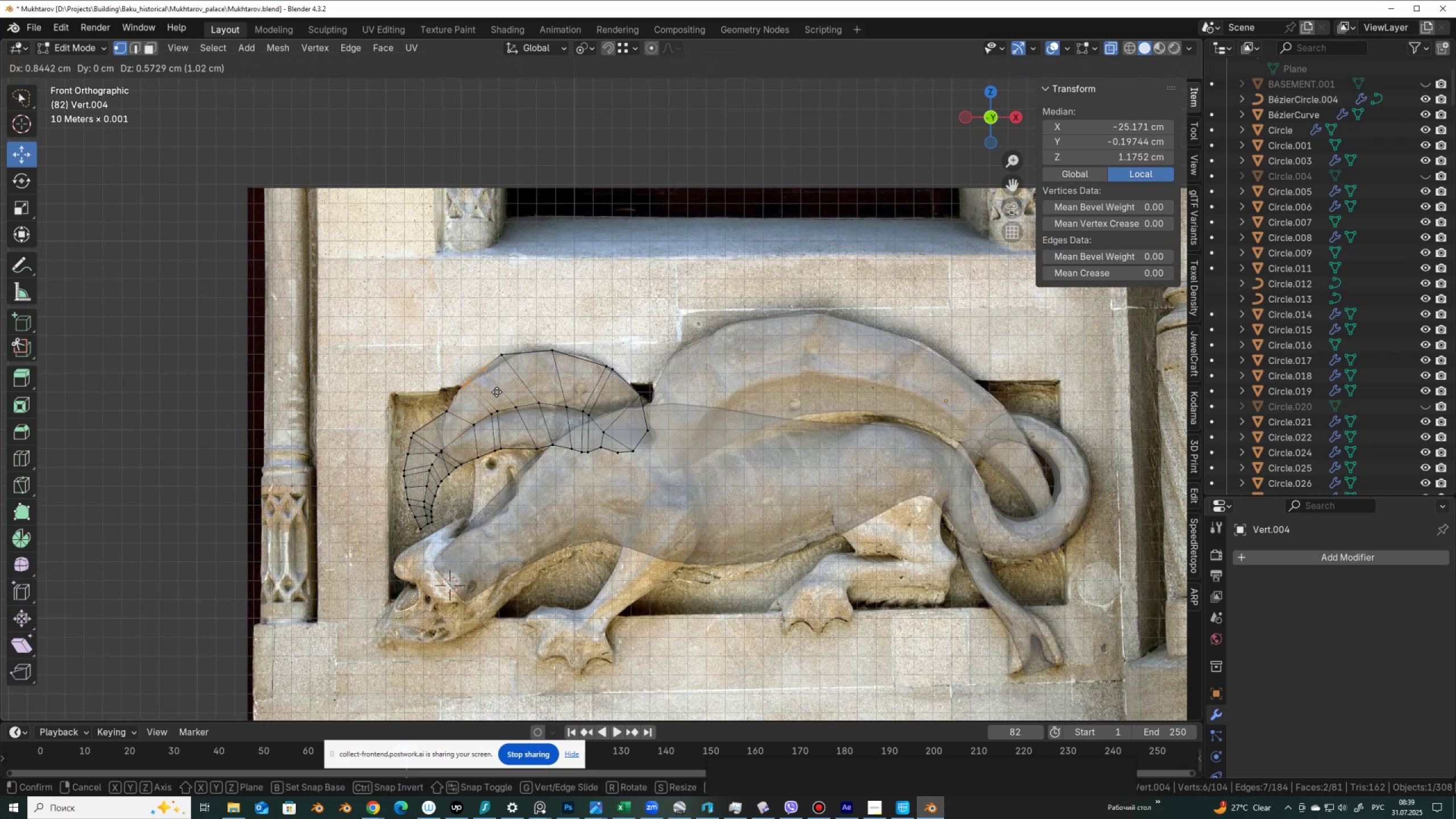 
left_click([495, 392])
 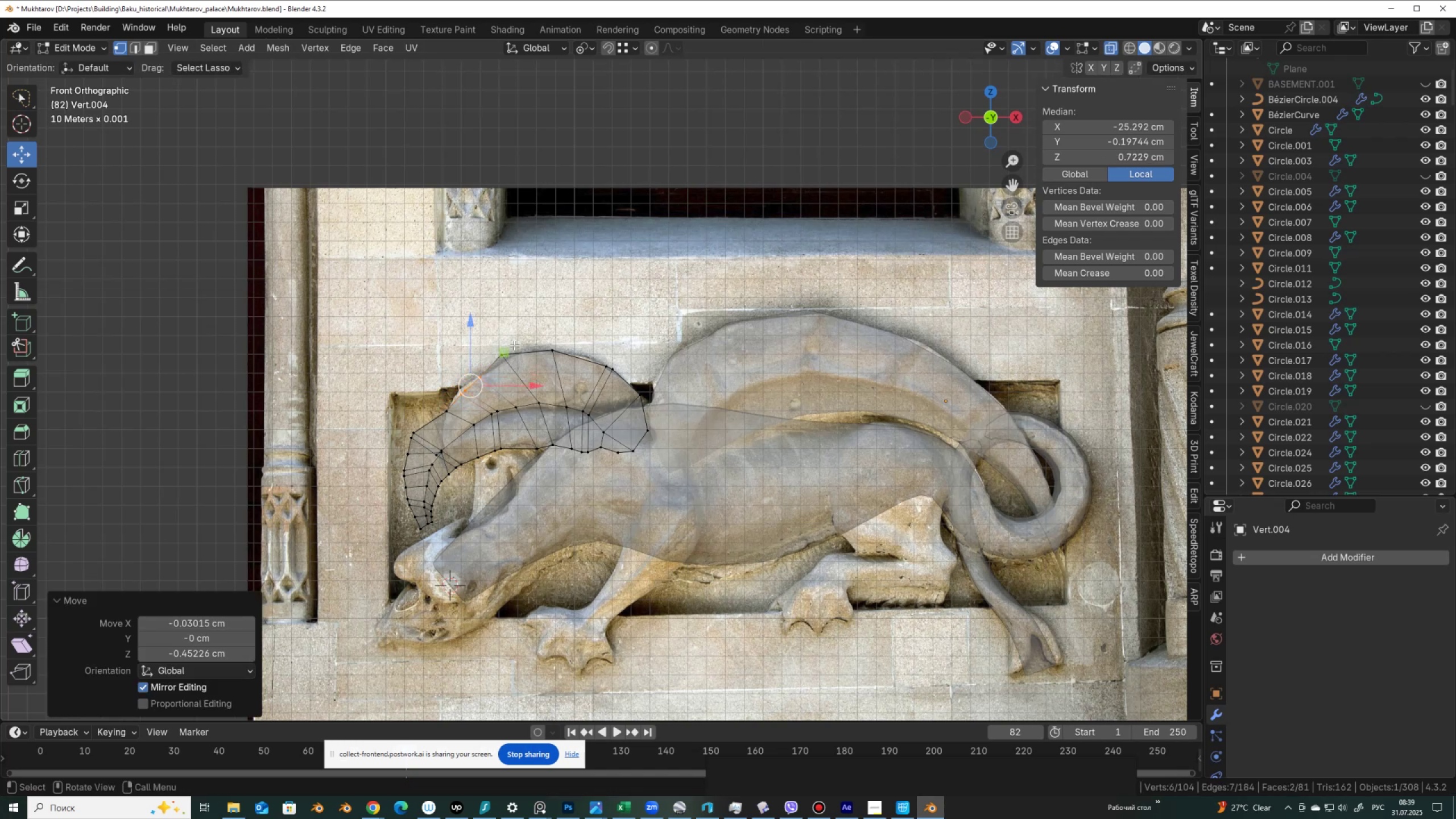 
key(Control+ControlLeft)
 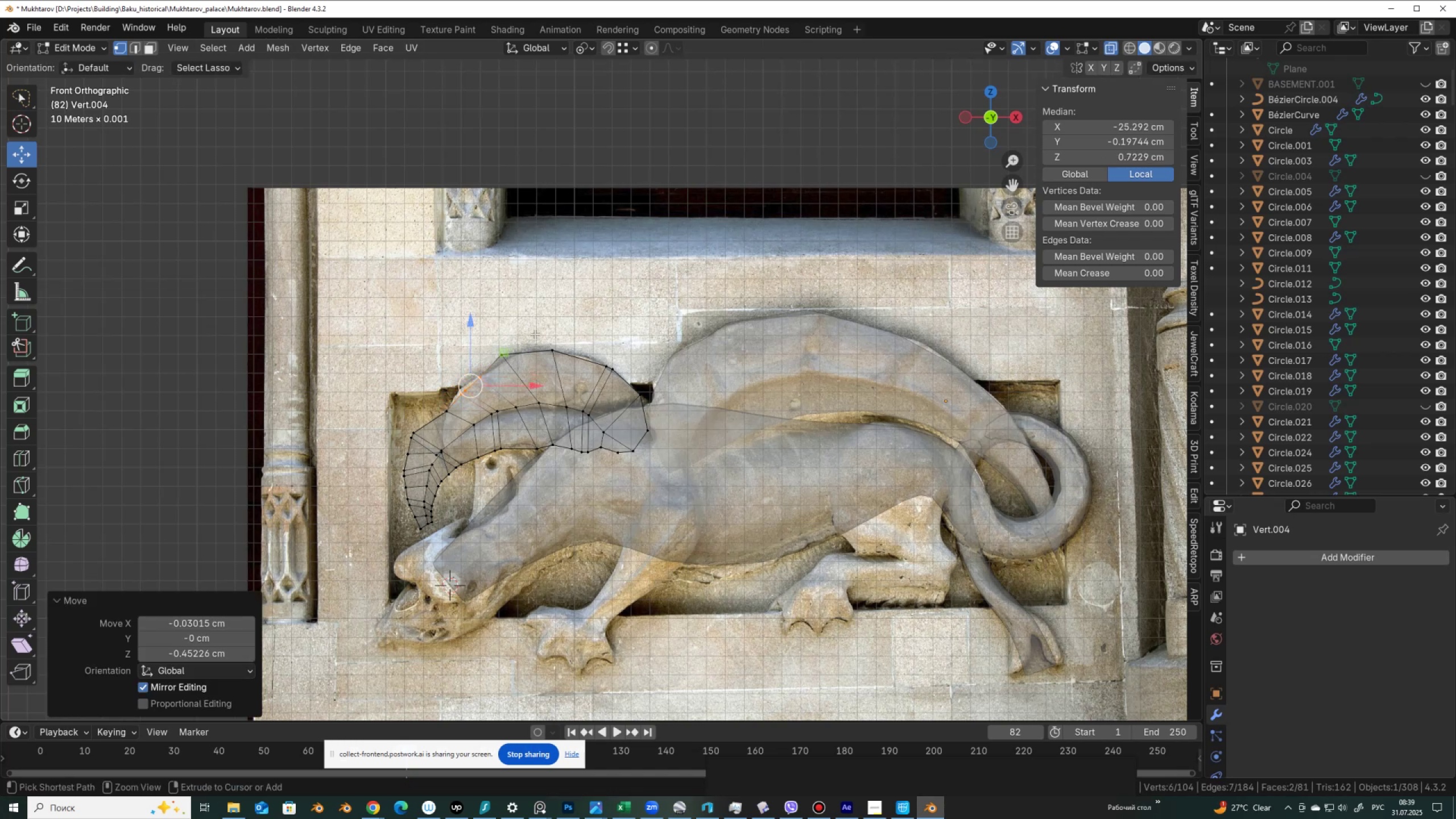 
key(Control+Z)
 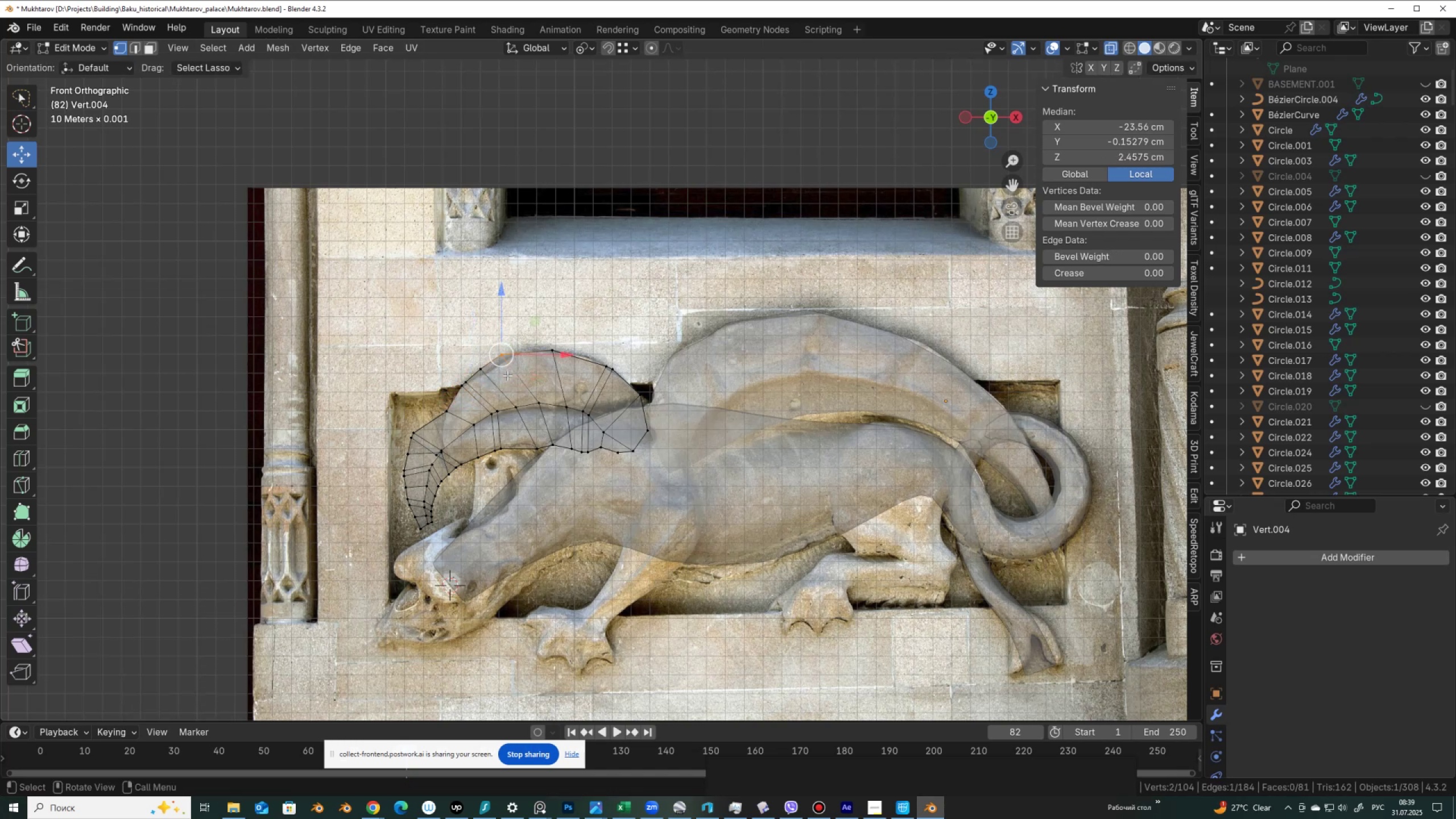 
key(G)
 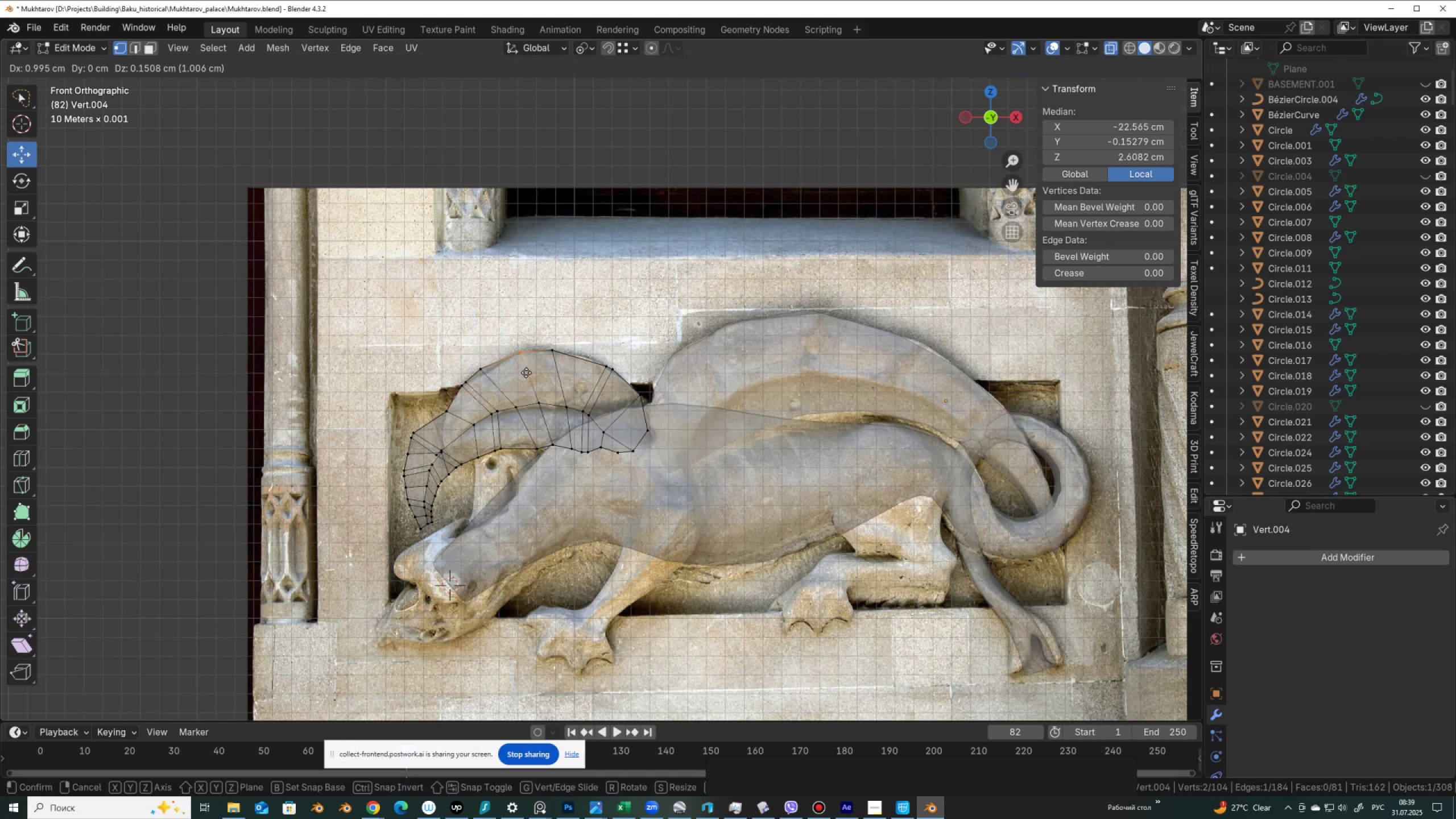 
left_click([526, 373])
 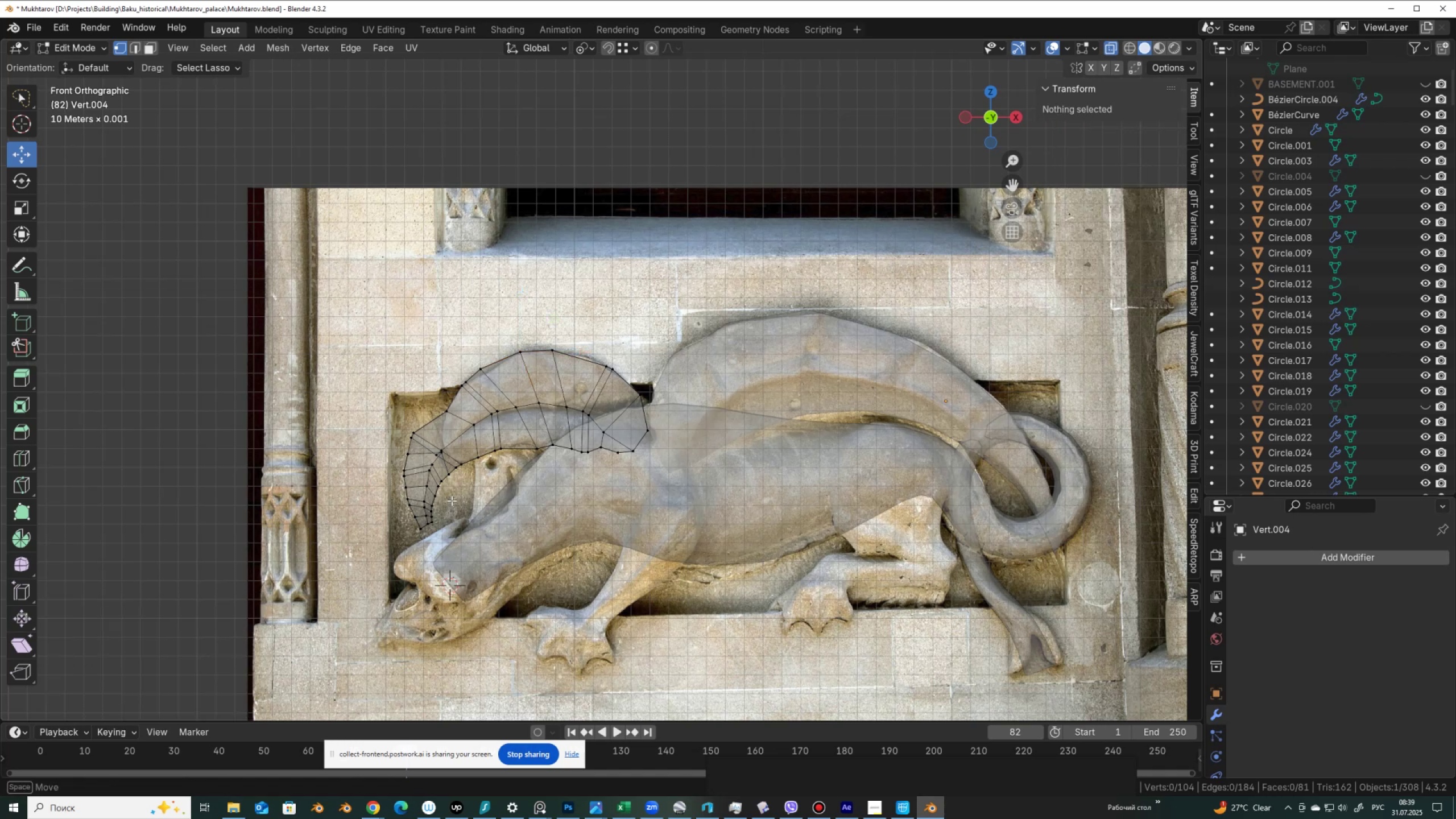 
wait(6.91)
 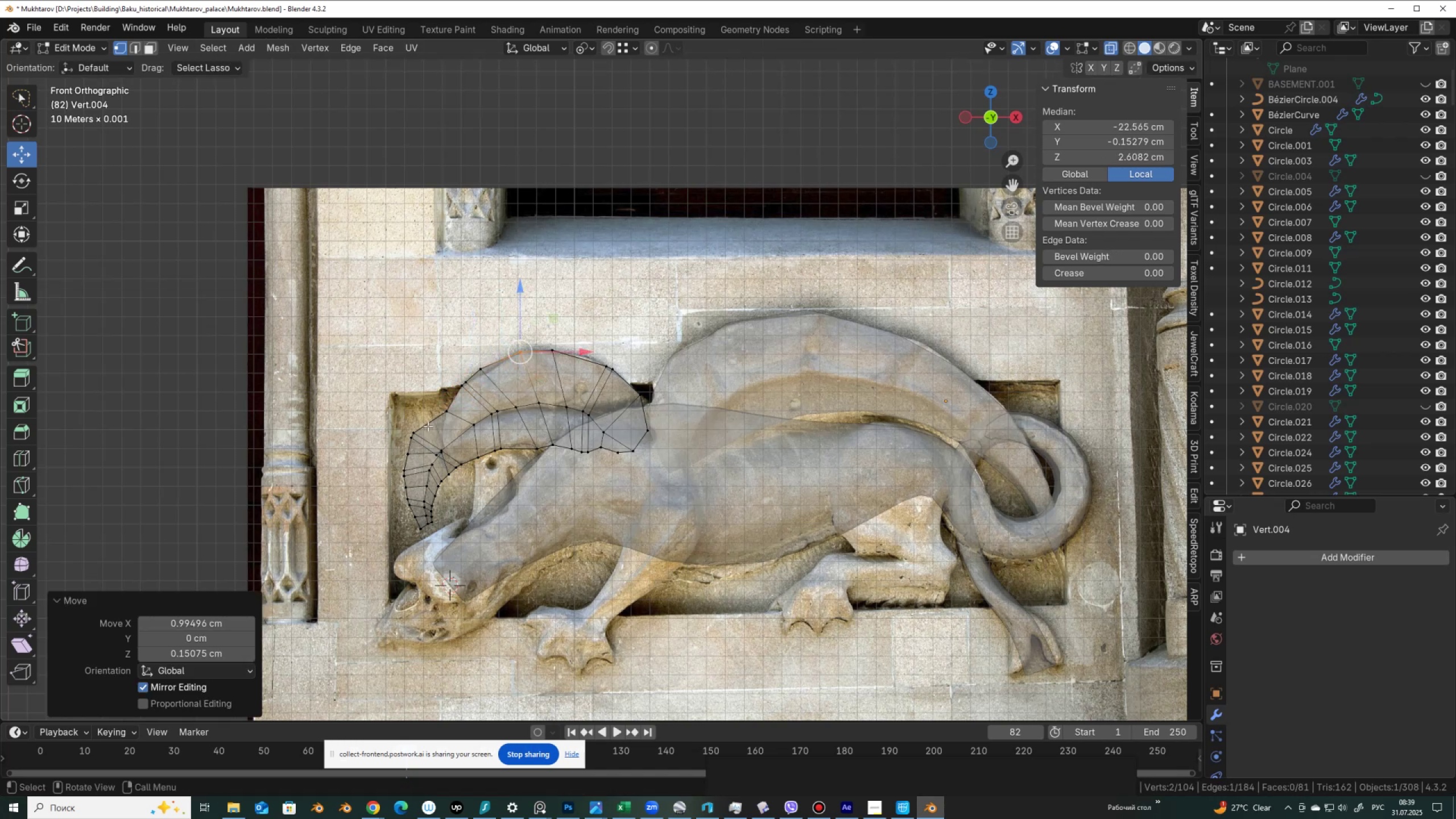 
key(Control+NumpadAdd)
 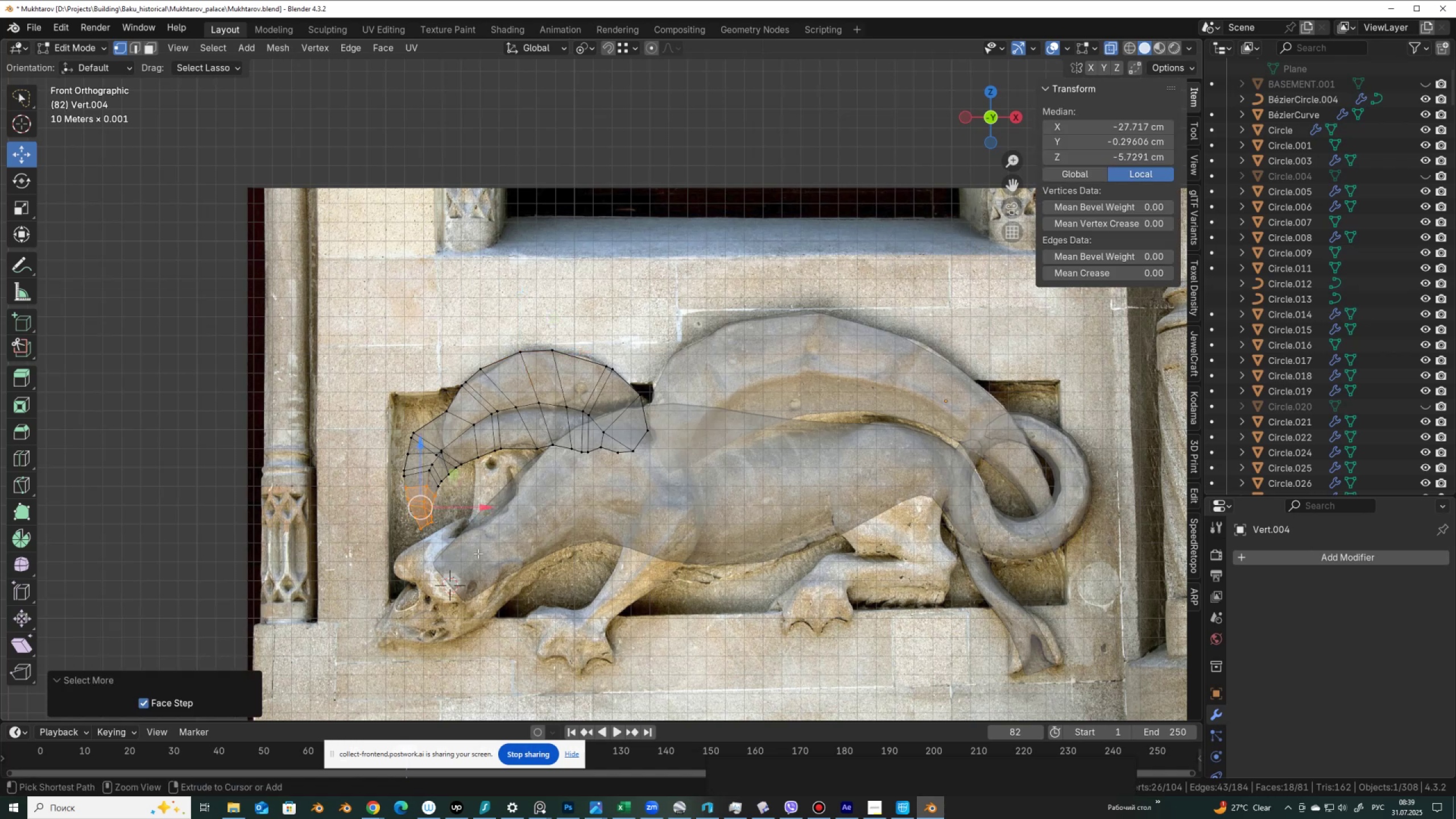 
key(Control+NumpadAdd)
 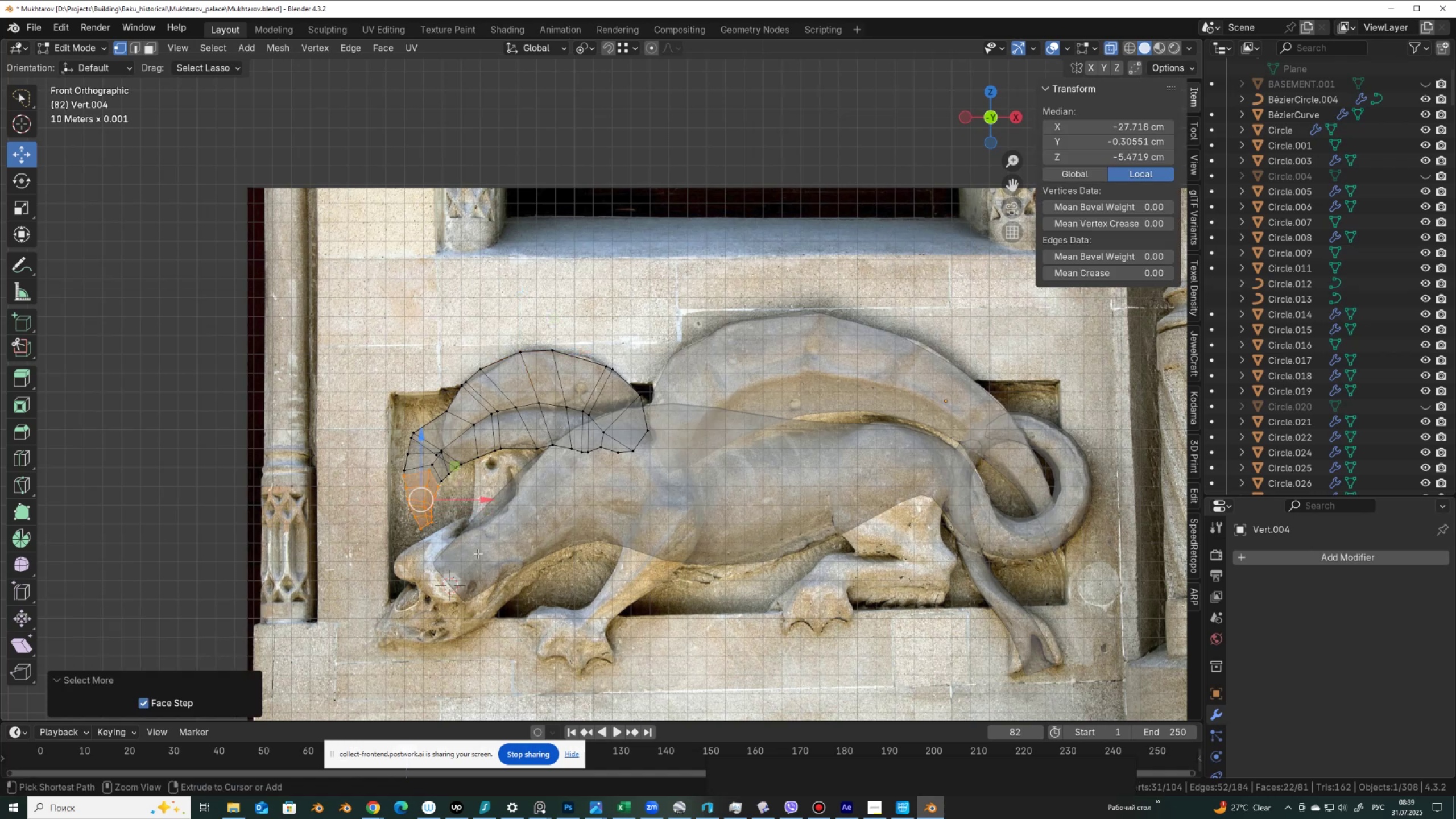 
key(Control+NumpadAdd)
 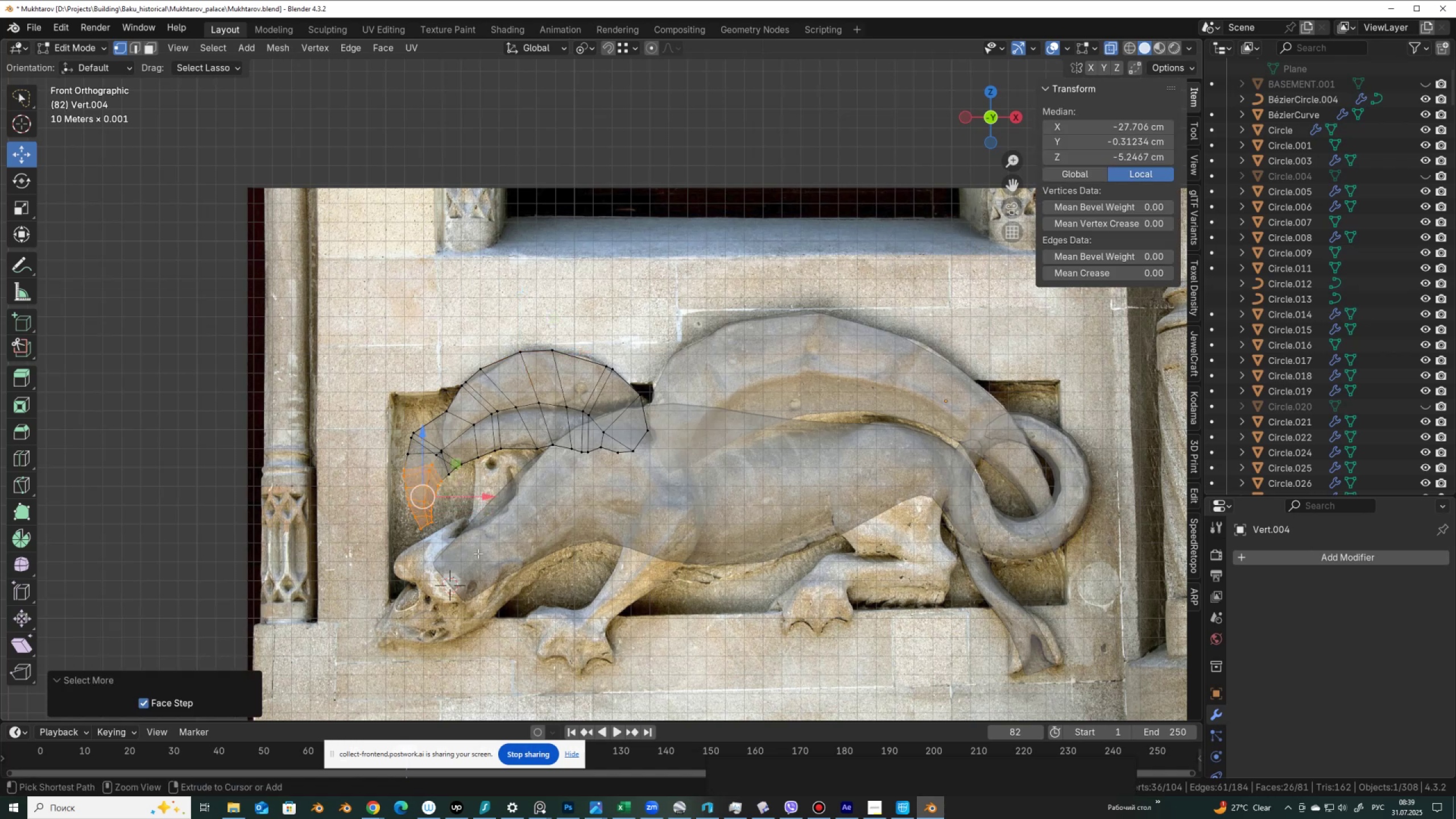 
key(Control+NumpadAdd)
 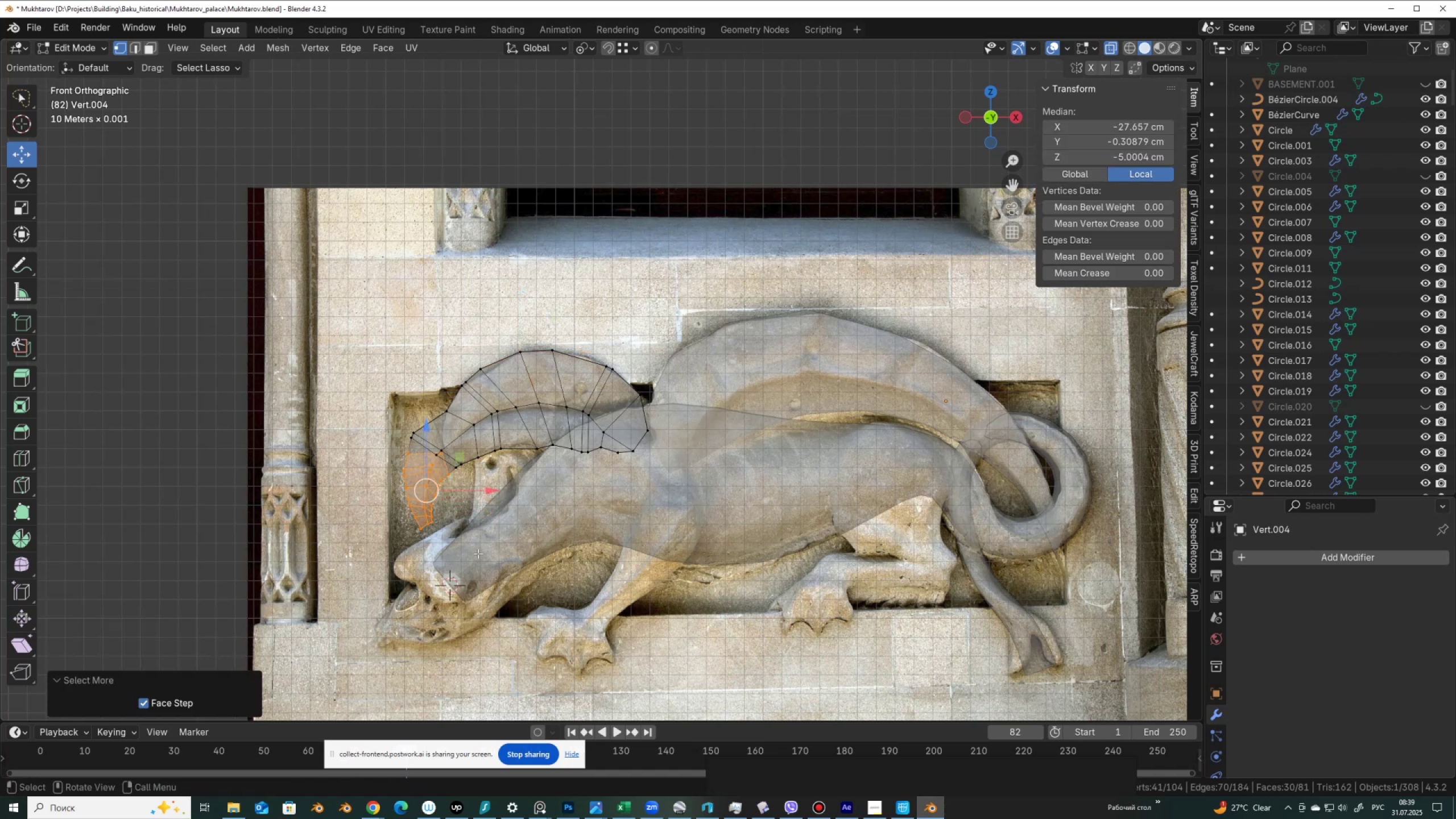 
hold_key(key=ControlLeft, duration=0.52)
 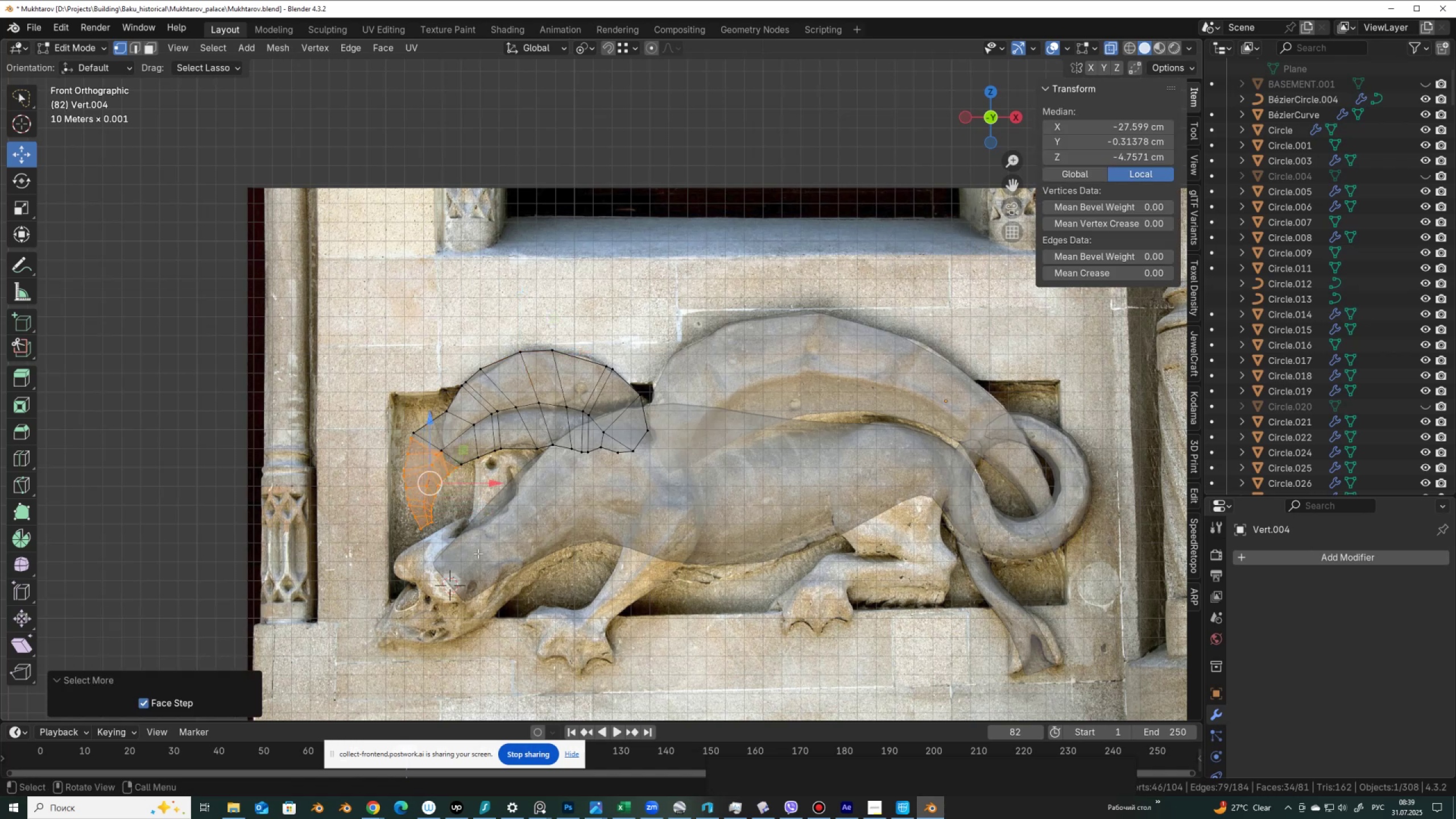 
key(NumpadAdd)
 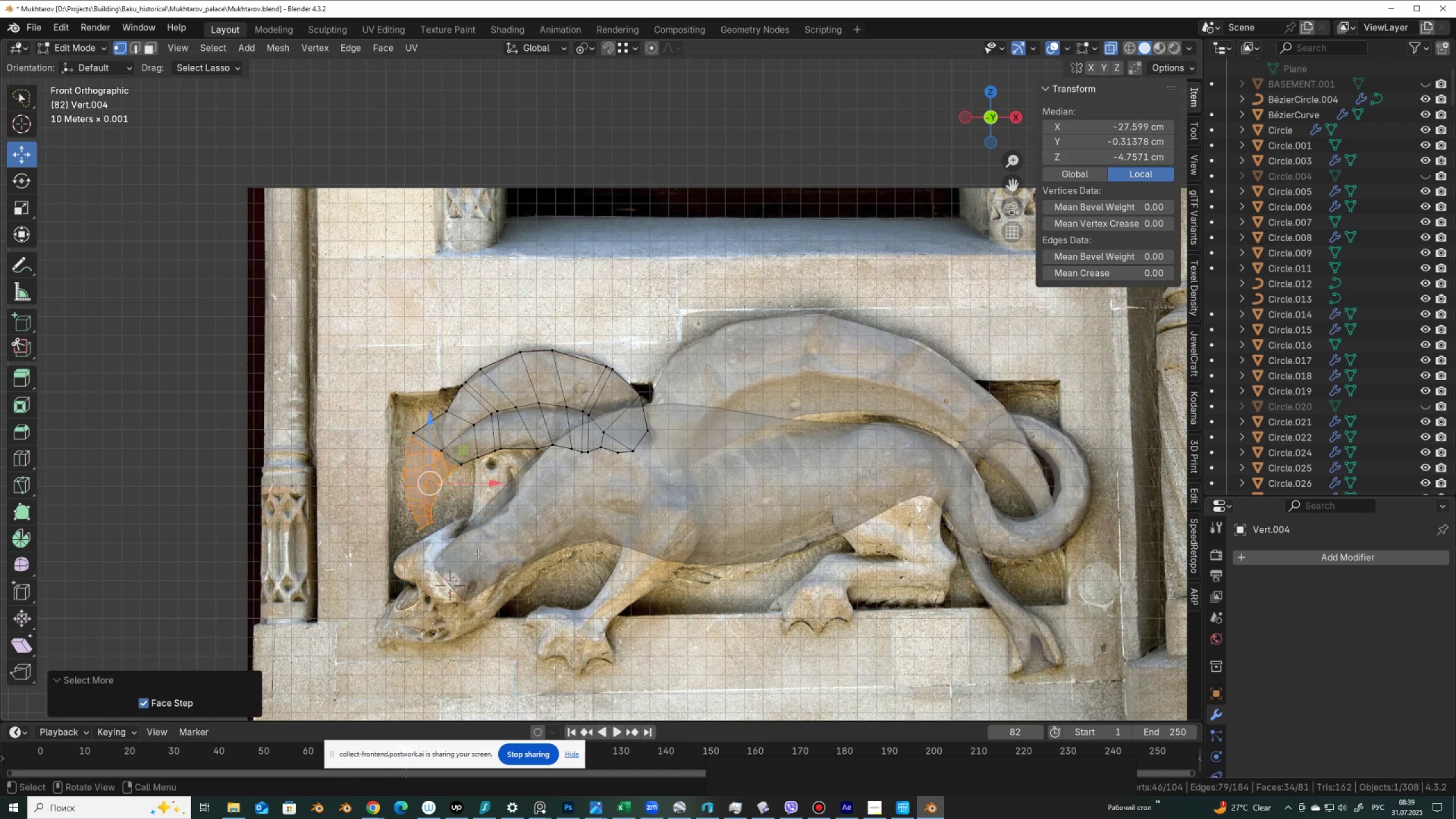 
key(X)
 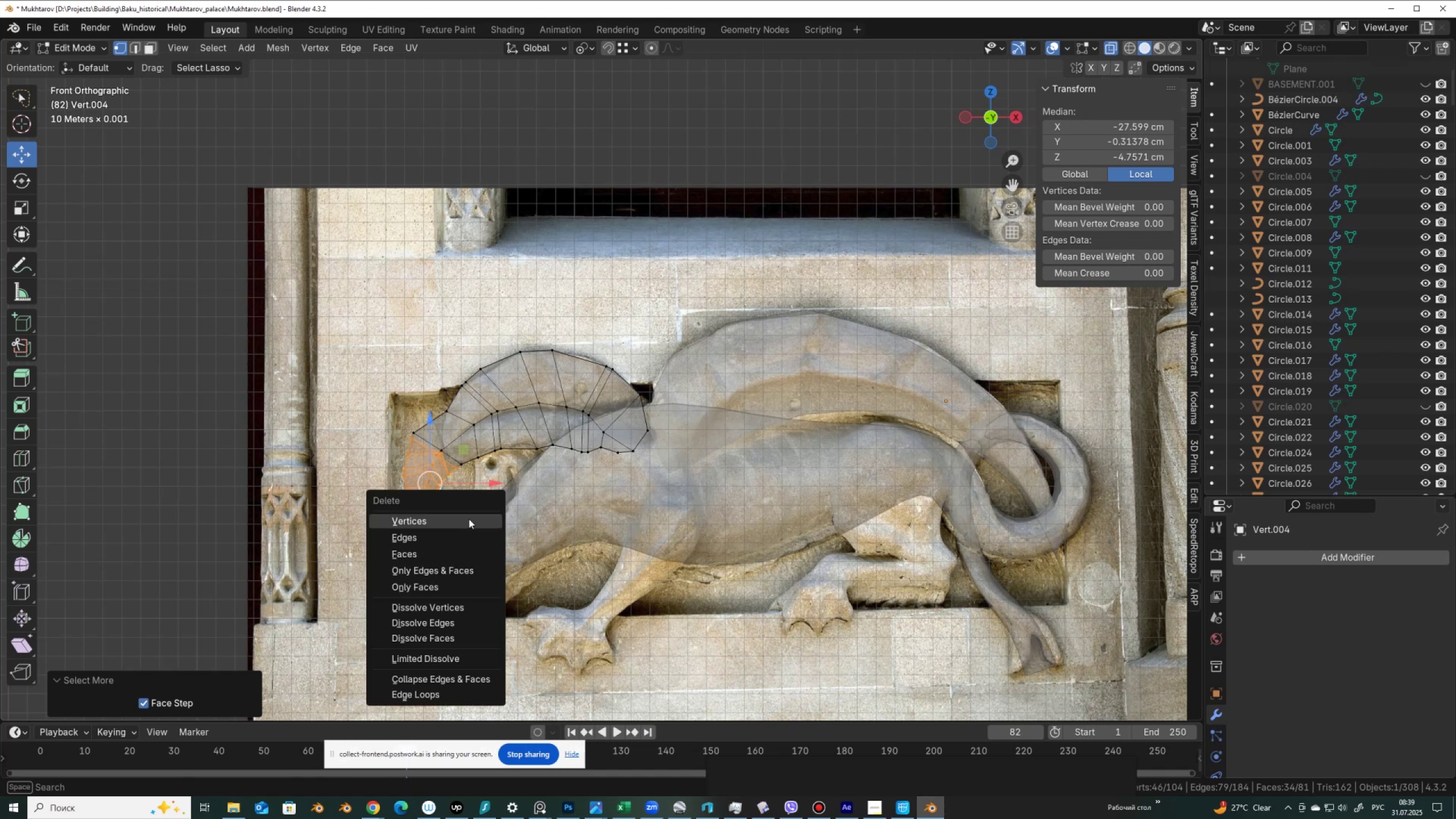 
left_click([468, 517])
 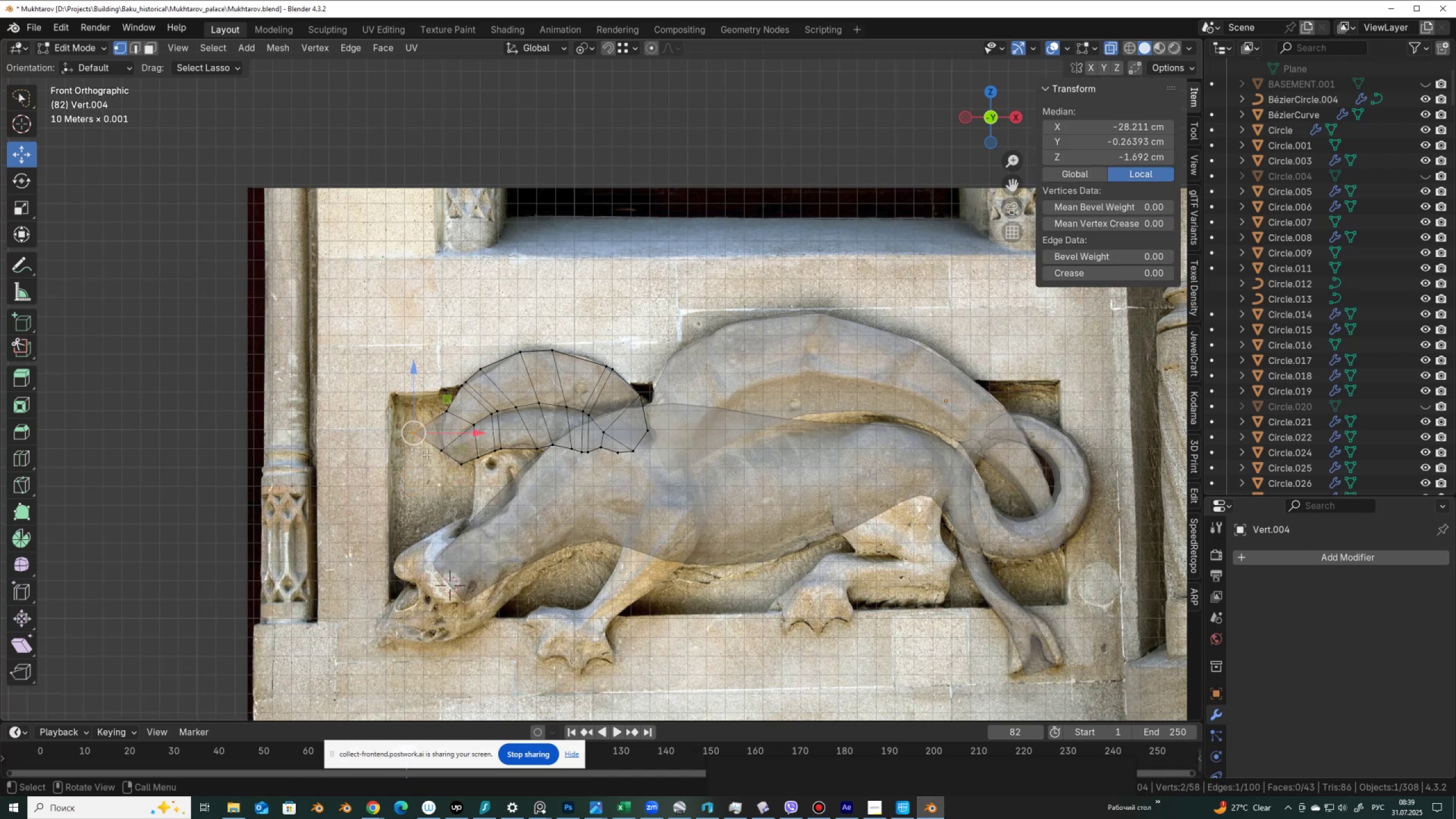 
key(G)
 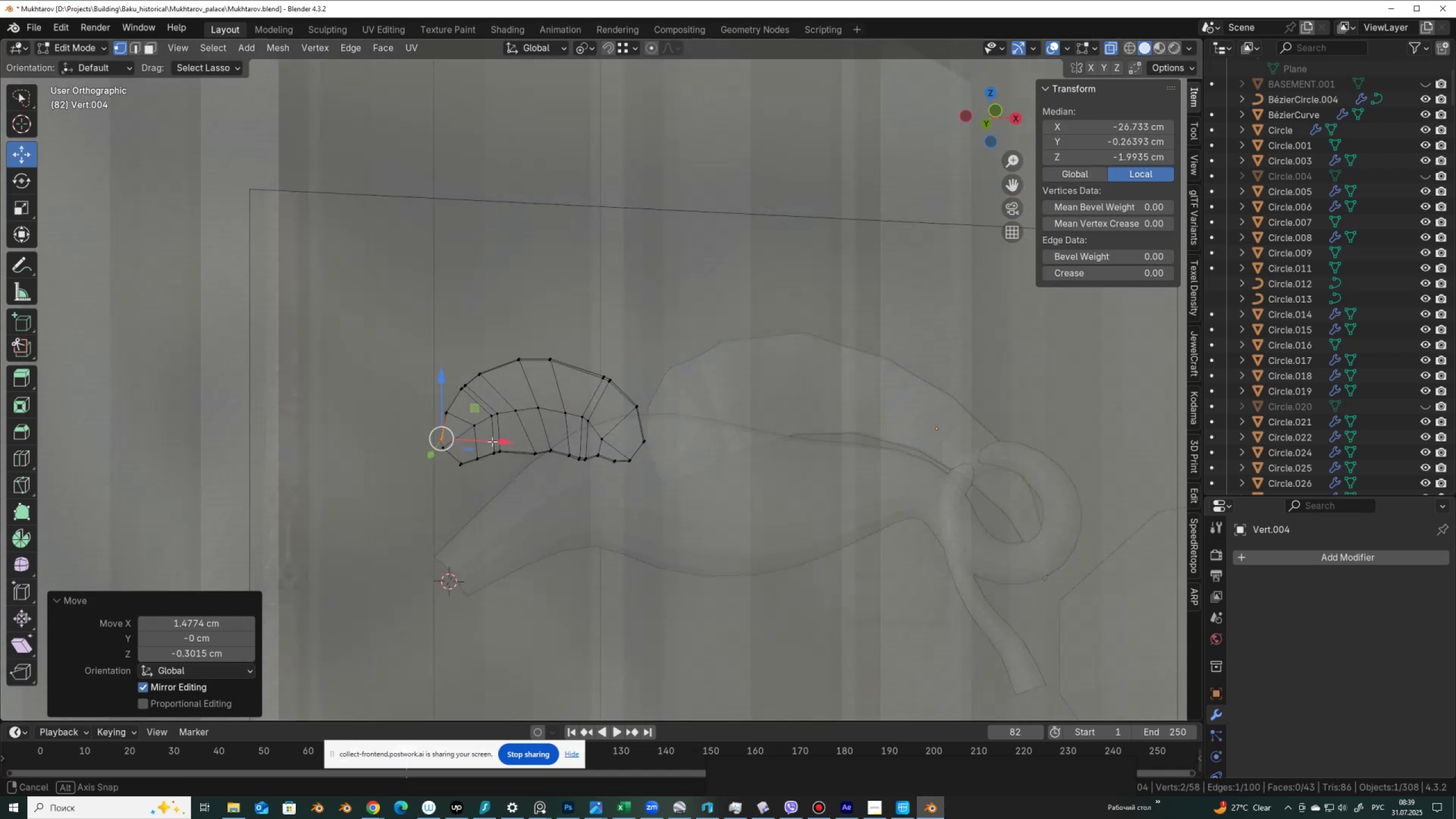 
scroll: coordinate [540, 449], scroll_direction: up, amount: 2.0
 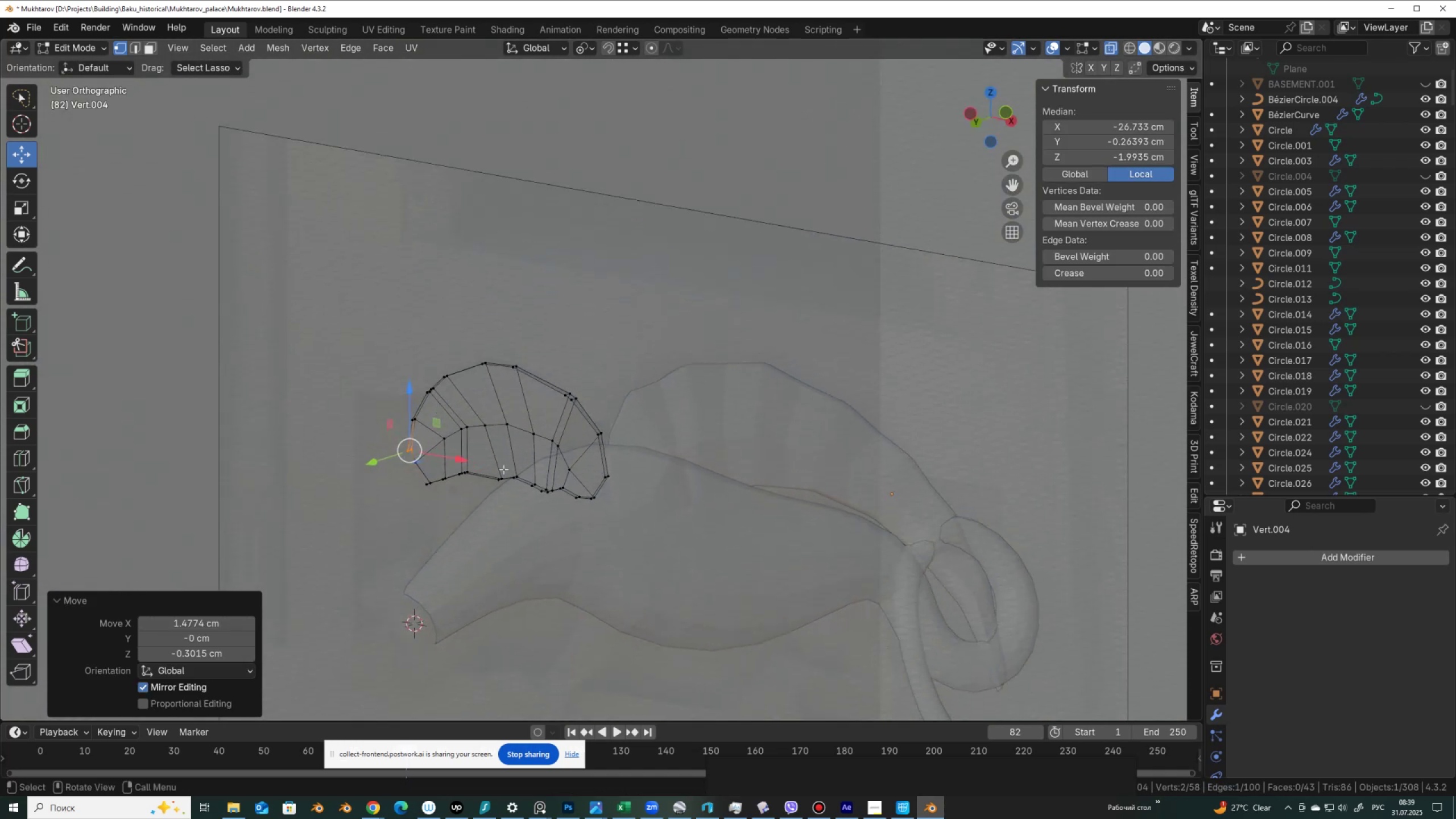 
hold_key(key=ShiftLeft, duration=0.38)
 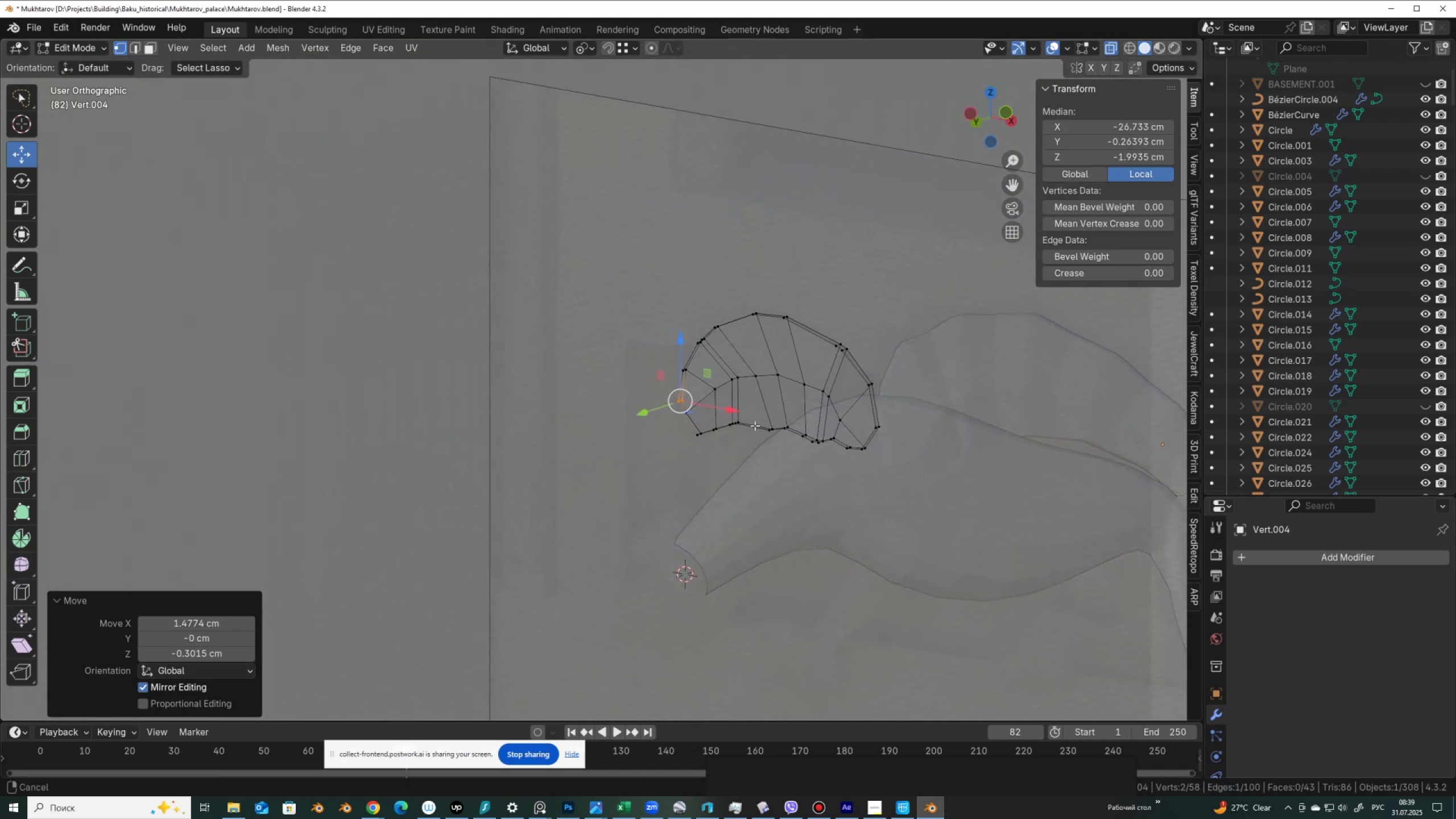 
scroll: coordinate [733, 445], scroll_direction: up, amount: 5.0
 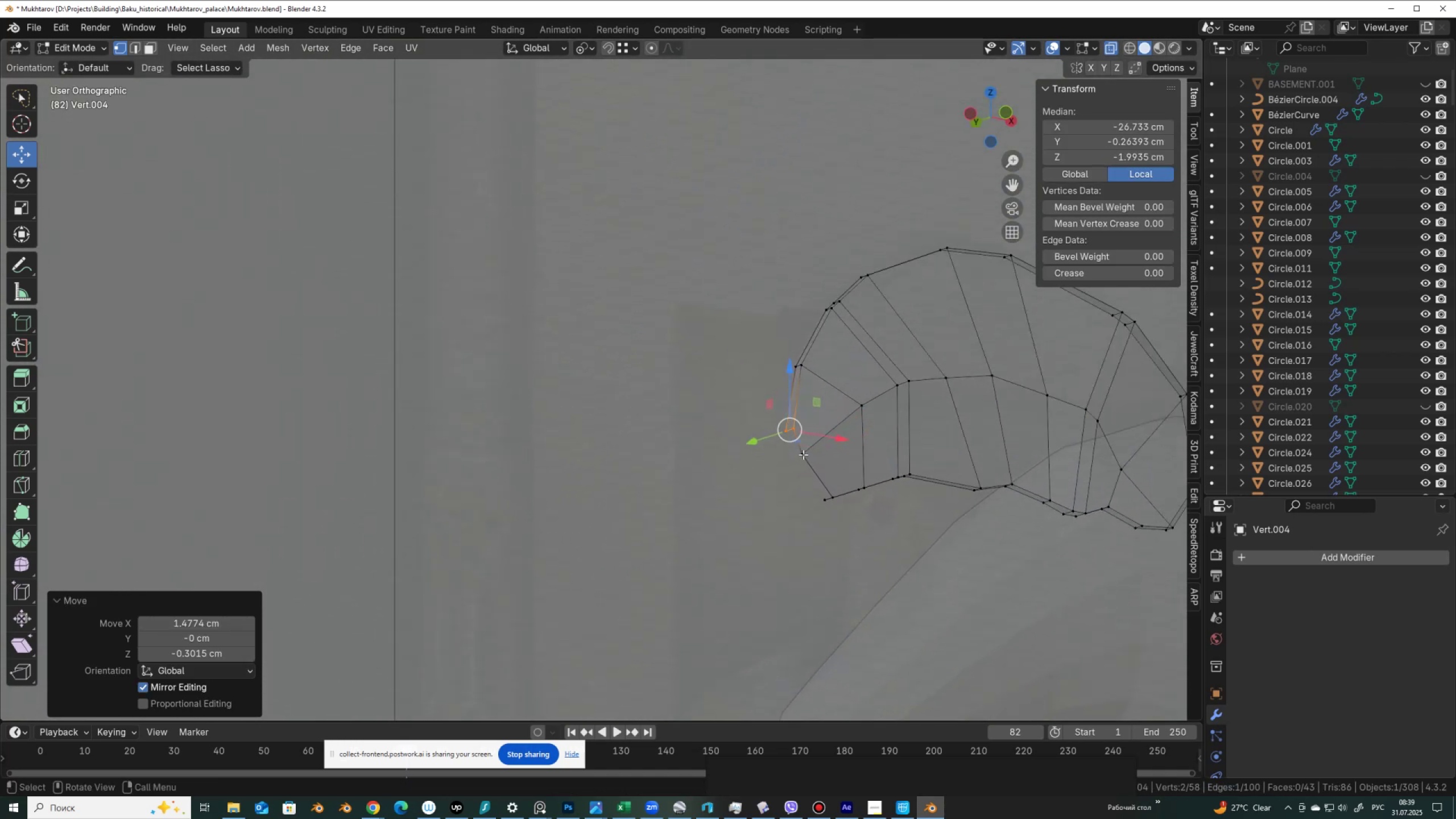 
mouse_move([819, 470])
 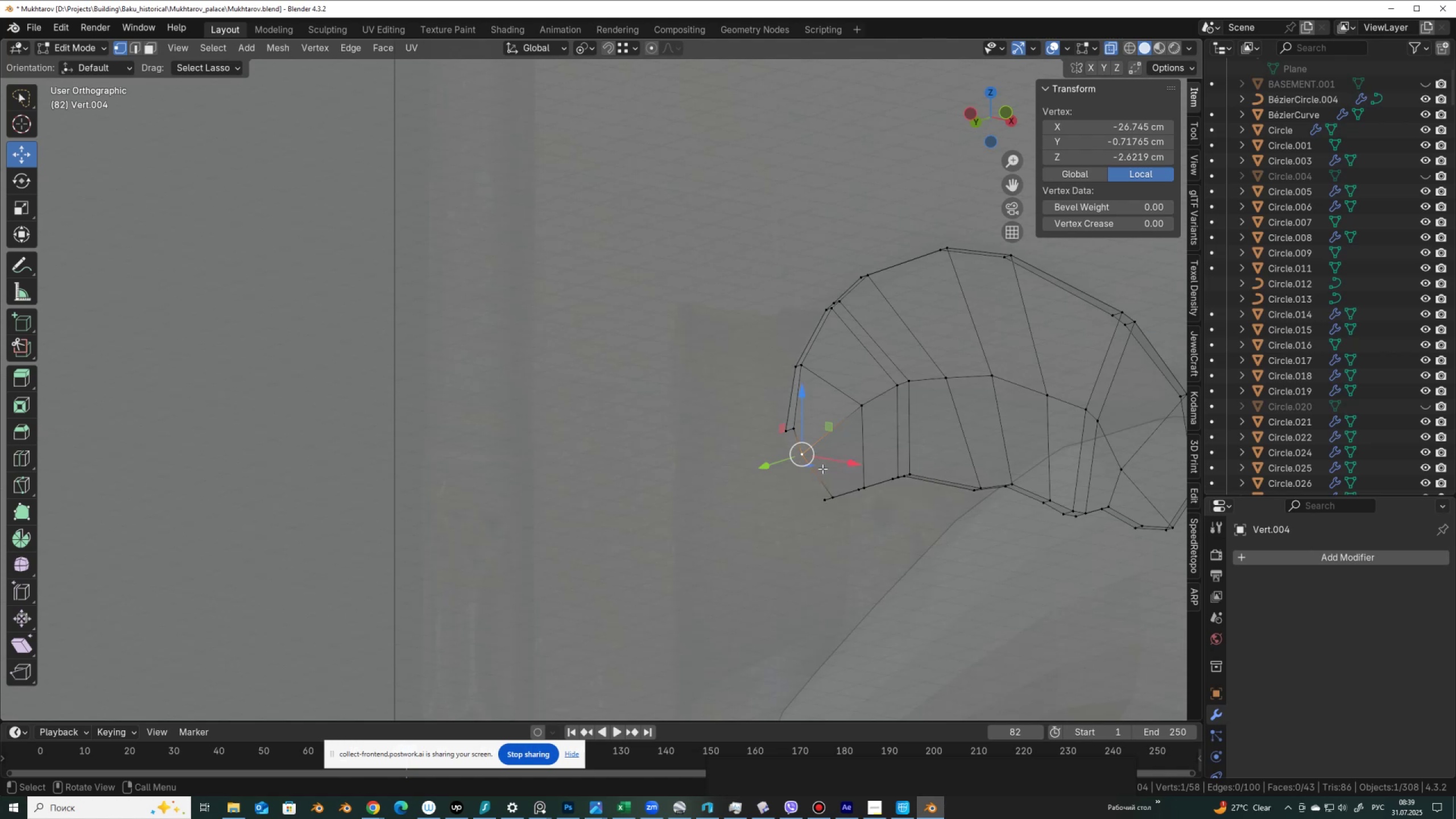 
key(E)
 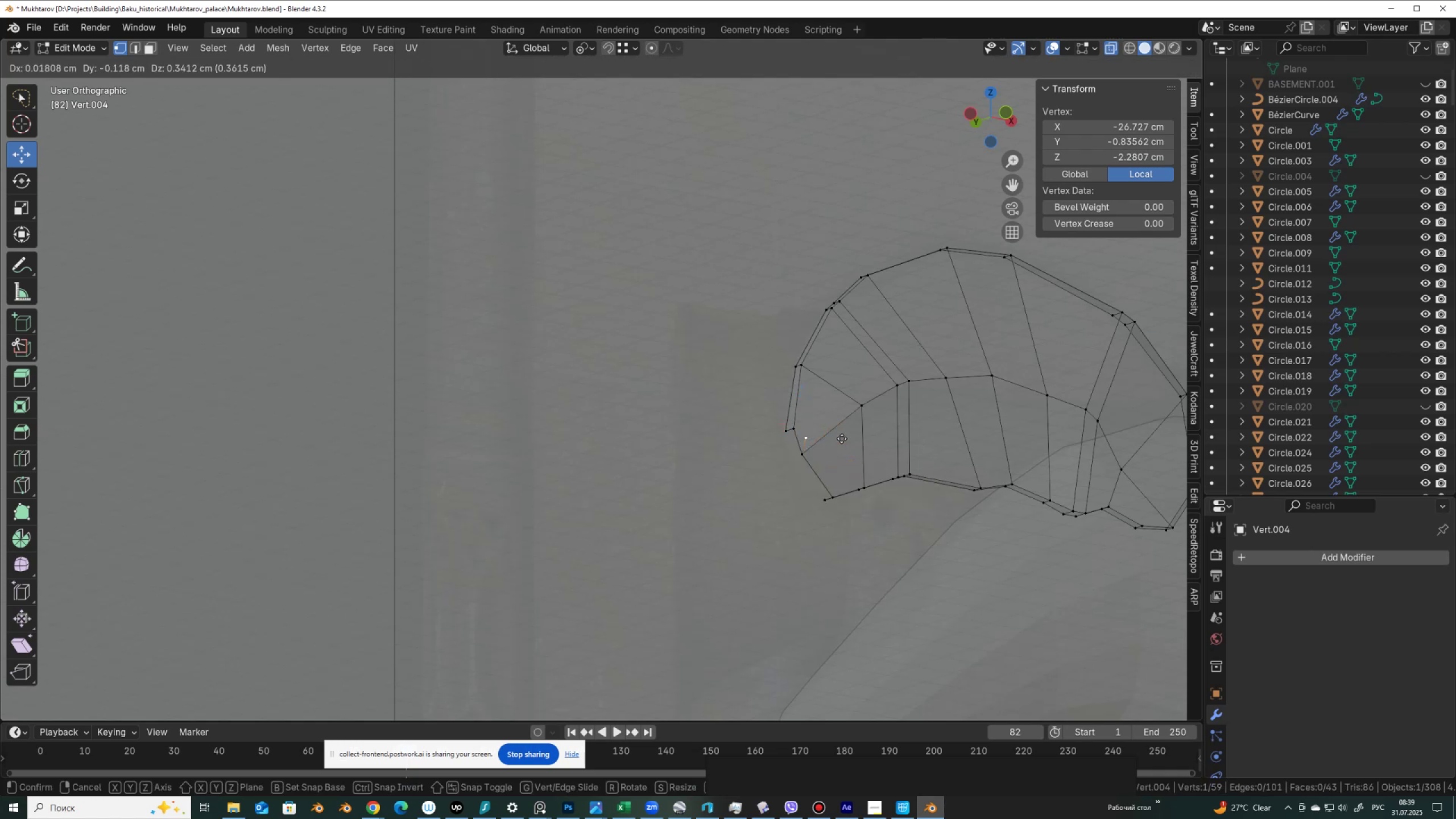 
right_click([842, 438])
 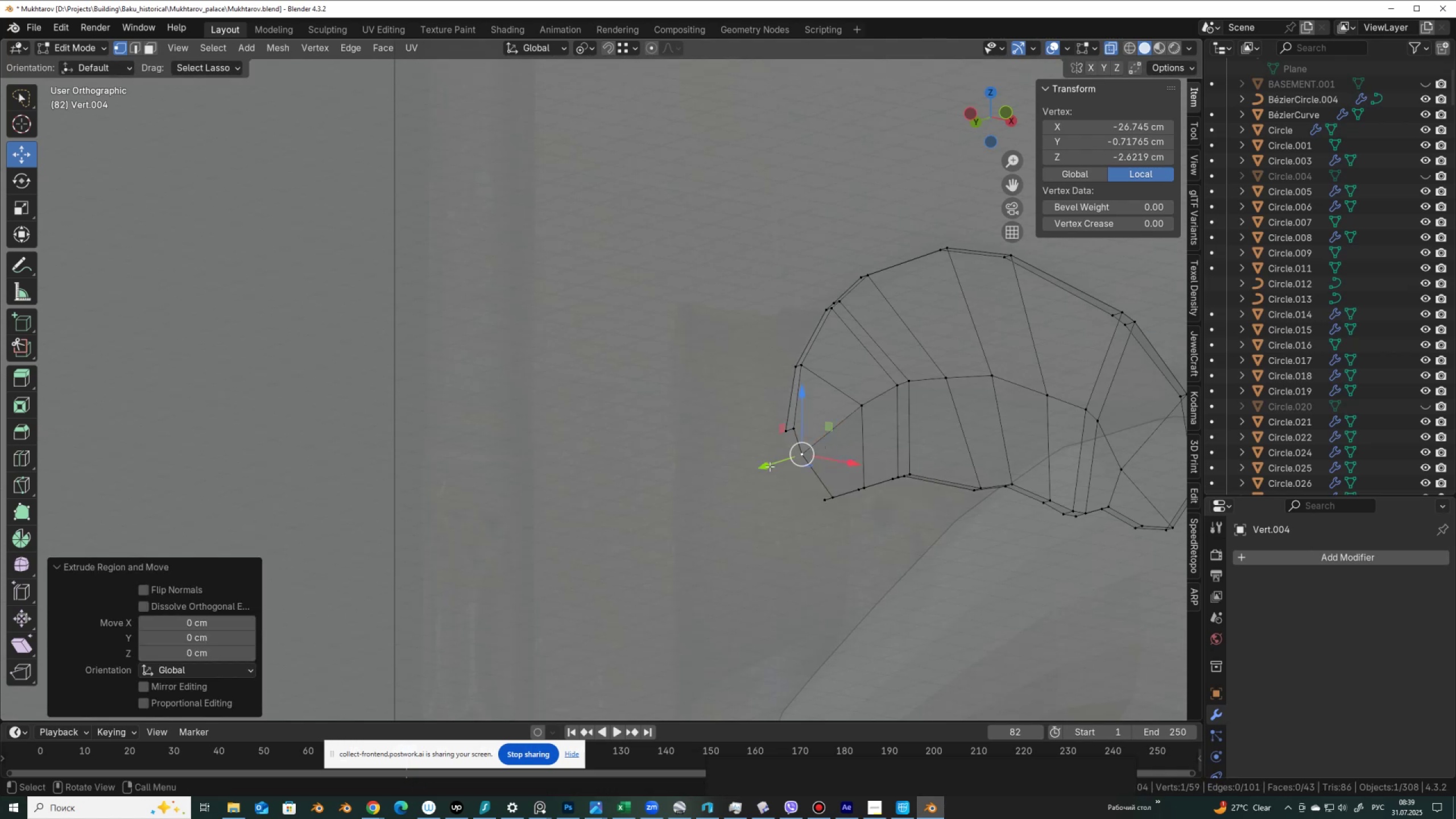 
hold_key(key=ControlLeft, duration=0.52)
 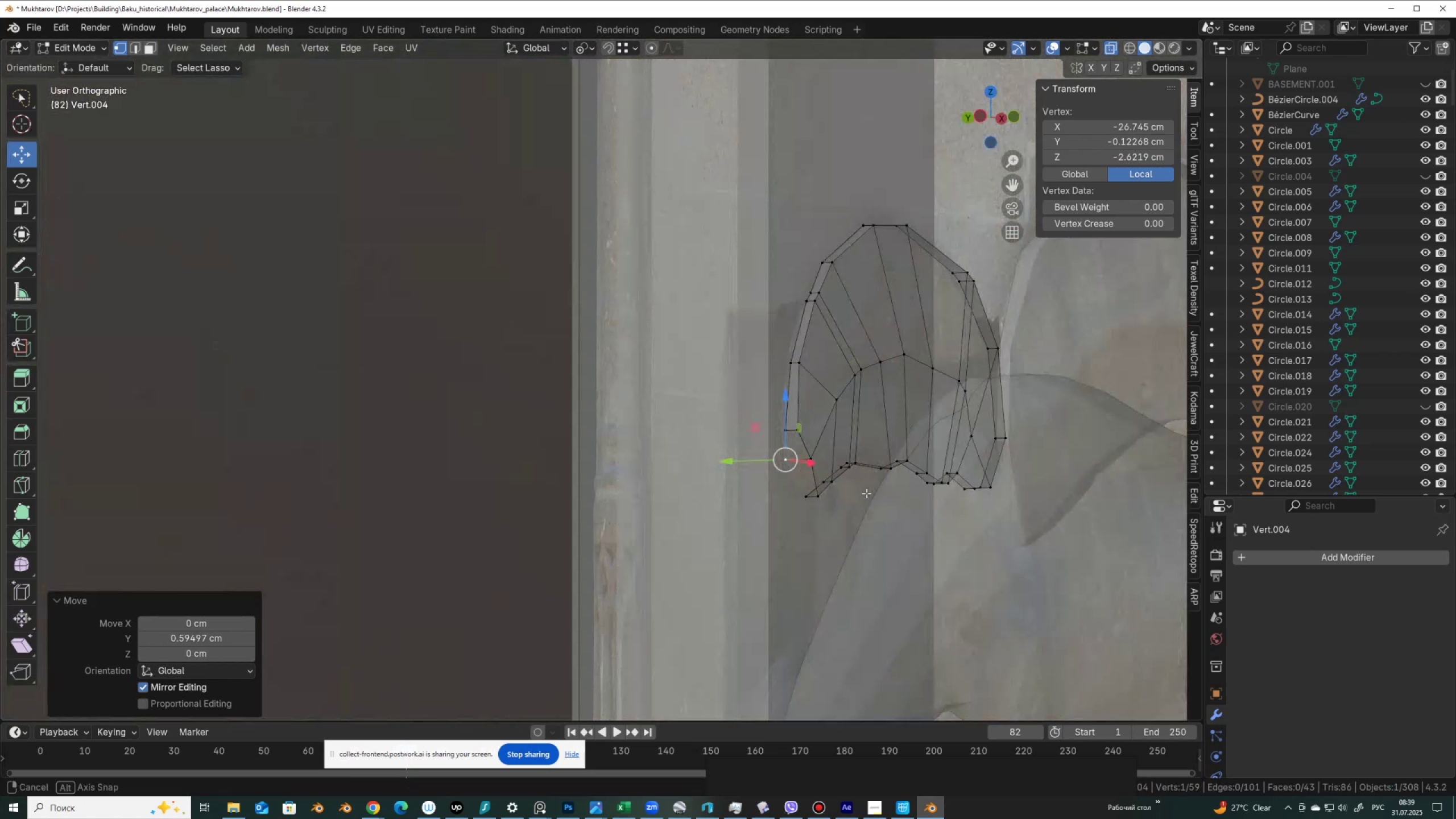 
left_click([813, 461])
 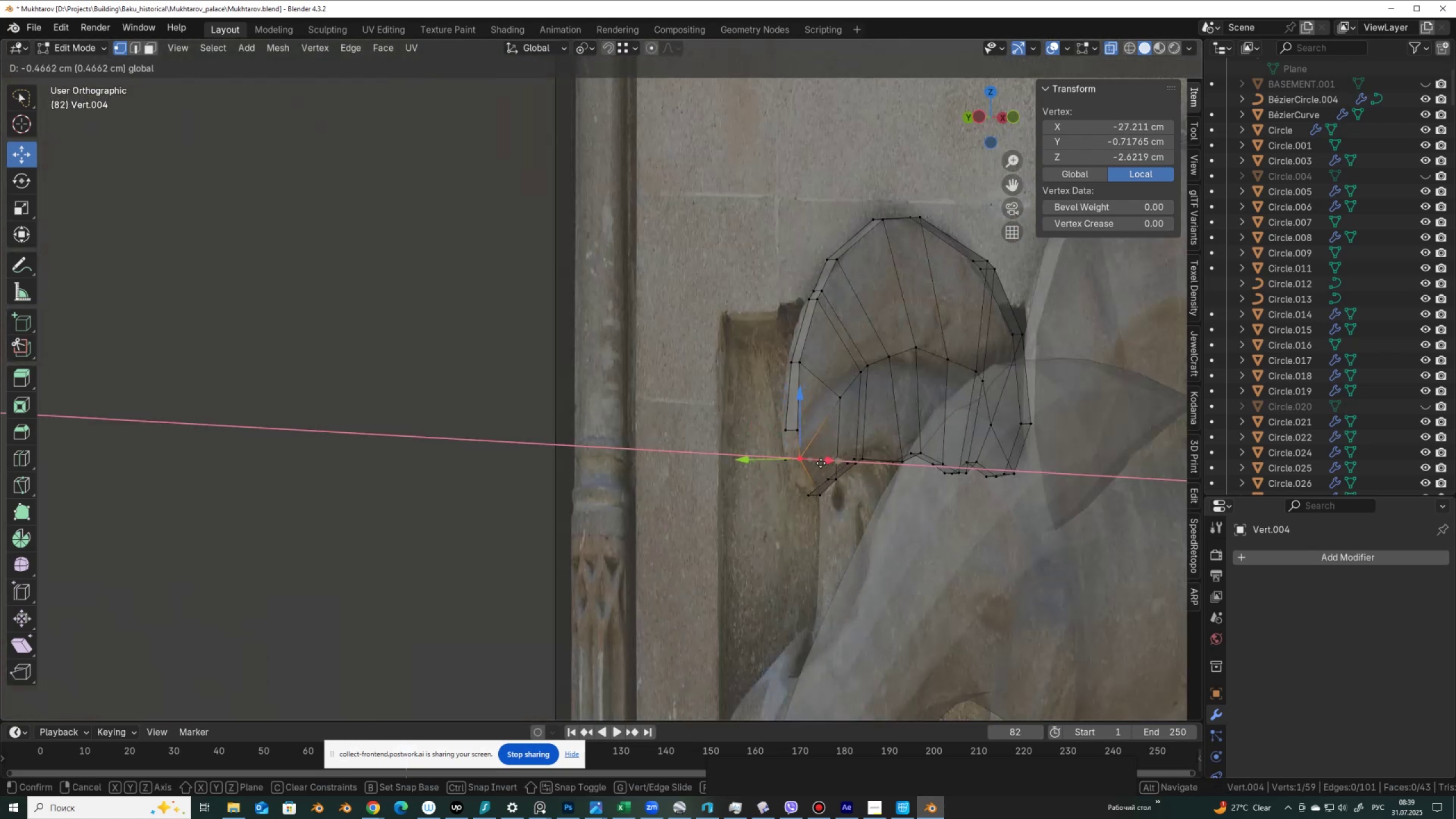 
hold_key(key=ShiftLeft, duration=1.1)
left_click([800, 436])
 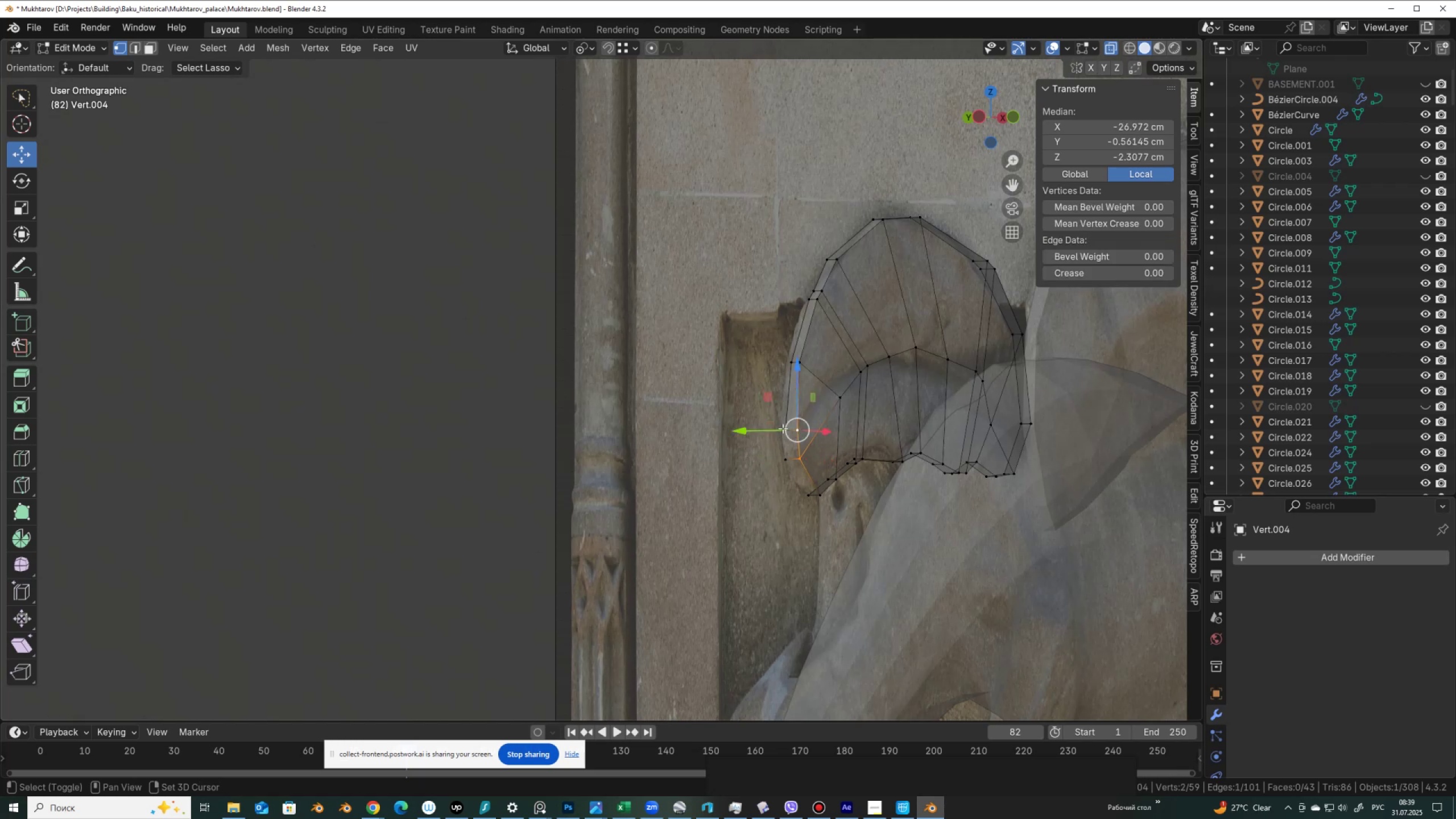 
double_click([783, 428])
 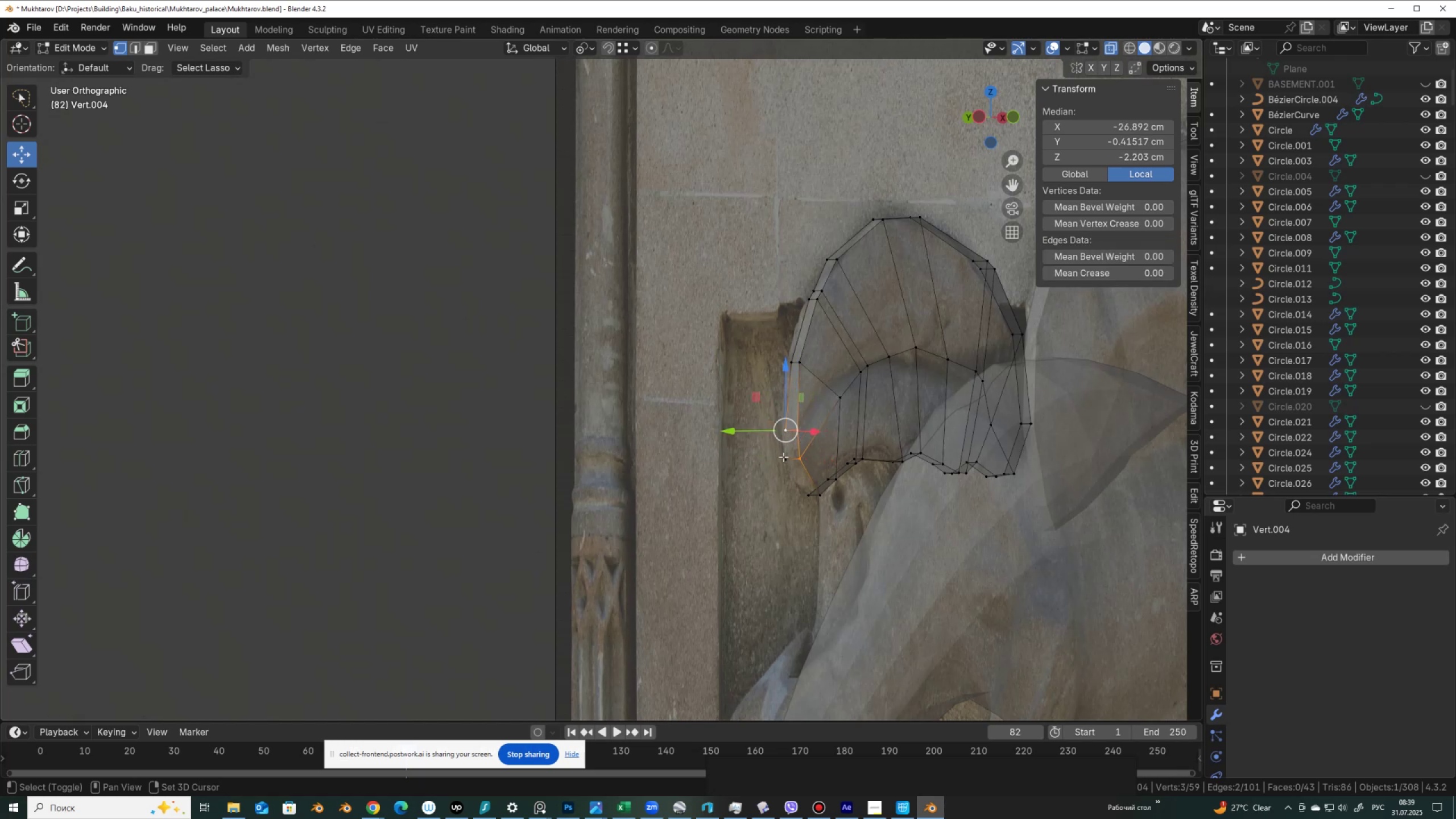 
triple_click([783, 457])
 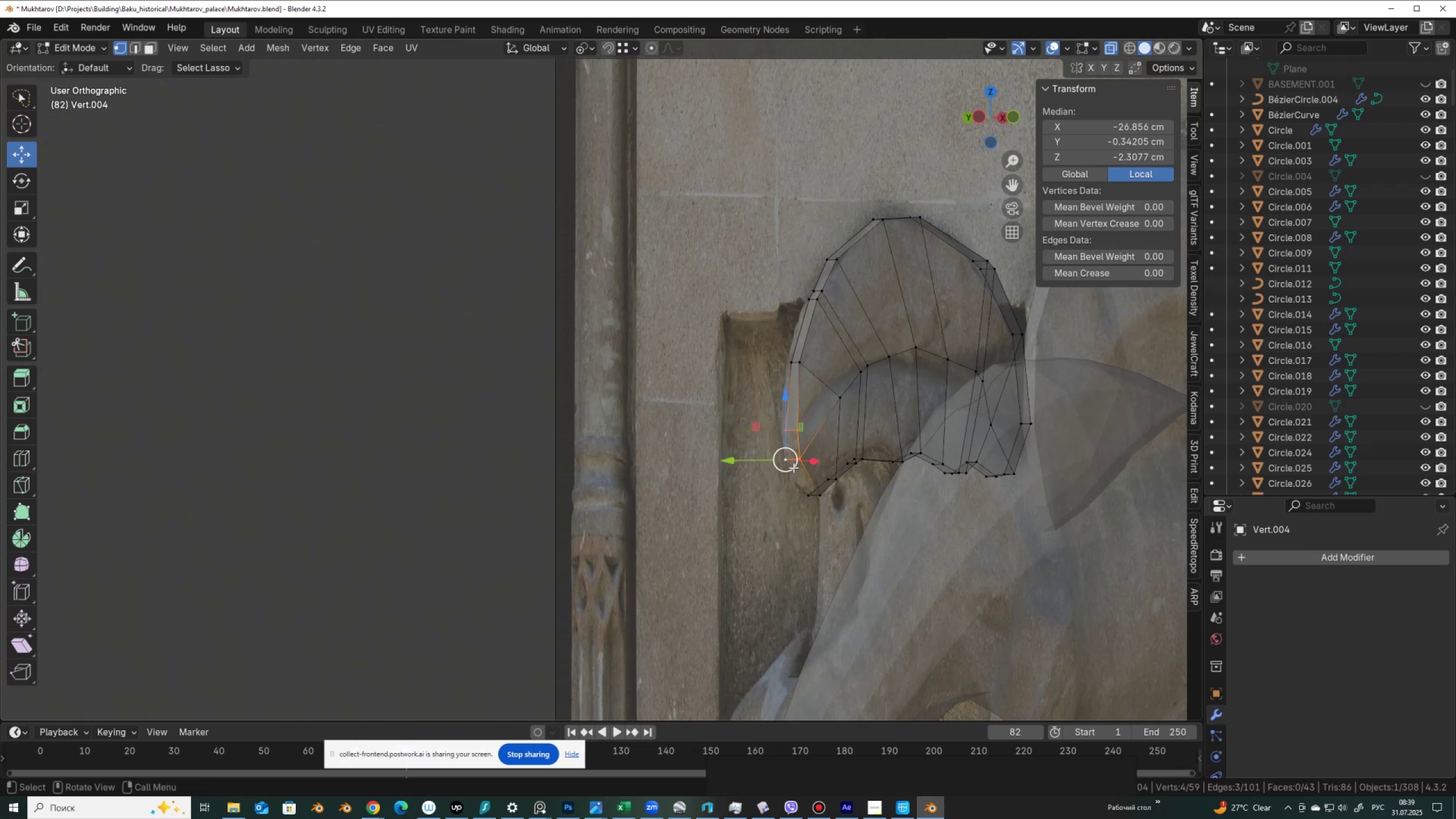 
type(f2)
 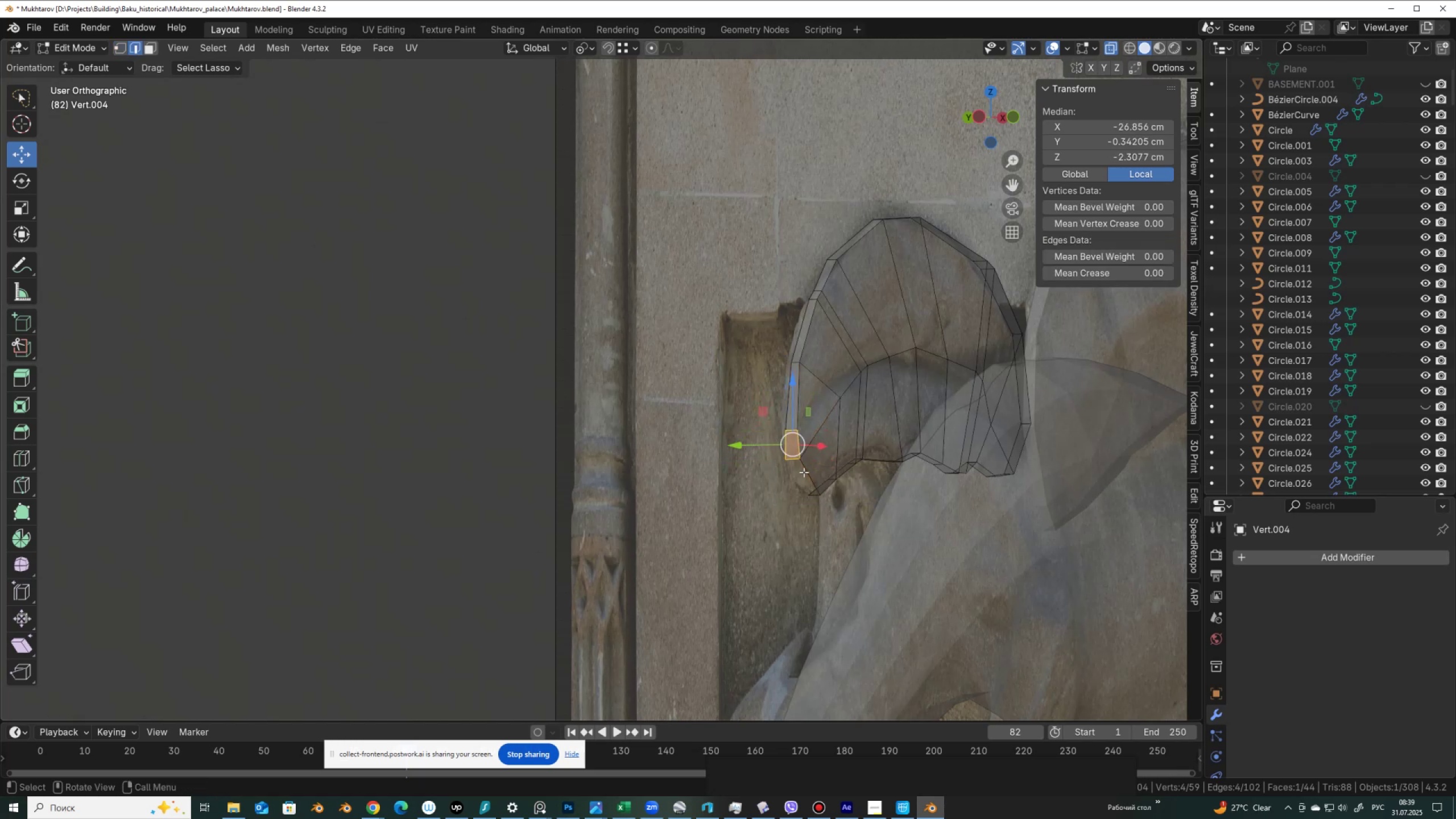 
left_click([804, 472])
 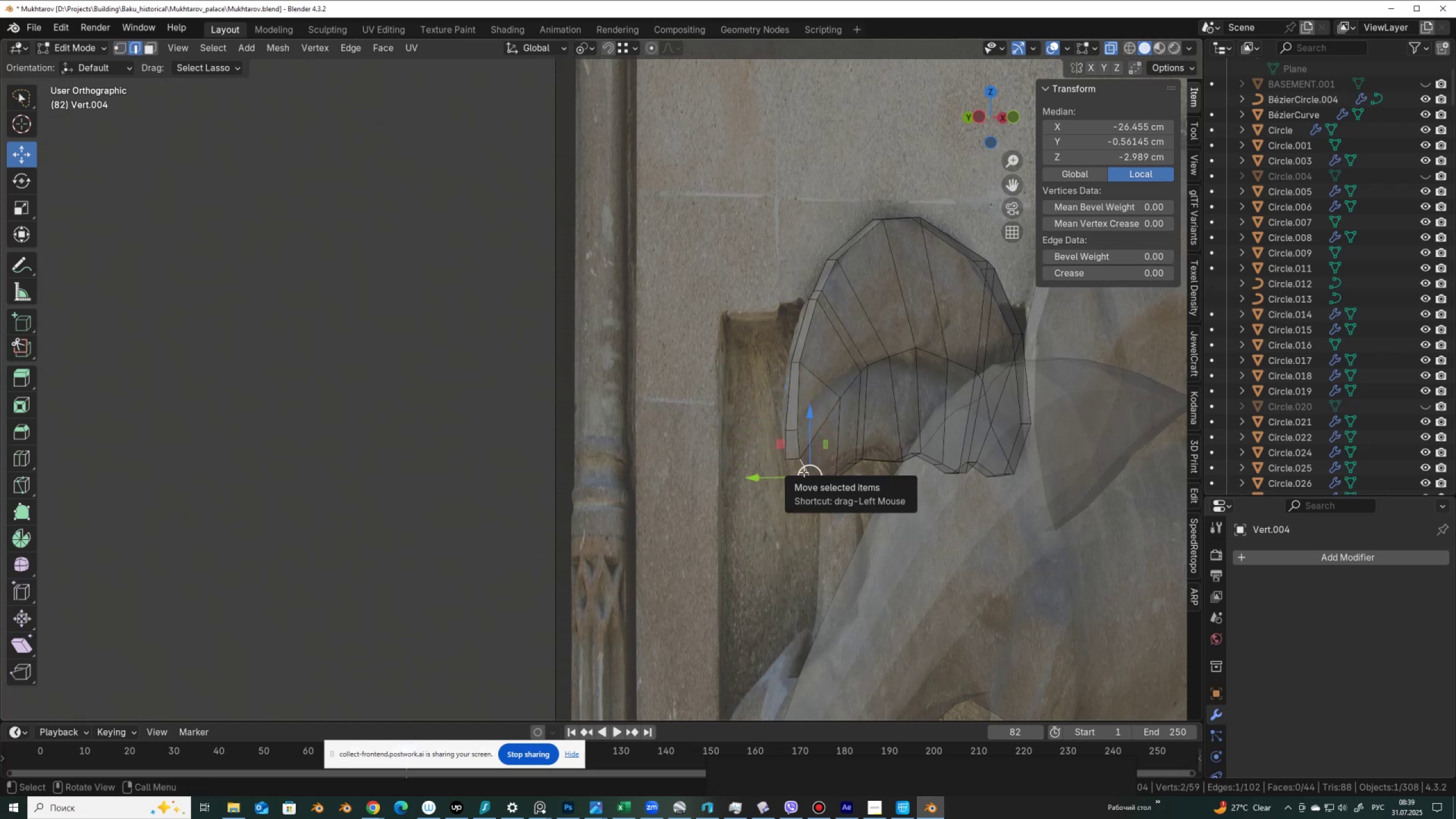 
type(f1)
 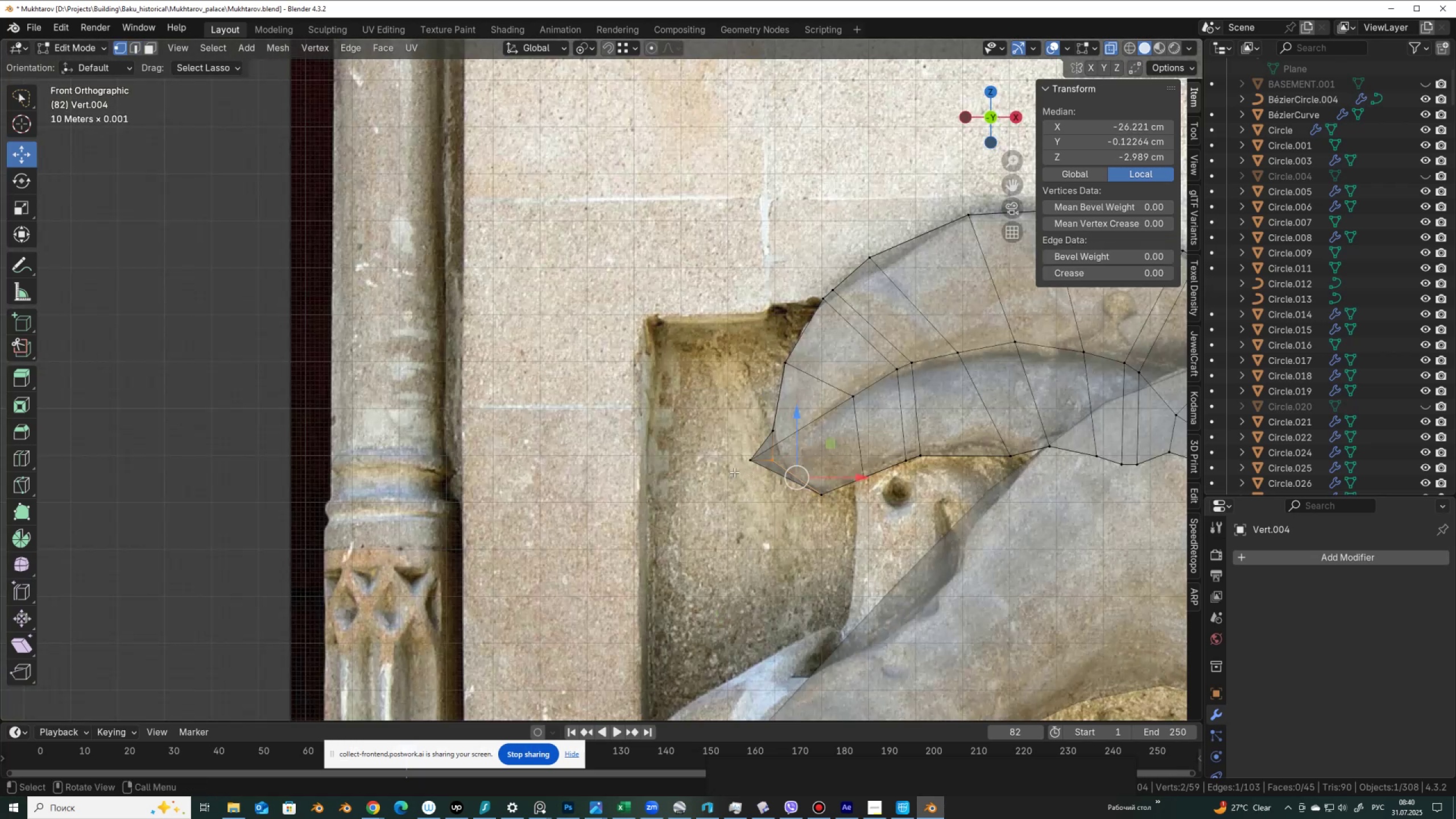 
hold_key(key=AltLeft, duration=0.46)
 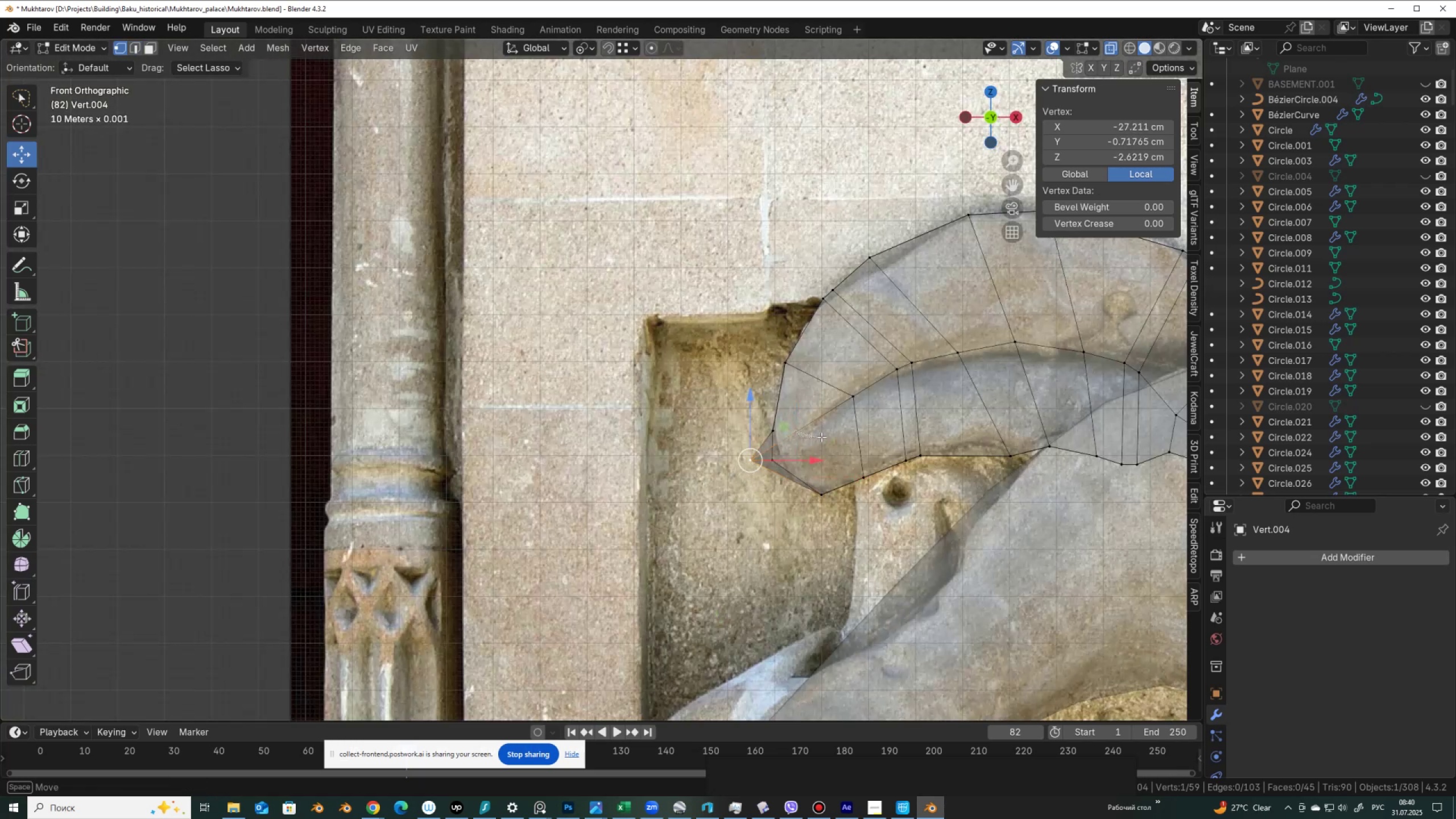 
left_click([755, 458])
 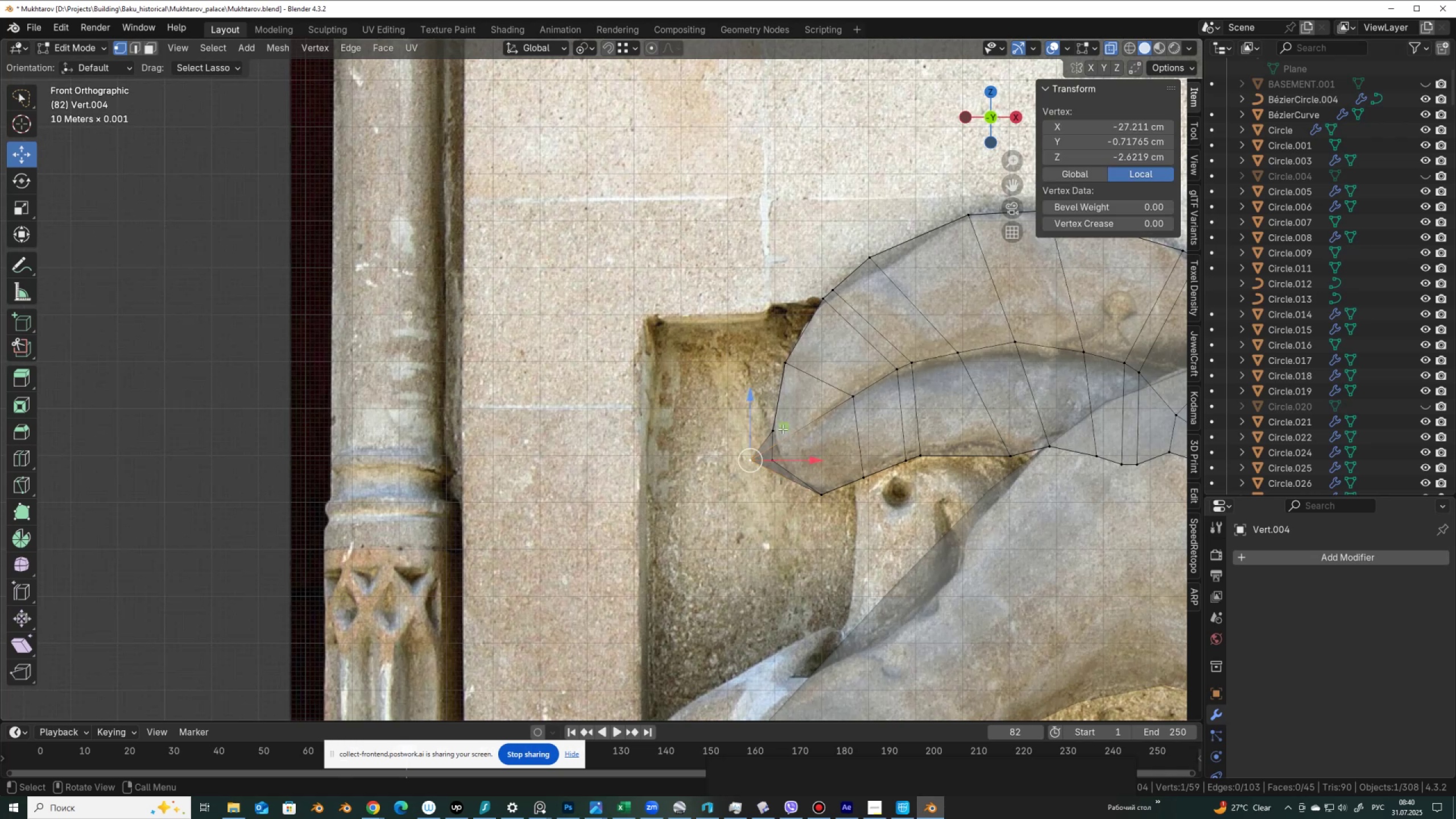 
hold_key(key=ControlLeft, duration=0.48)
 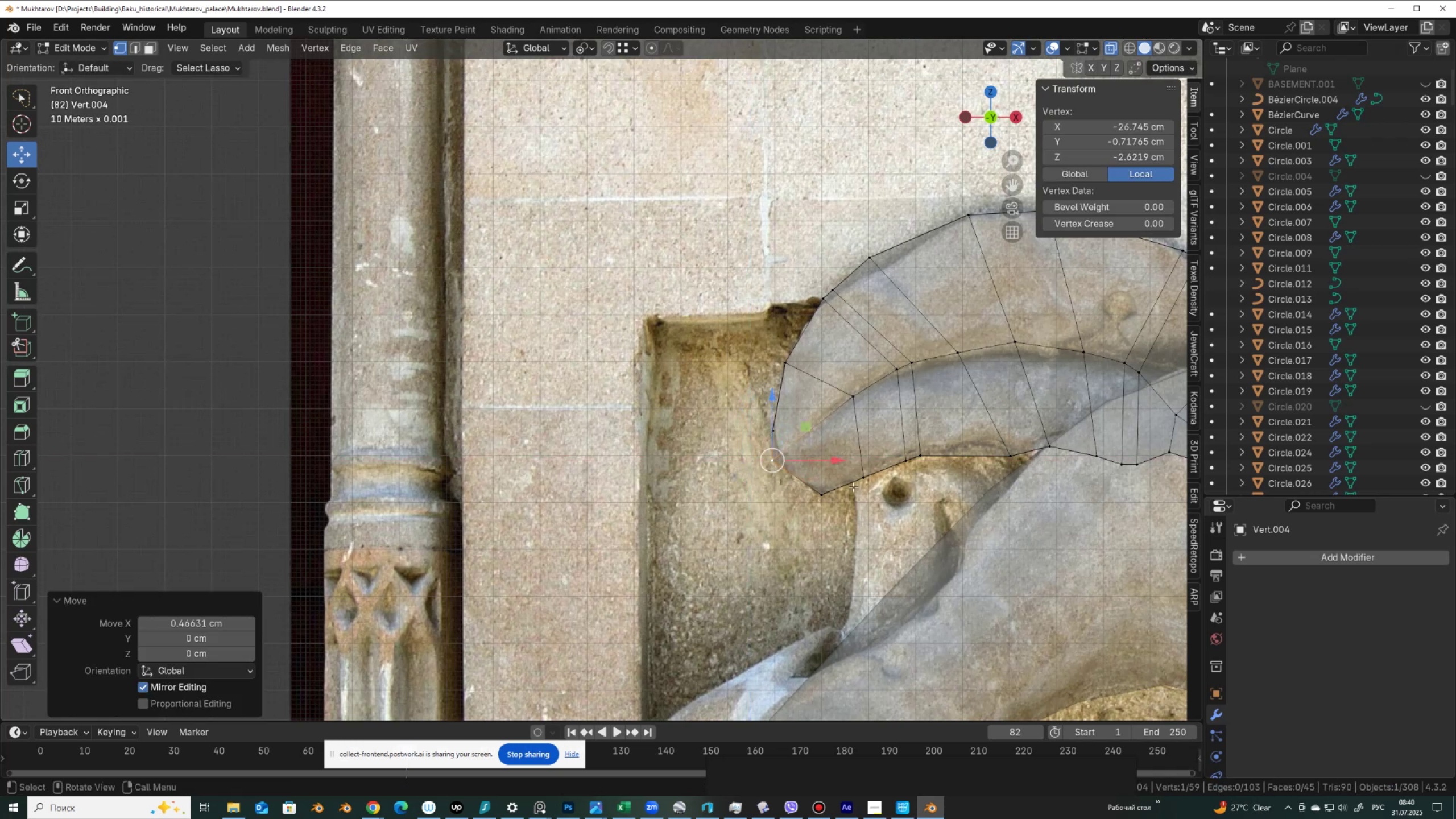 
hold_key(key=ShiftLeft, duration=0.49)
 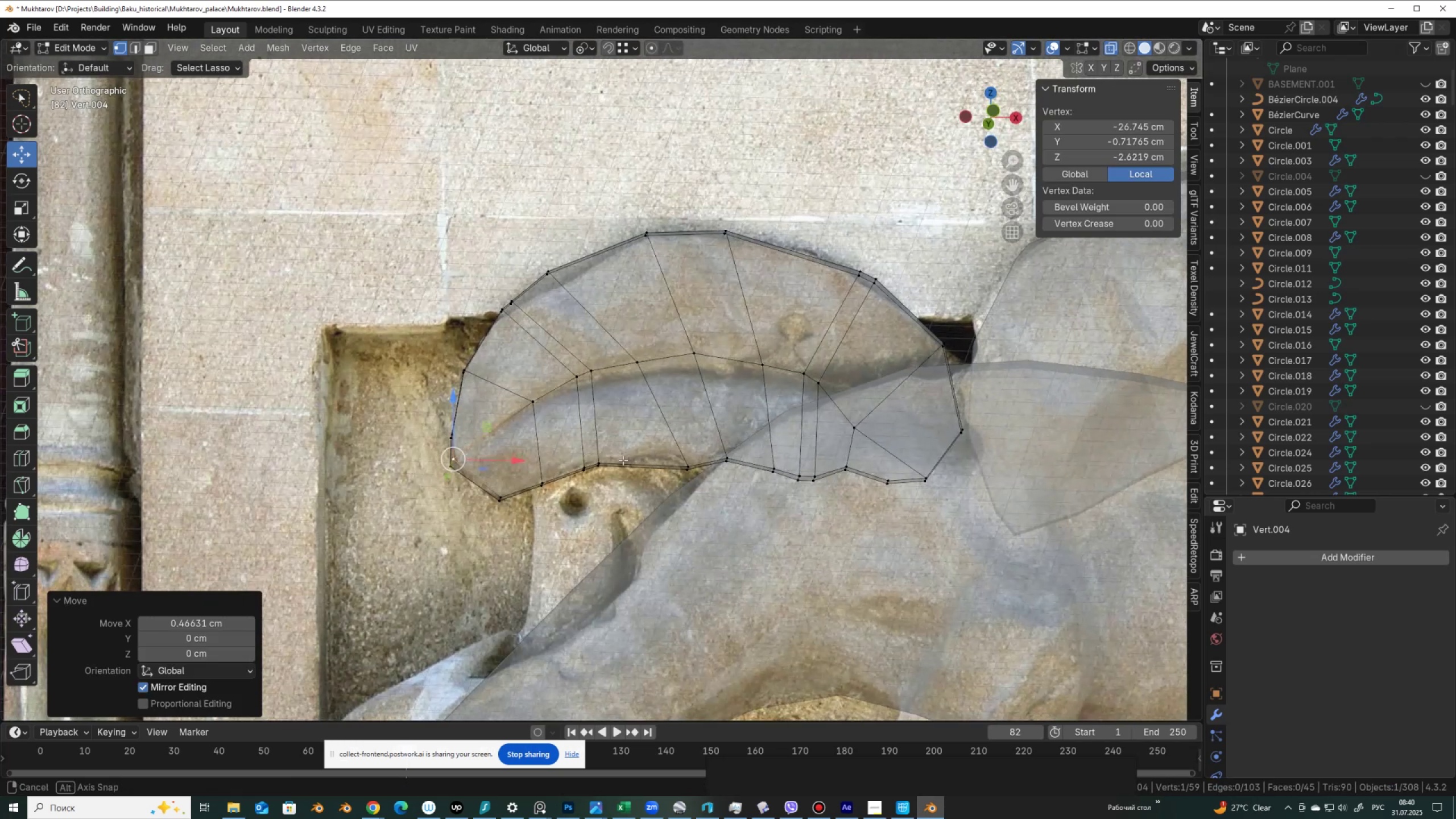 
hold_key(key=AltLeft, duration=0.66)
 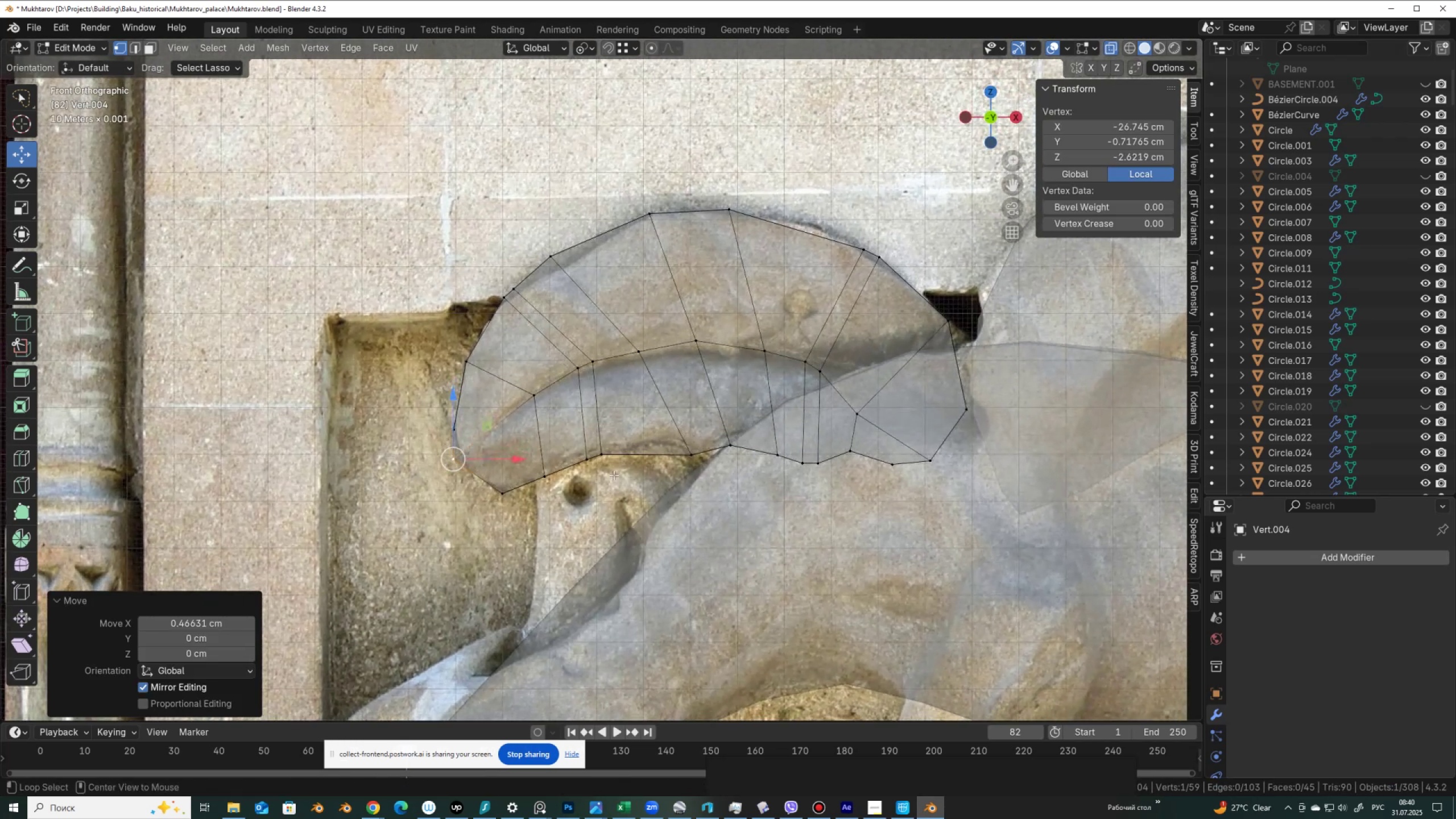 
scroll: coordinate [619, 473], scroll_direction: down, amount: 3.0
 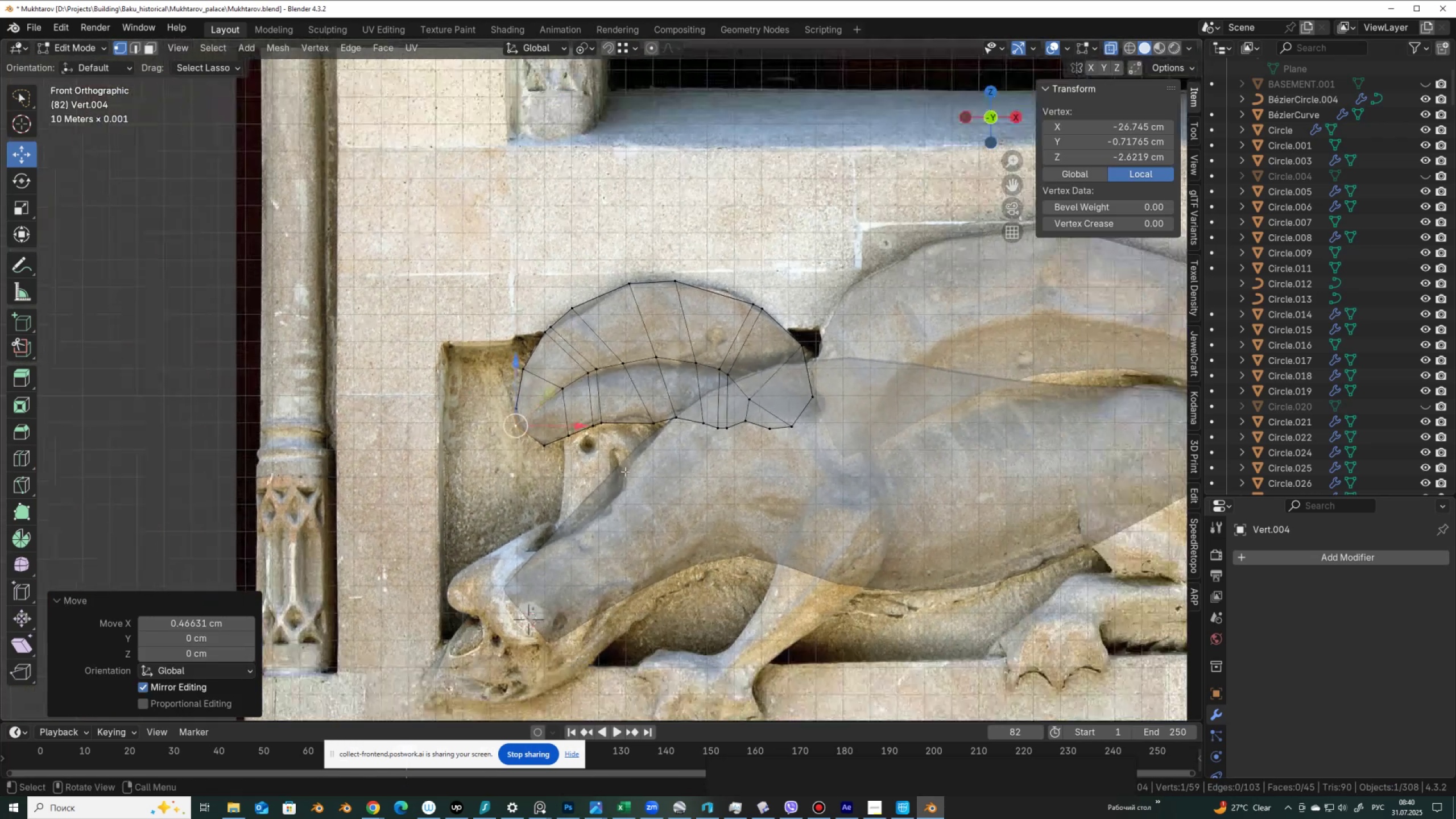 
key(Alt+AltLeft)
 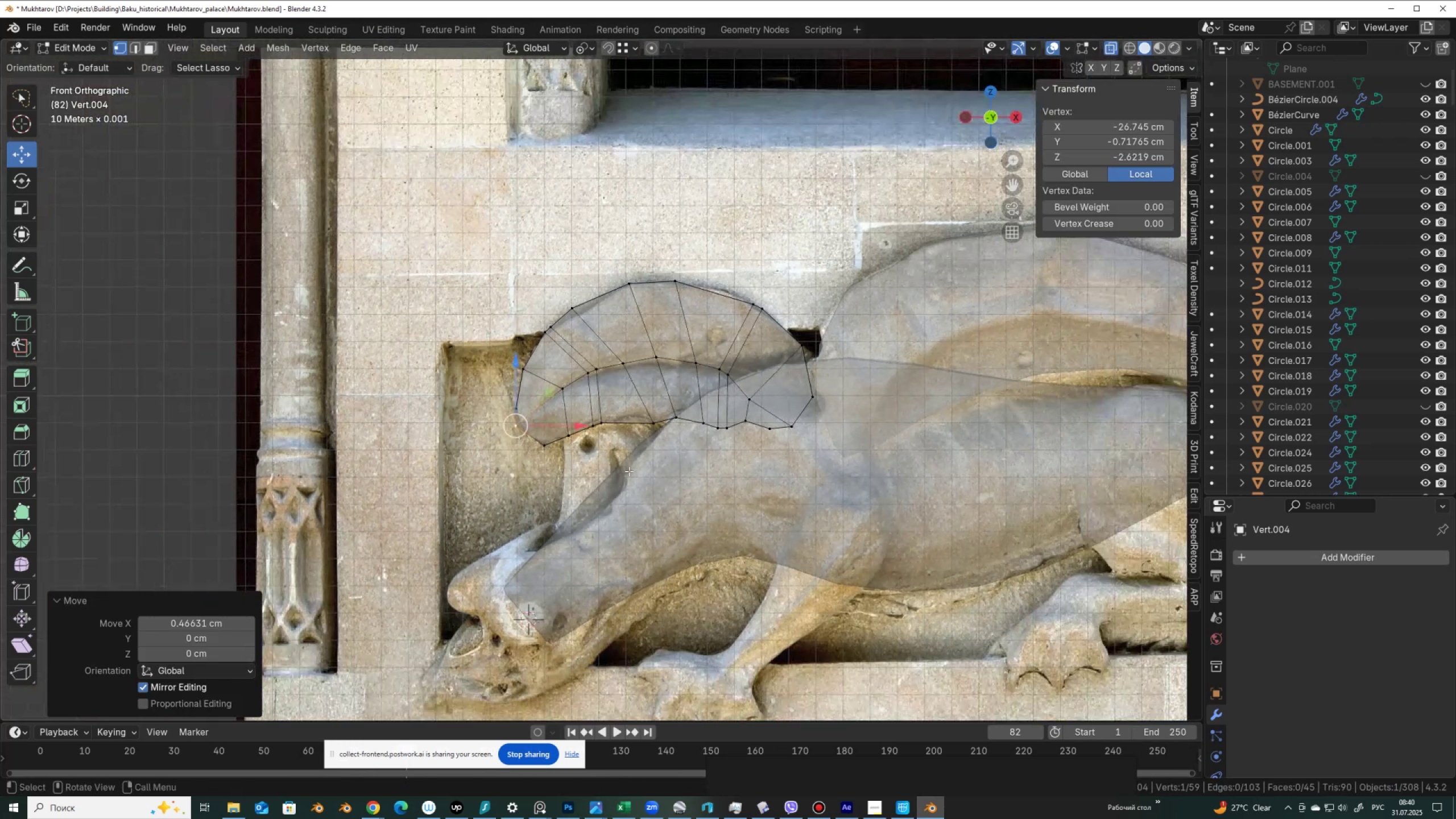 
key(Alt+Z)
 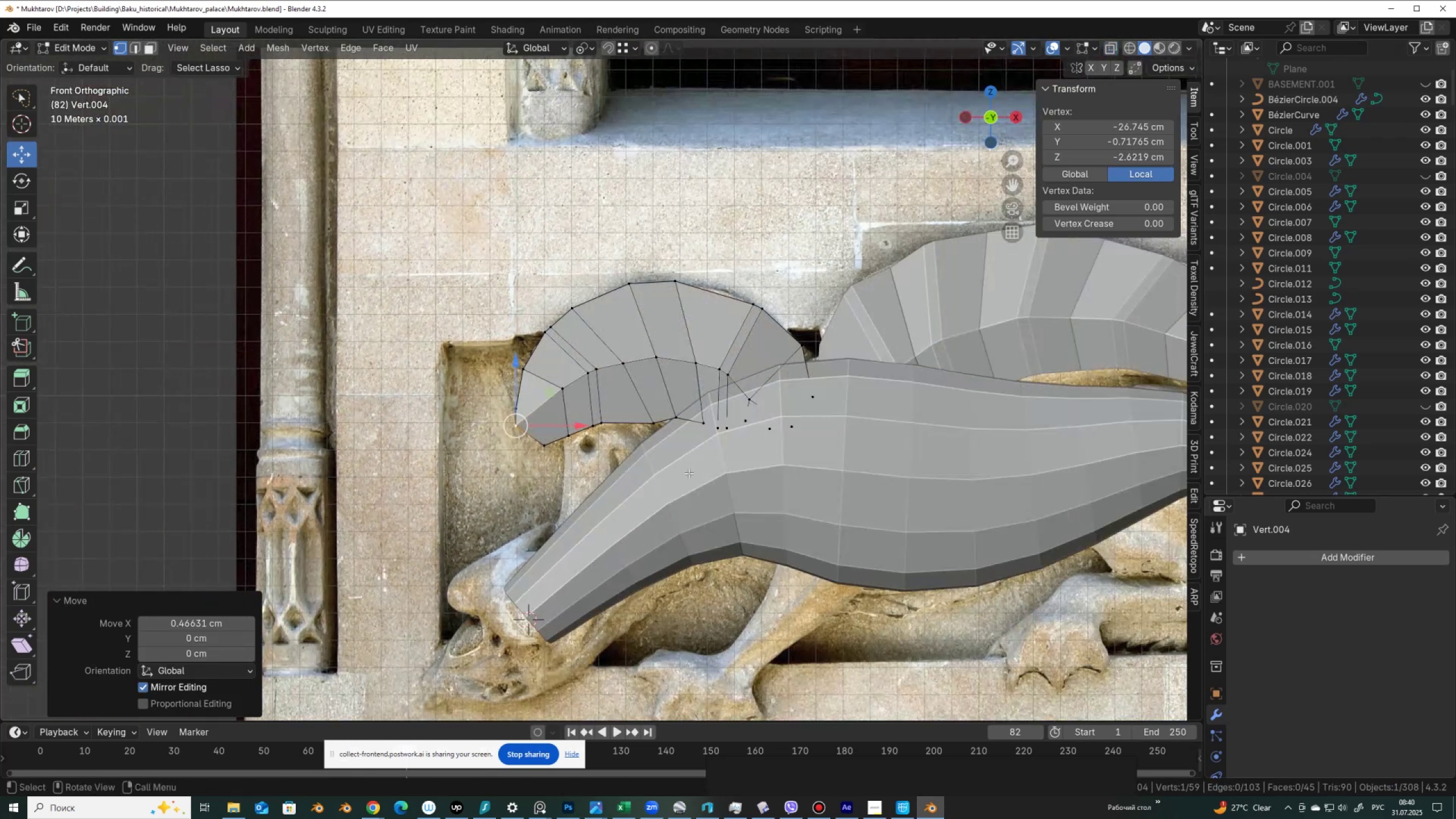 
scroll: coordinate [702, 471], scroll_direction: down, amount: 1.0
 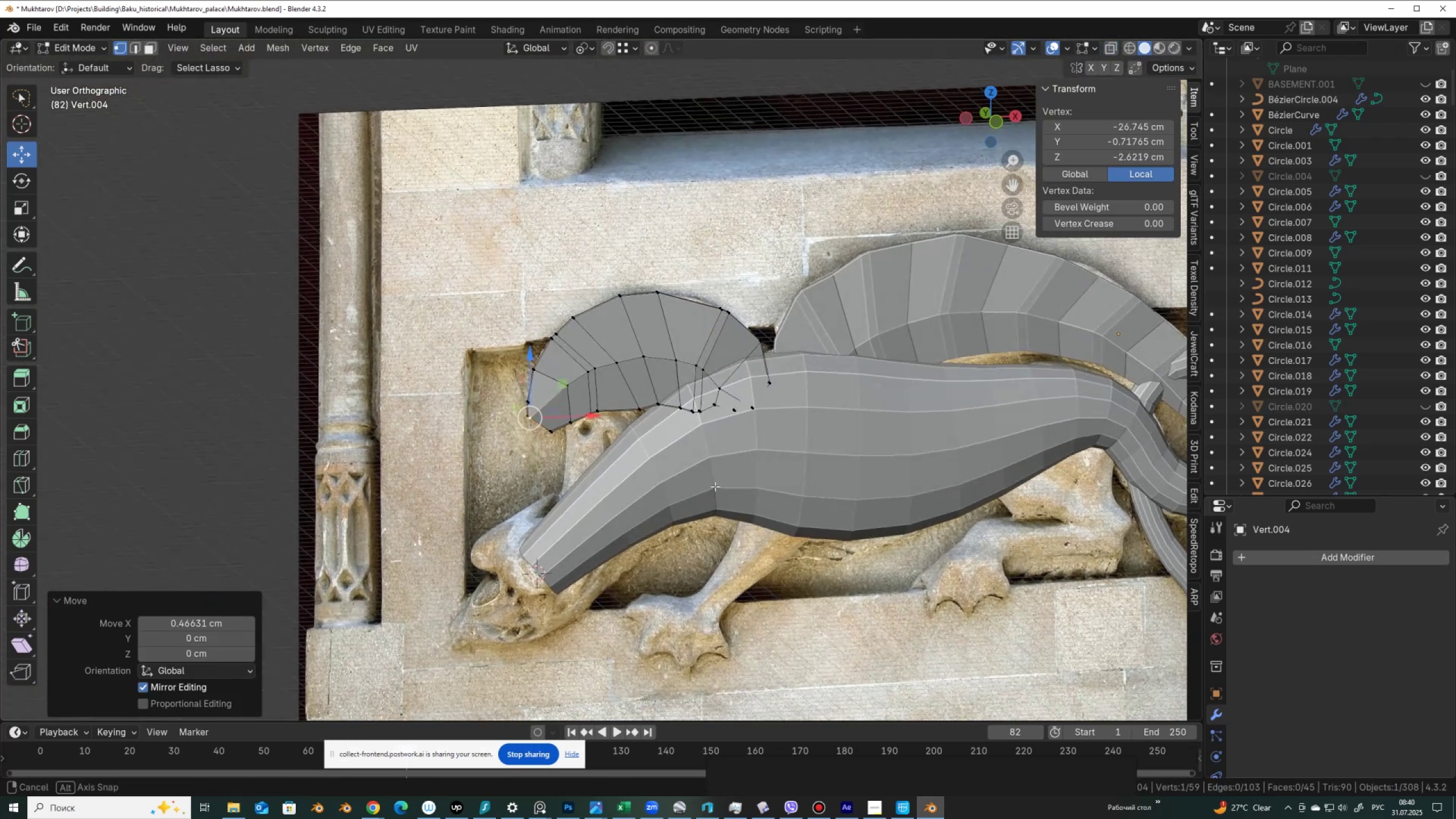 
scroll: coordinate [693, 477], scroll_direction: up, amount: 2.0
 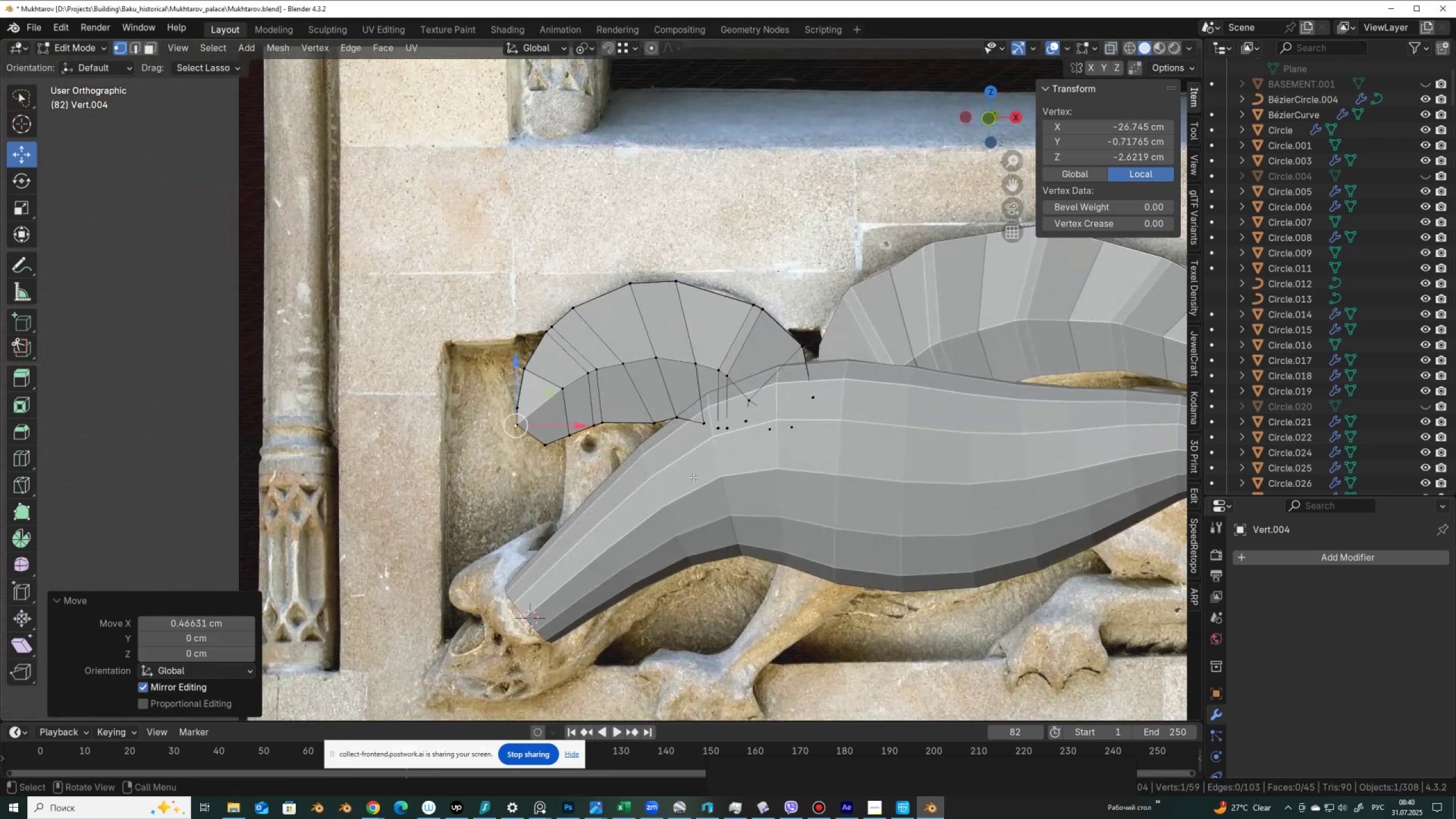 
key(Alt+AltLeft)
 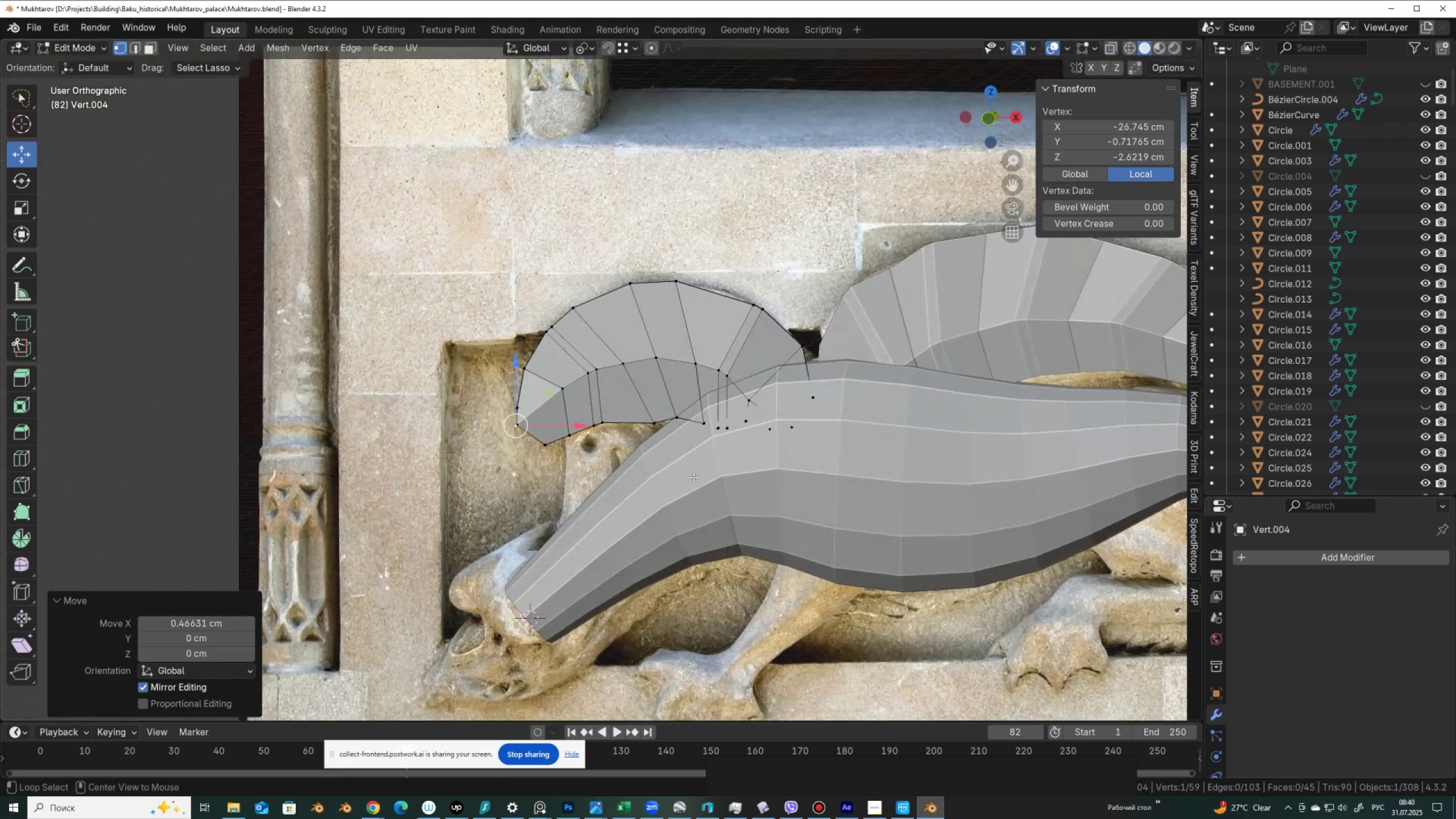 
key(Alt+Z)
 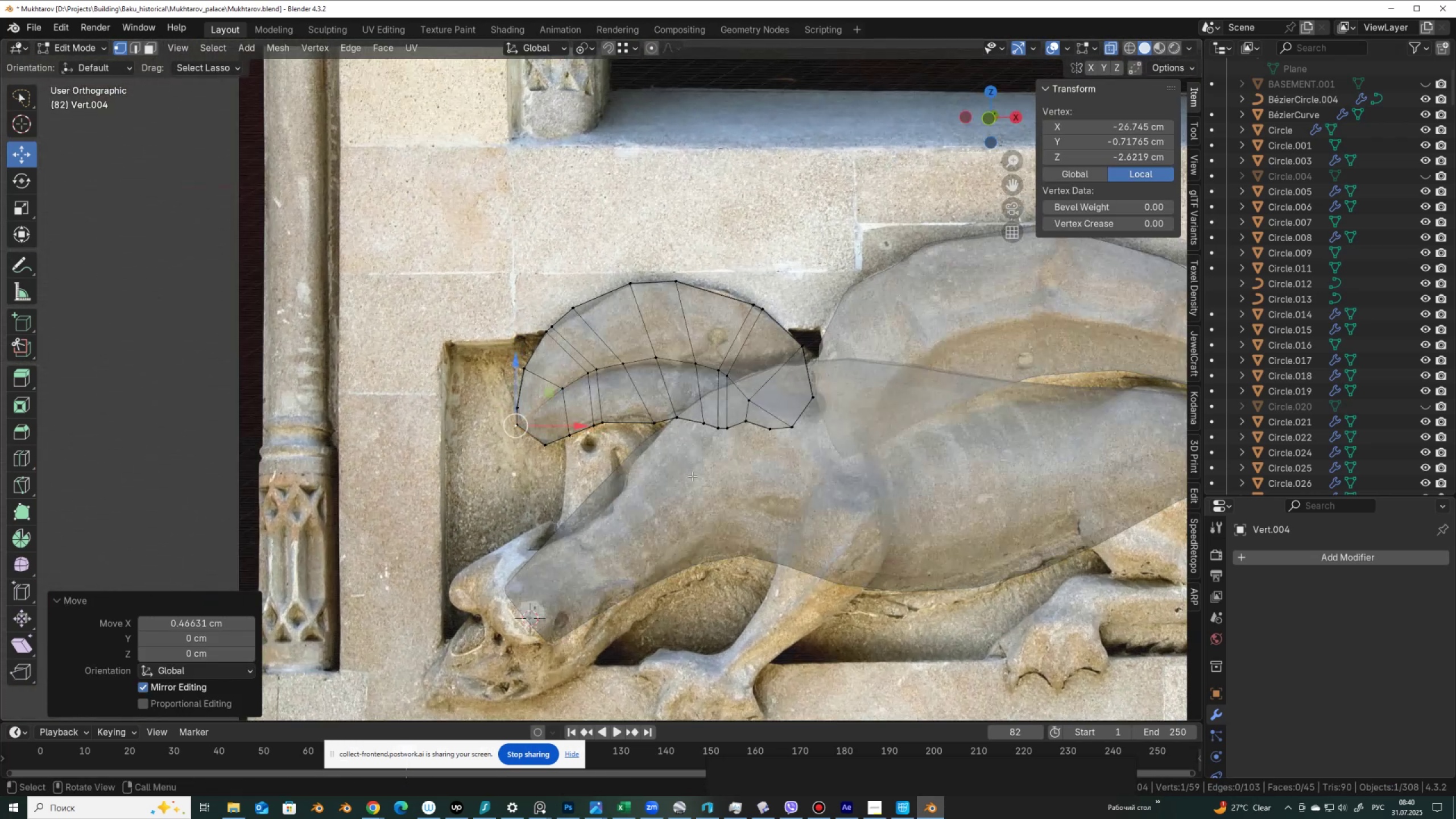 
scroll: coordinate [692, 462], scroll_direction: up, amount: 2.0
 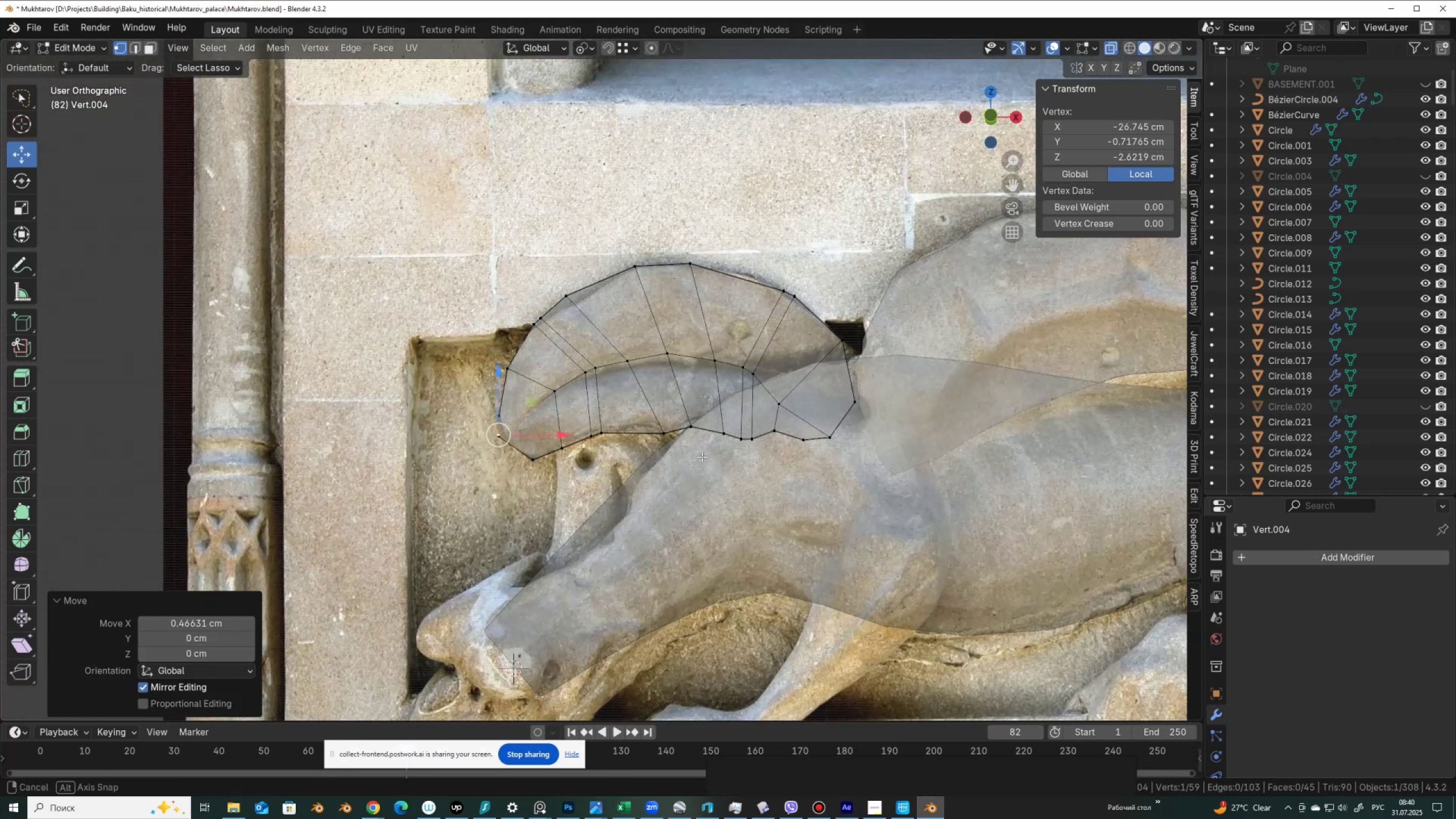 
hold_key(key=AltLeft, duration=0.57)
 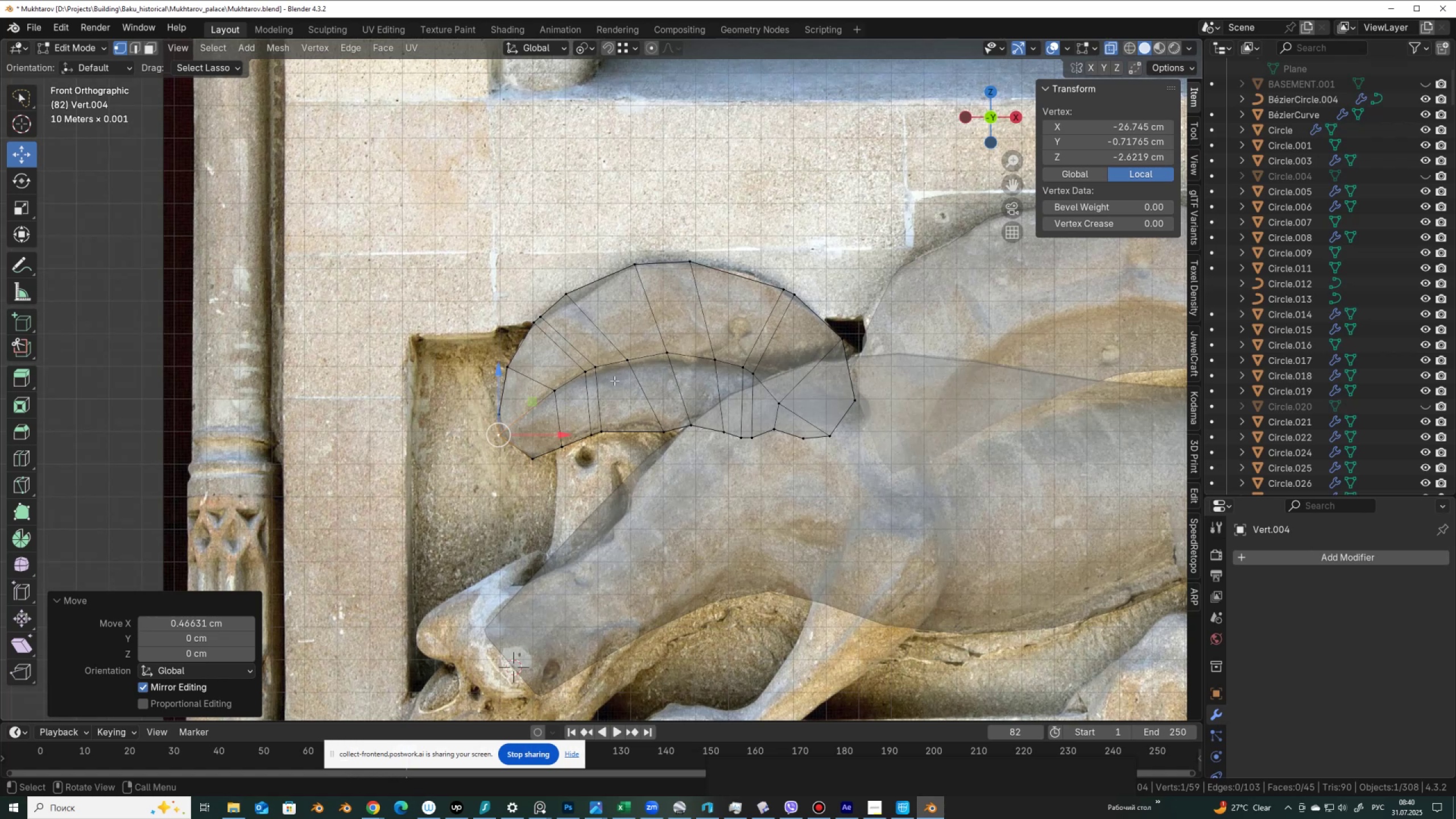 
left_click([561, 390])
 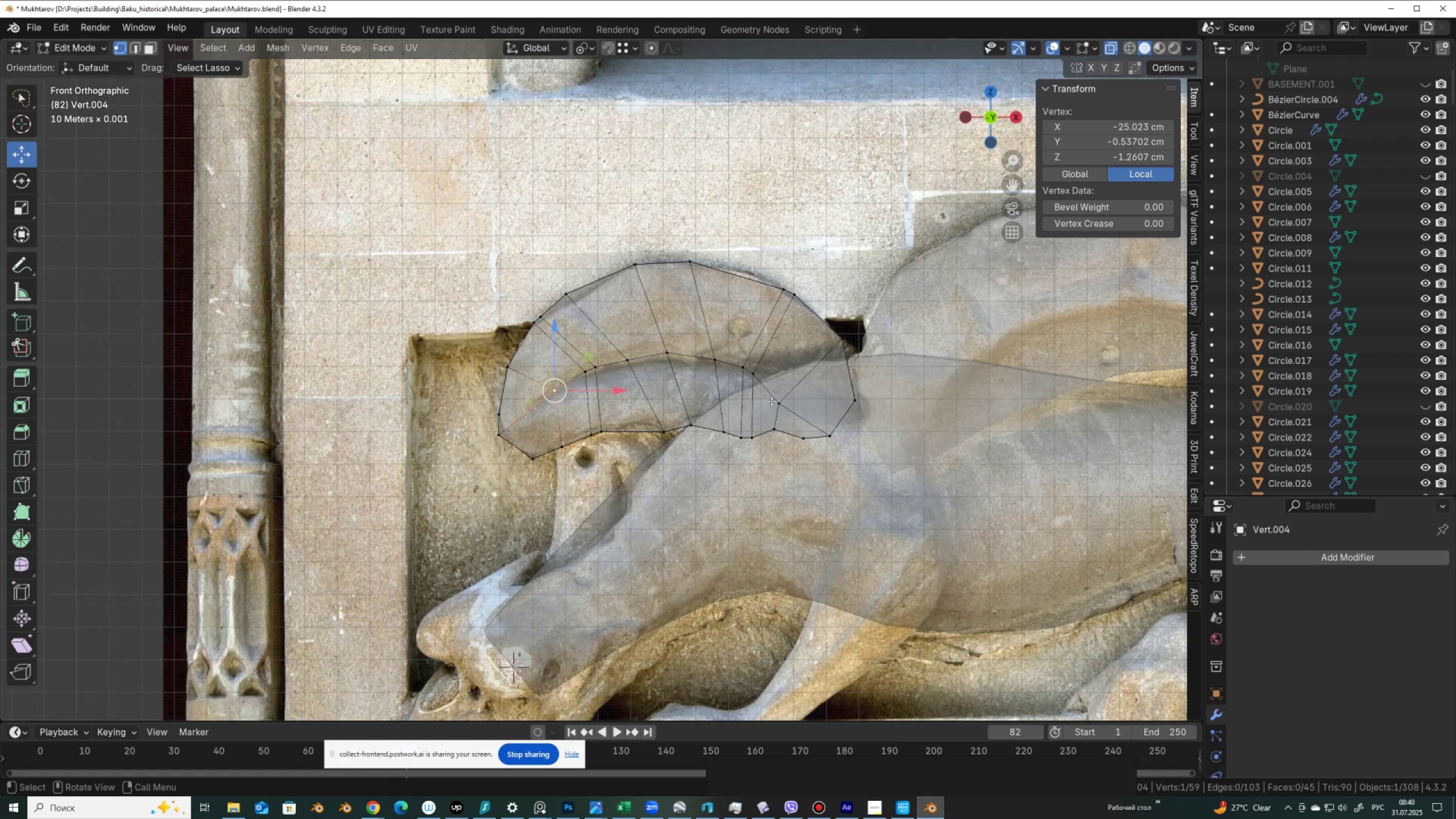 
hold_key(key=ControlLeft, duration=0.7)
left_click([785, 406])
 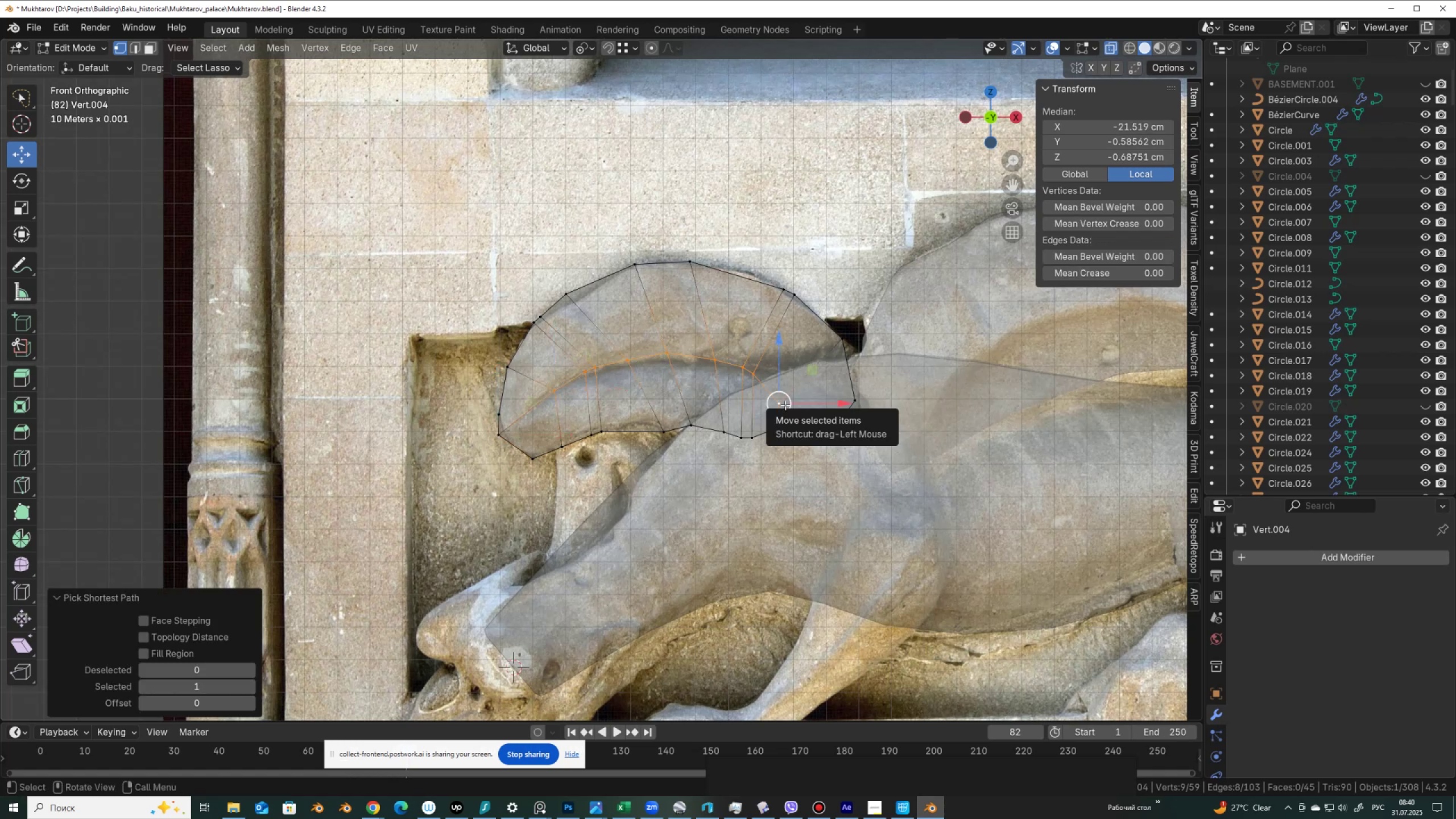 
key(Control+ControlLeft)
 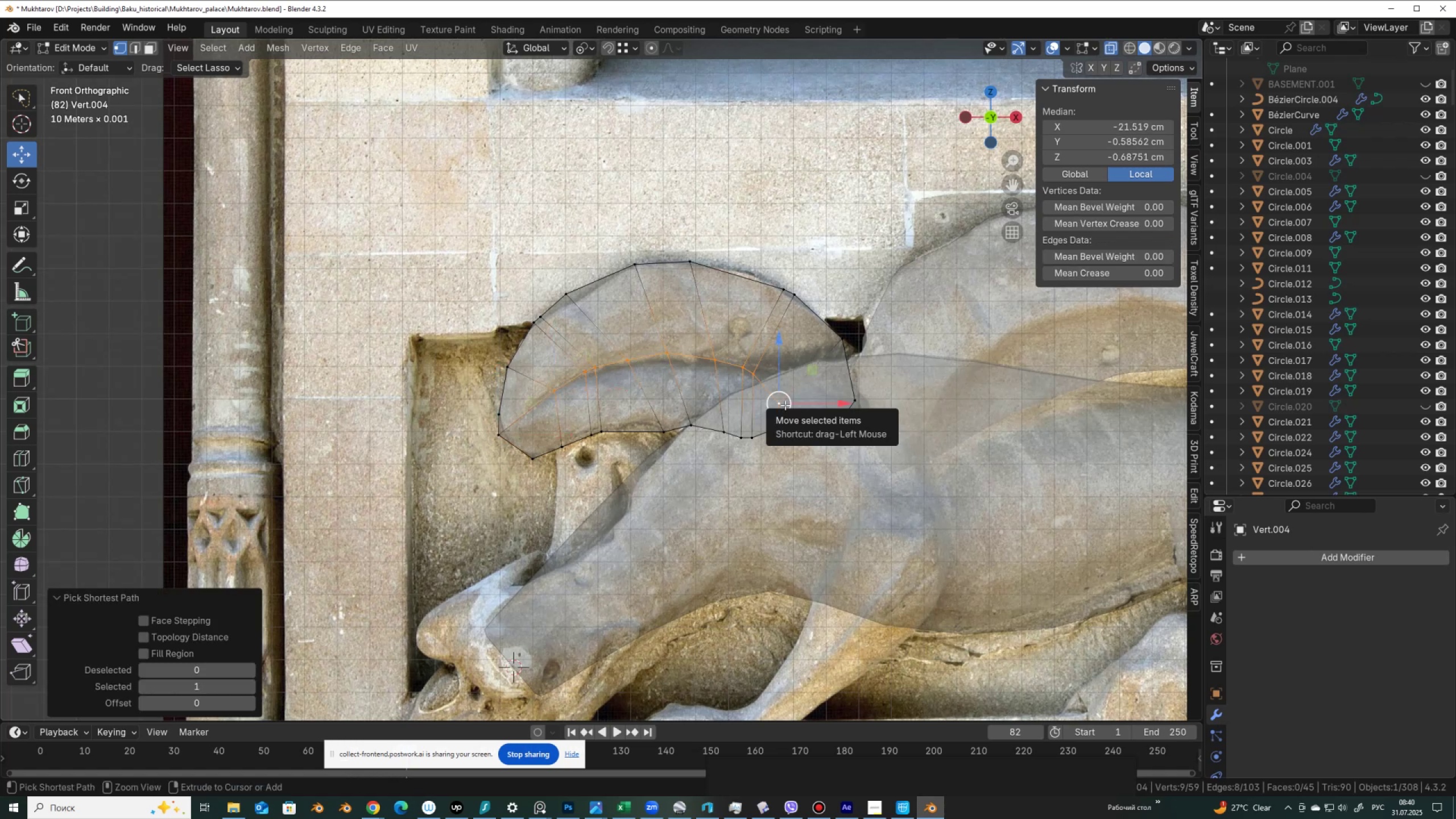 
key(Control+NumpadAdd)
 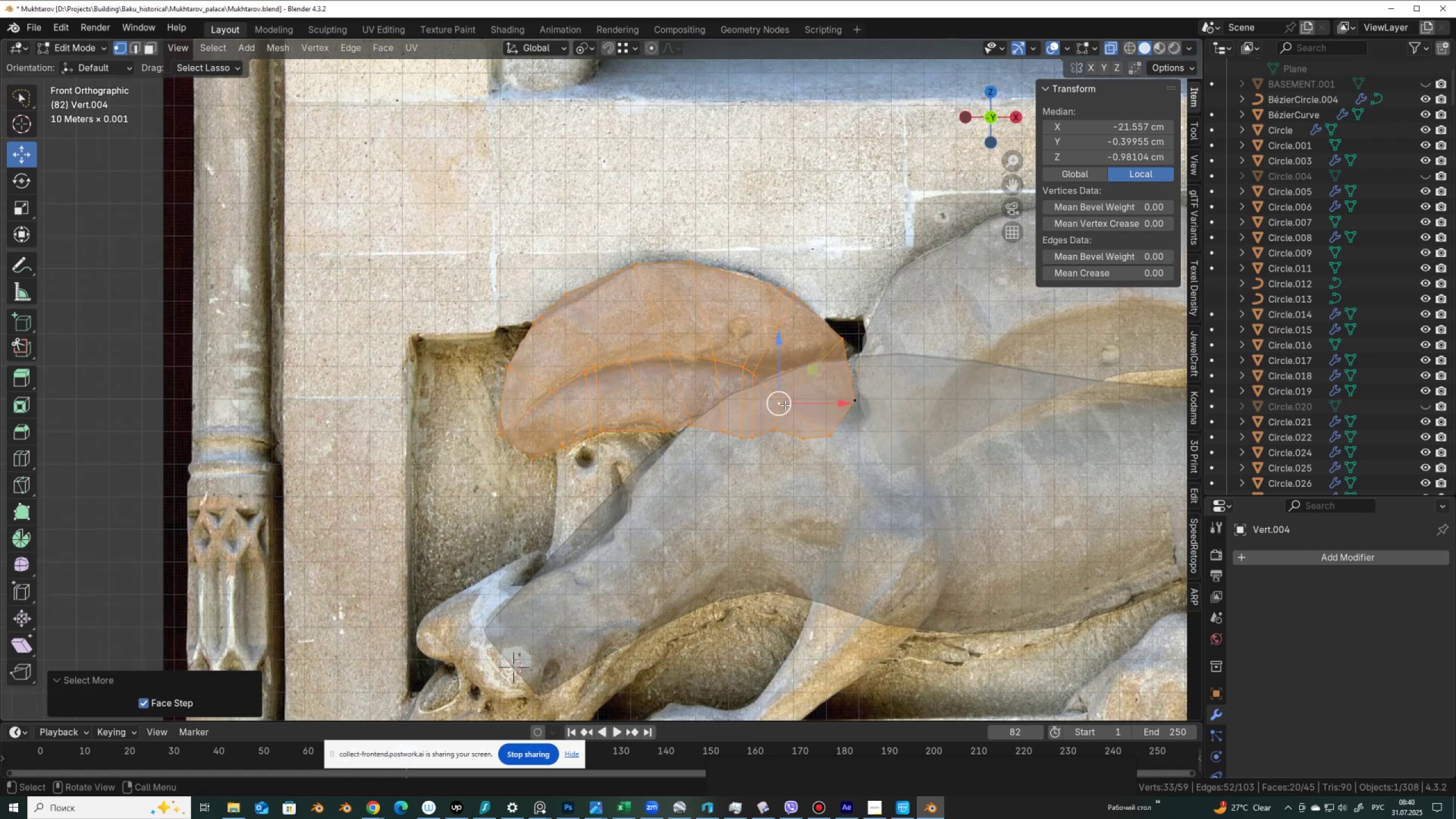 
type(3i)
 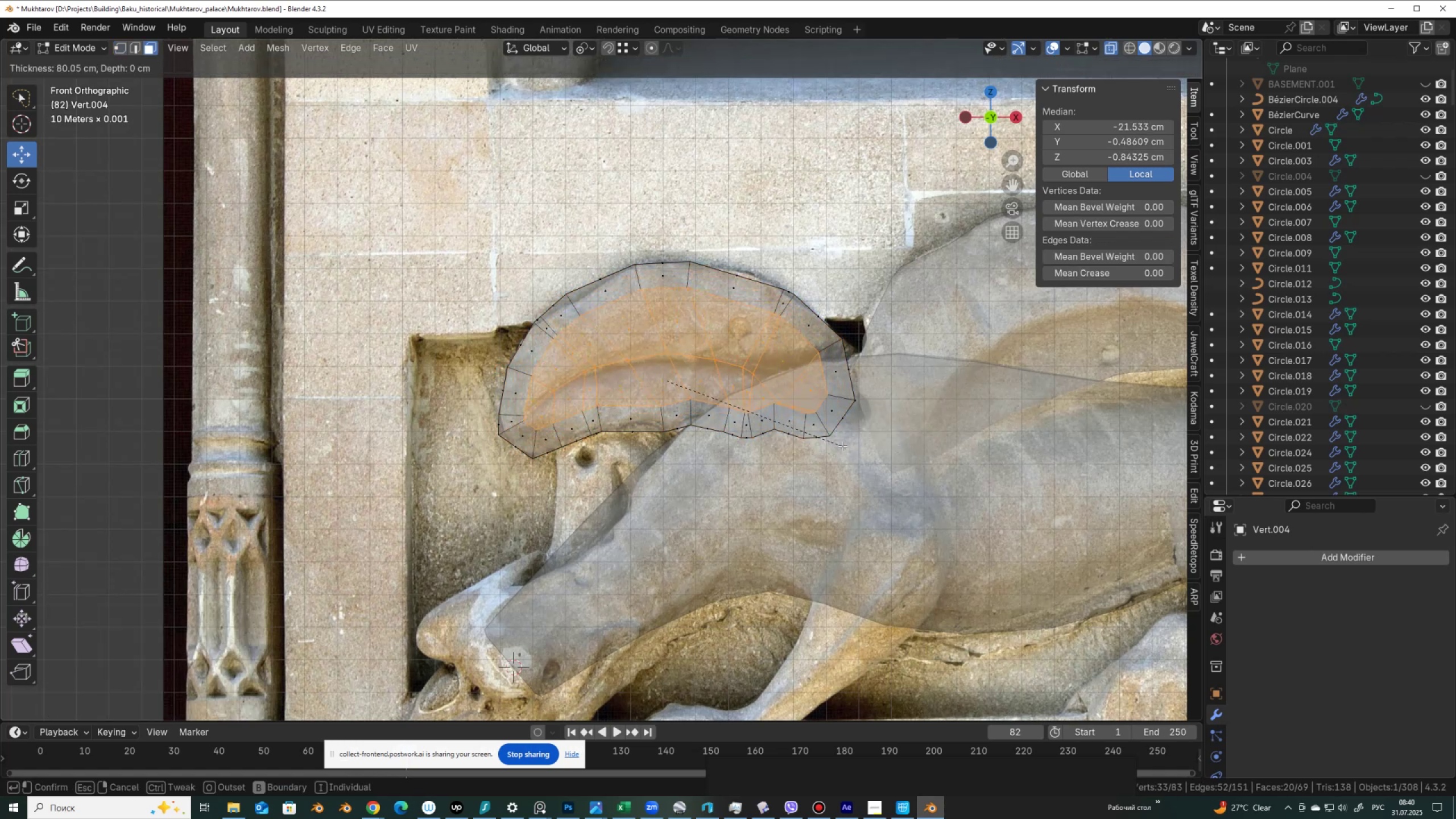 
left_click([842, 446])
 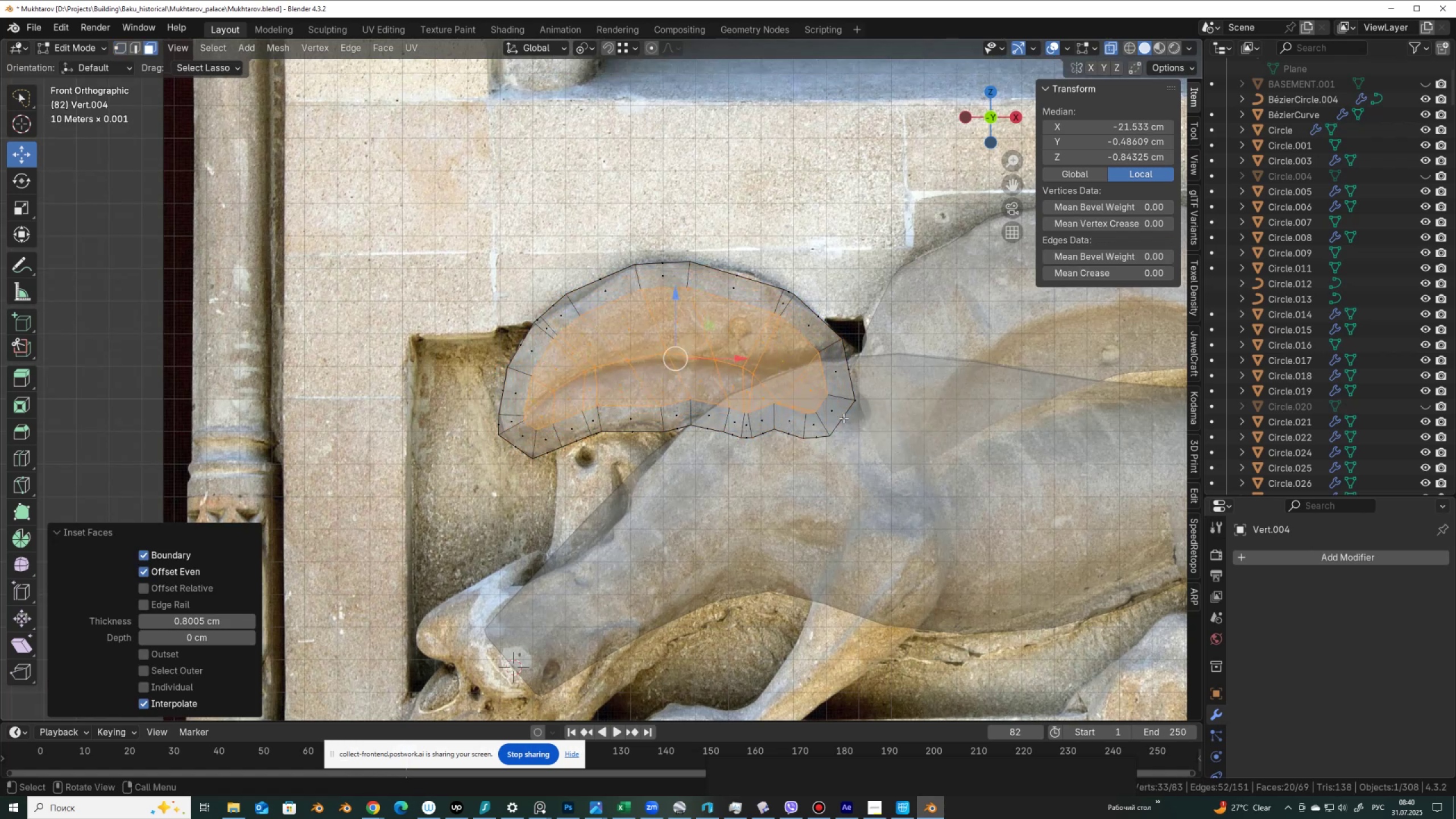 
scroll: coordinate [849, 406], scroll_direction: up, amount: 2.0
 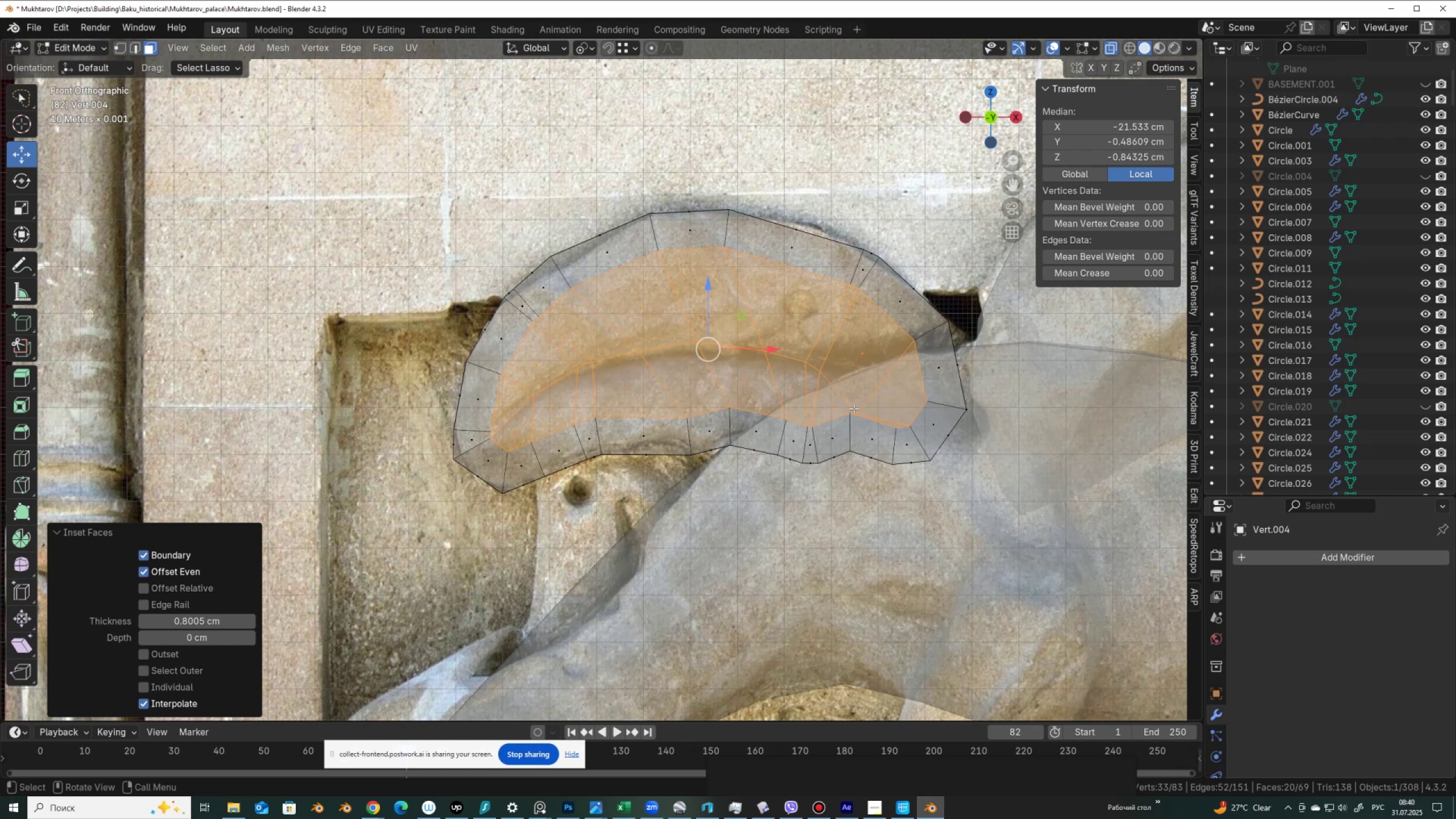 
key(1)
 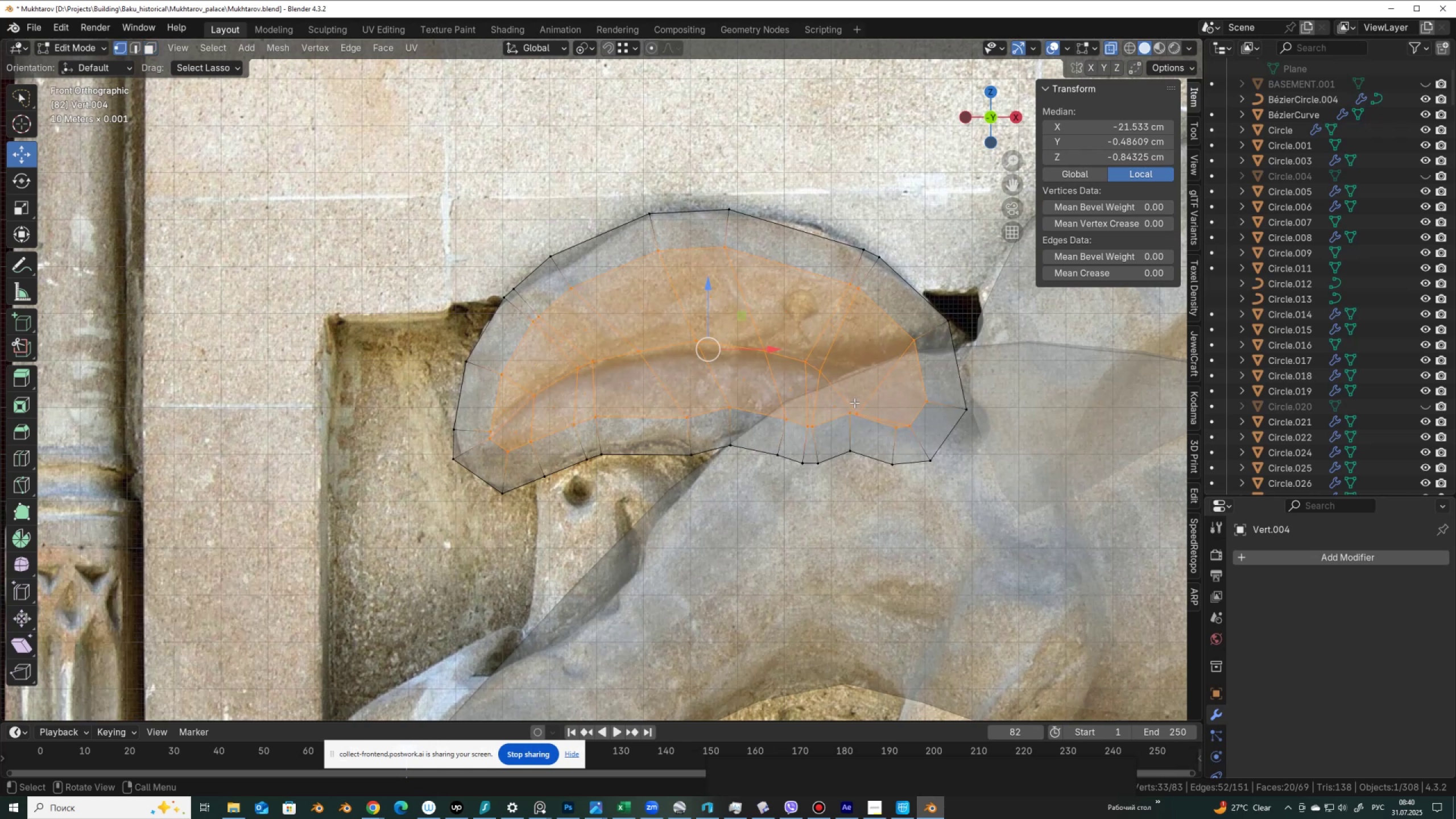 
left_click([854, 402])
 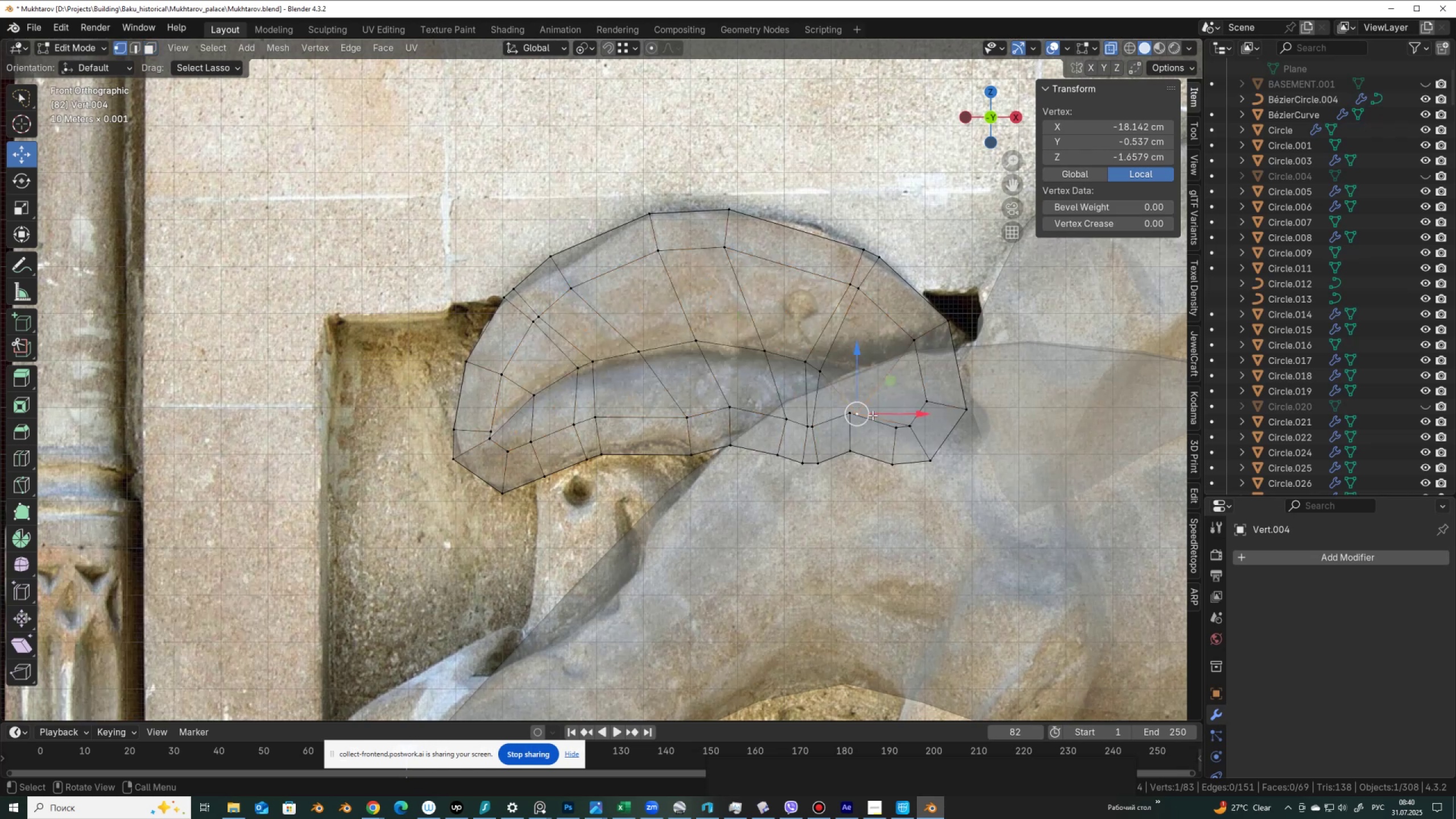 
key(G)
 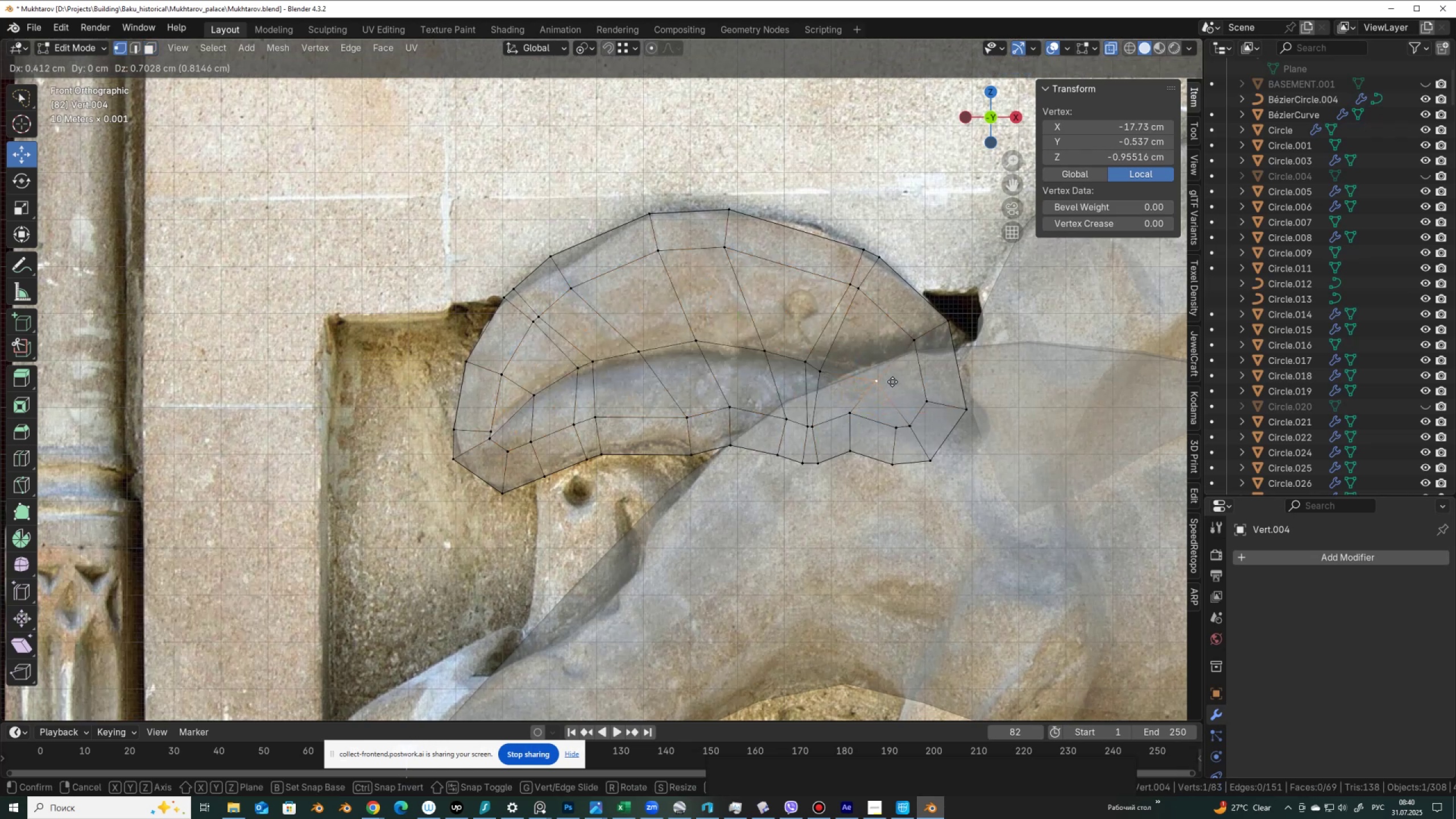 
left_click([902, 377])
 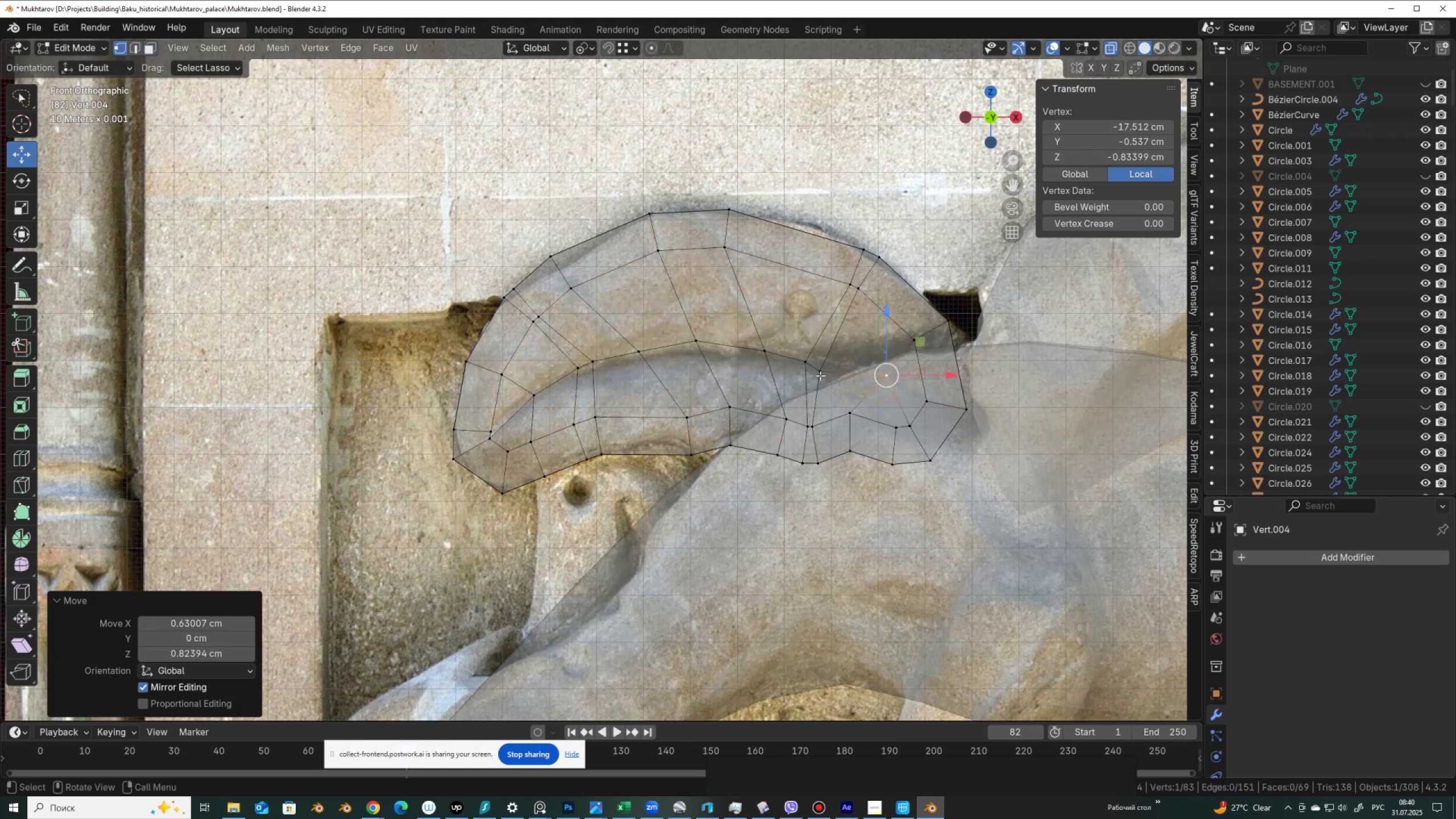 
left_click([820, 375])
 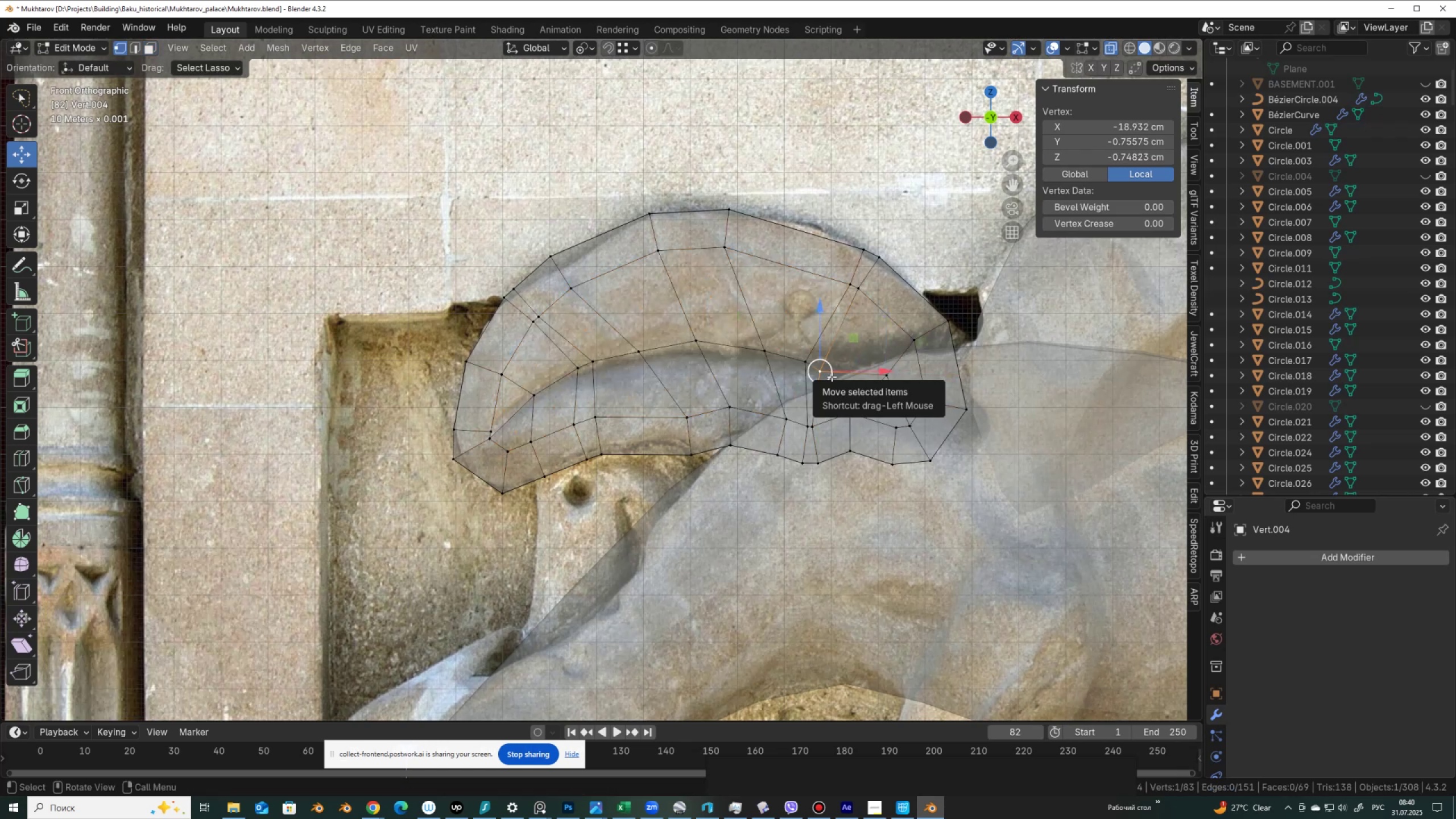 
key(G)
 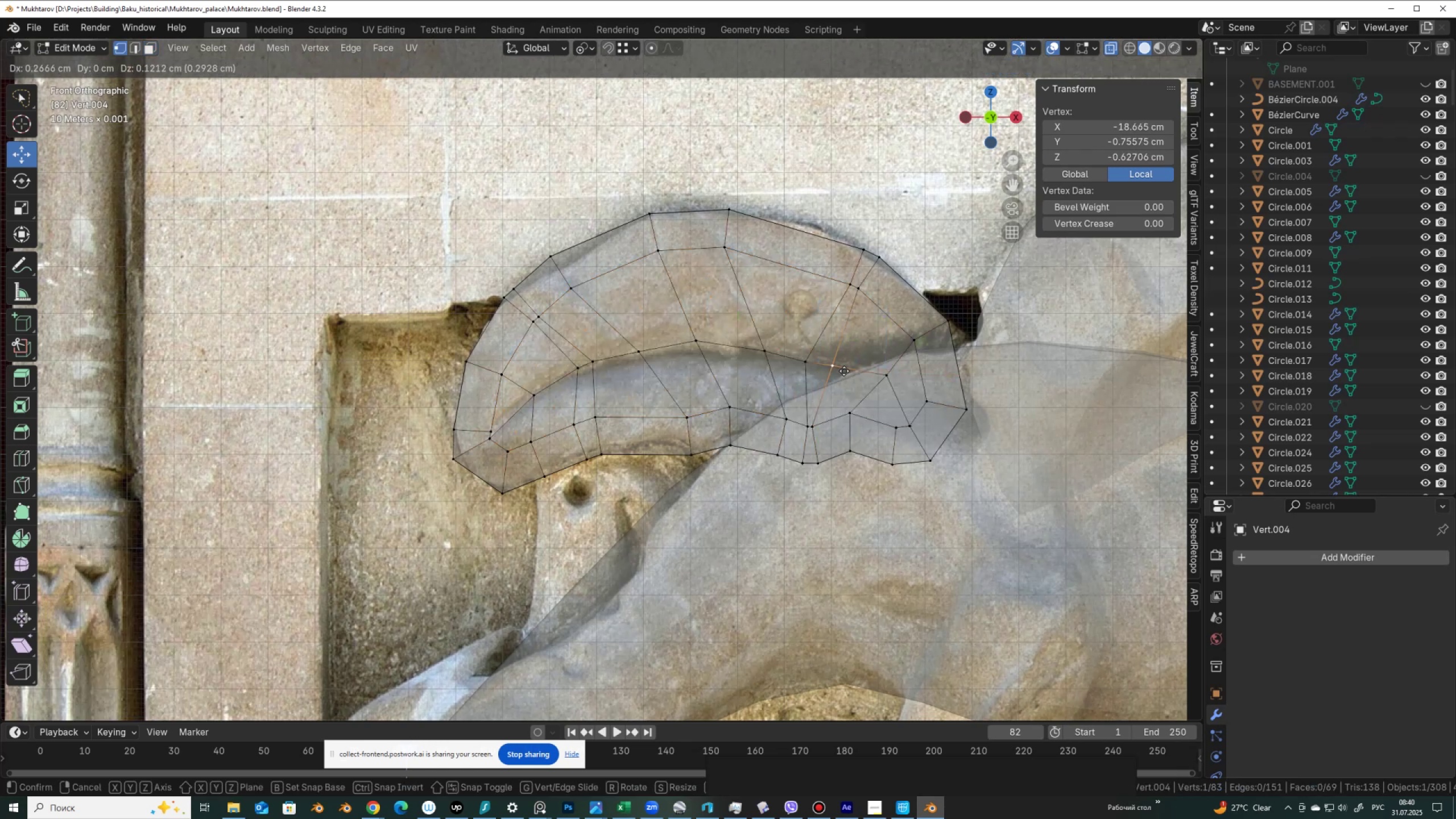 
left_click([844, 371])
 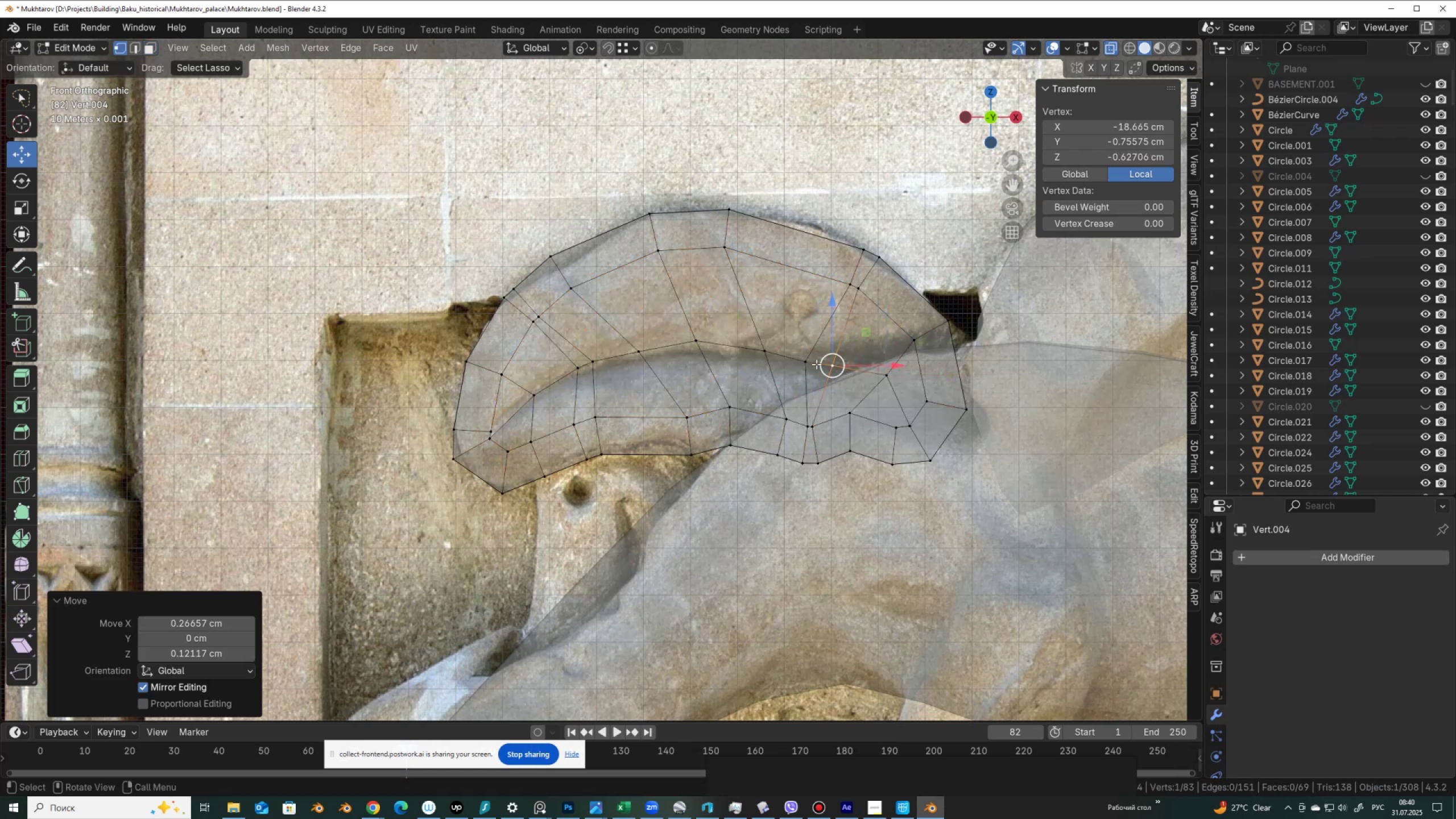 
left_click([816, 363])
 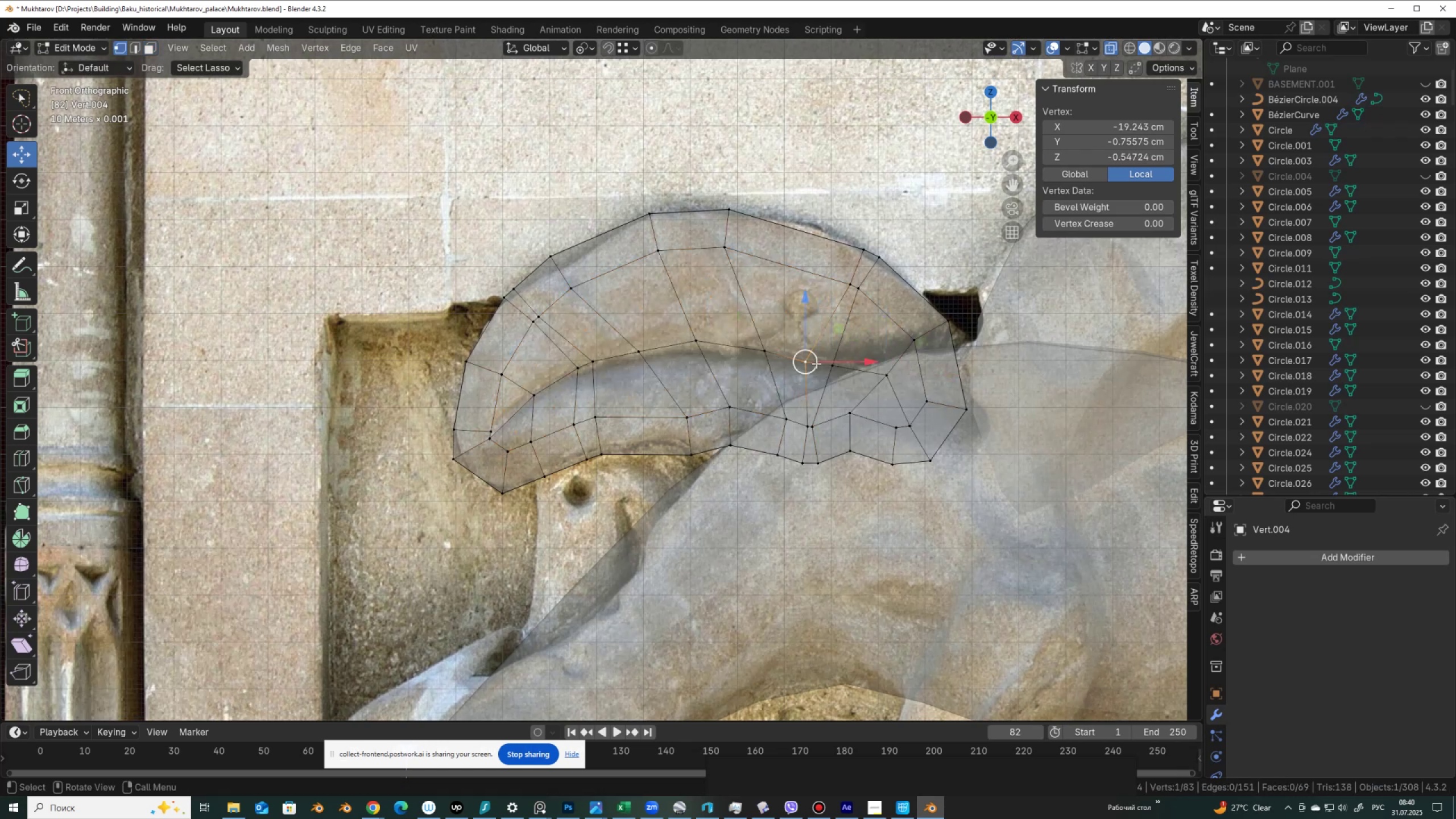 
key(G)
 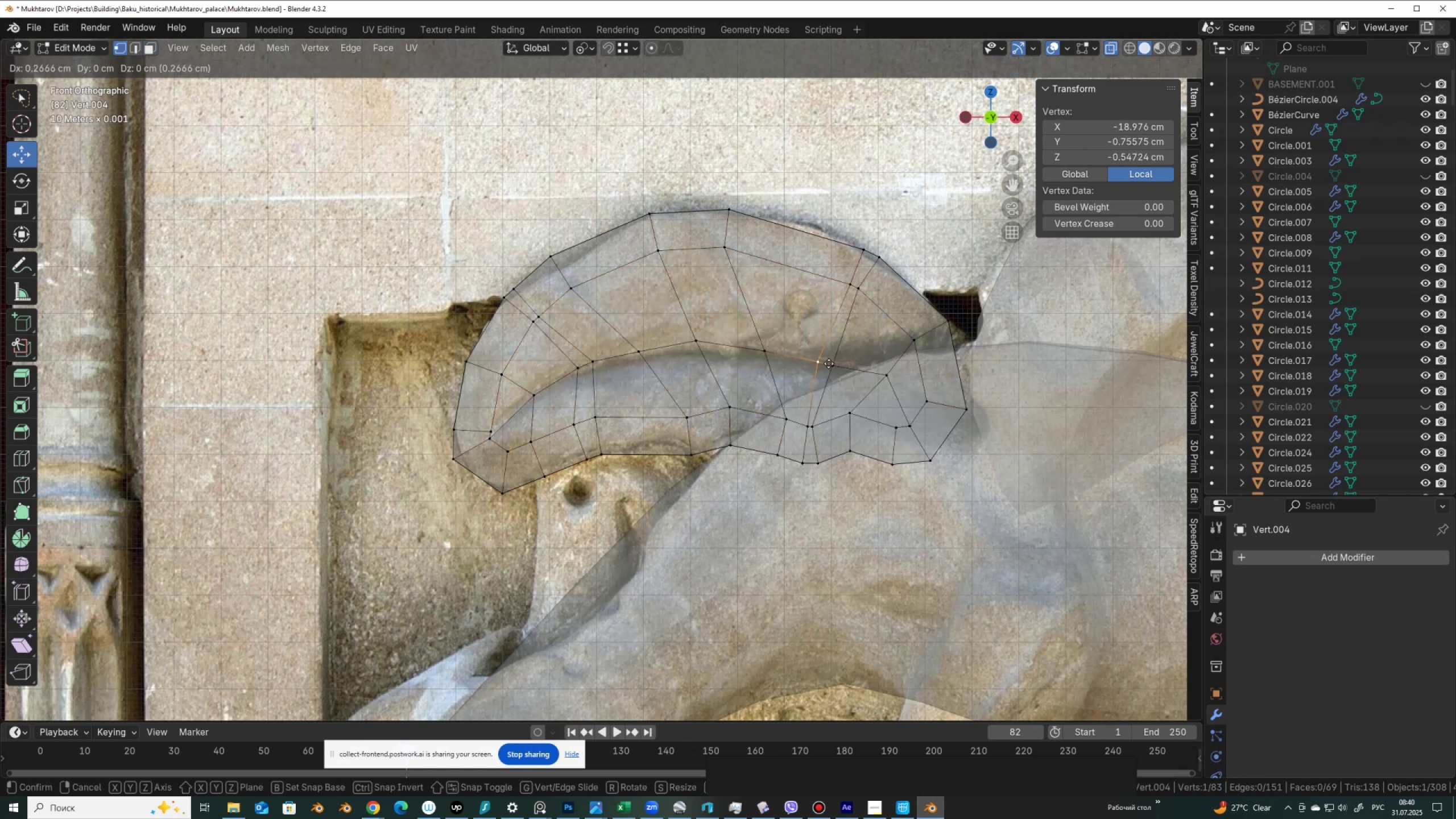 
left_click([829, 363])
 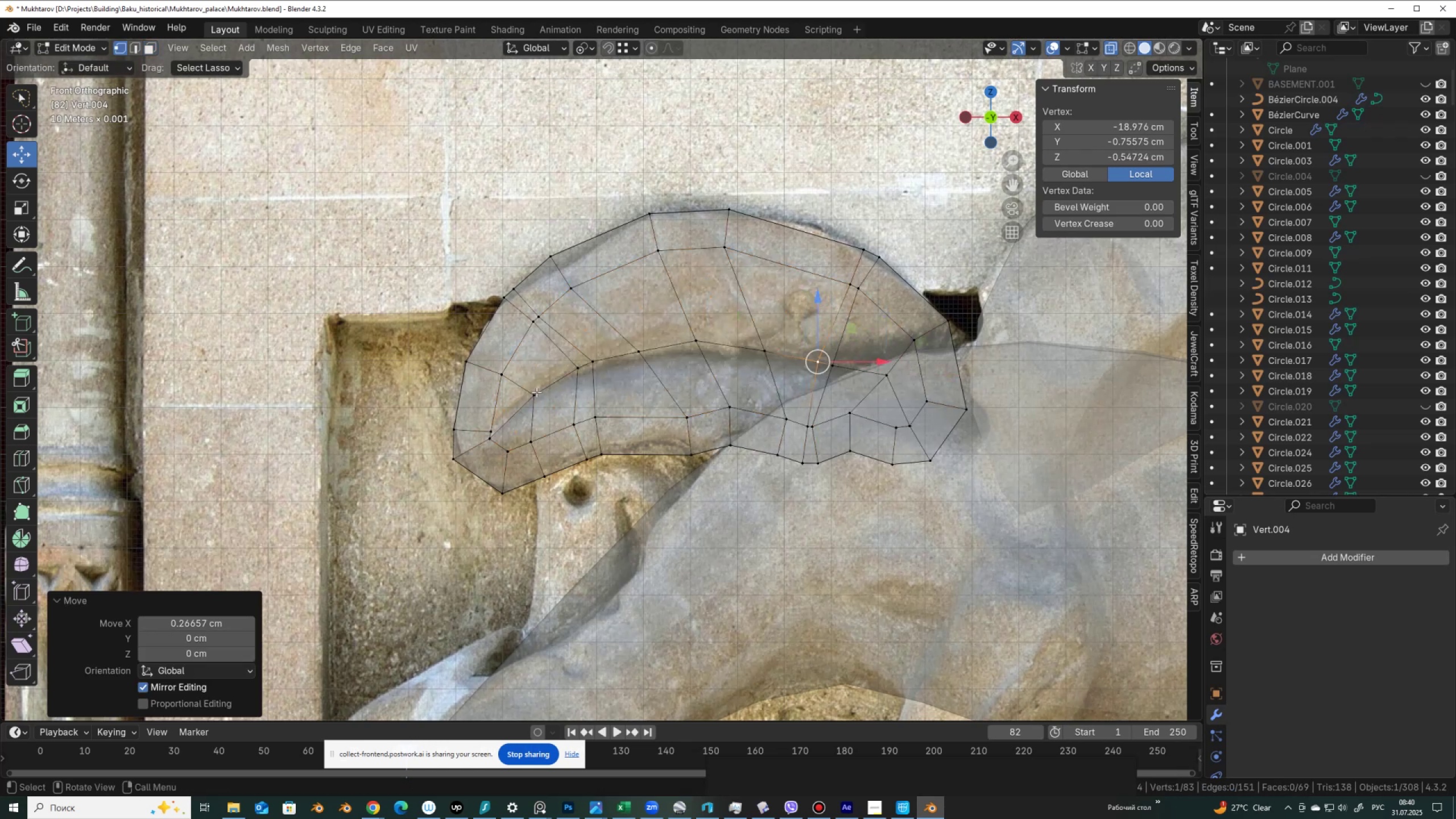 
left_click([536, 394])
 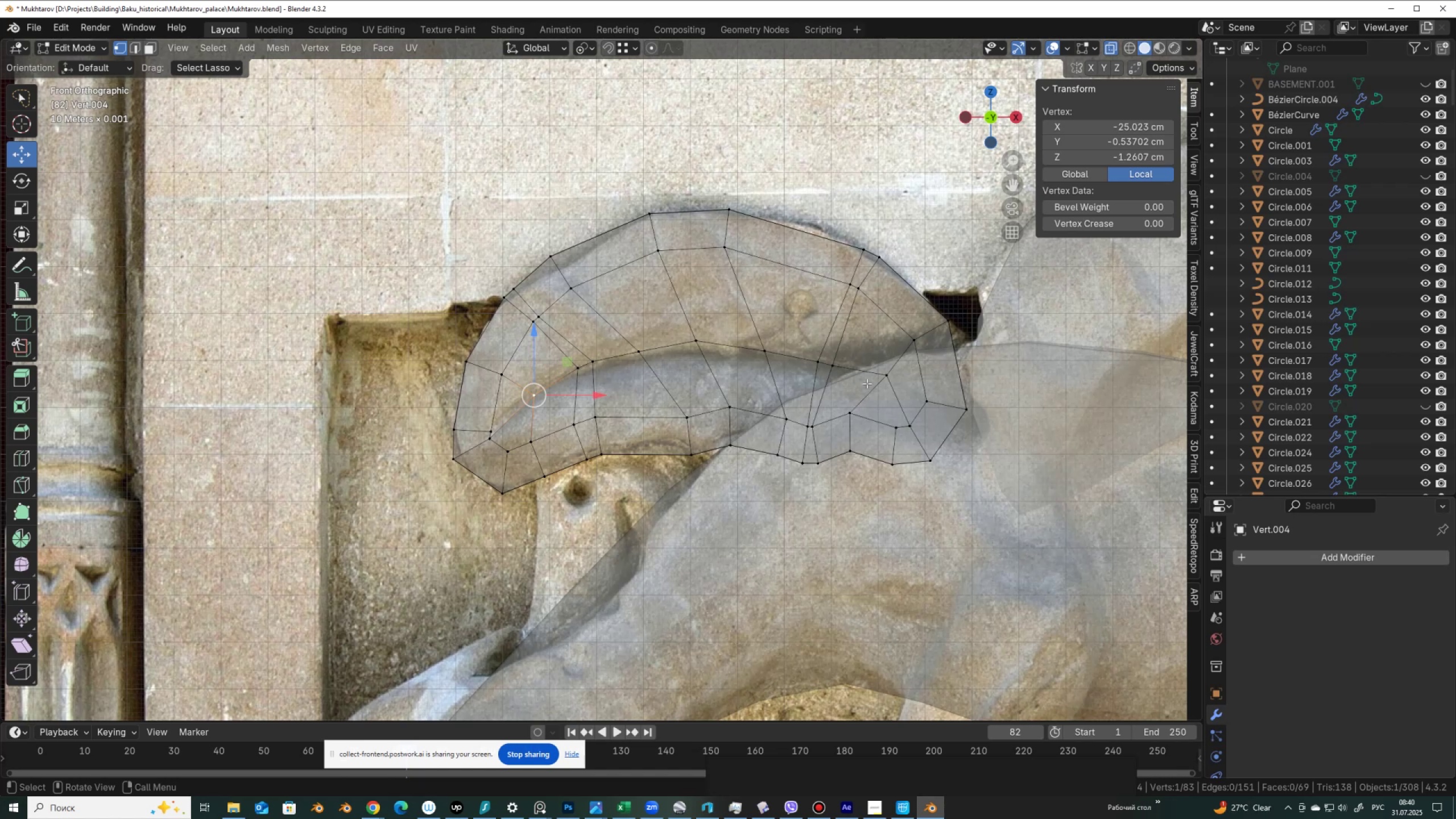 
hold_key(key=ControlLeft, duration=0.48)
left_click([886, 381])
 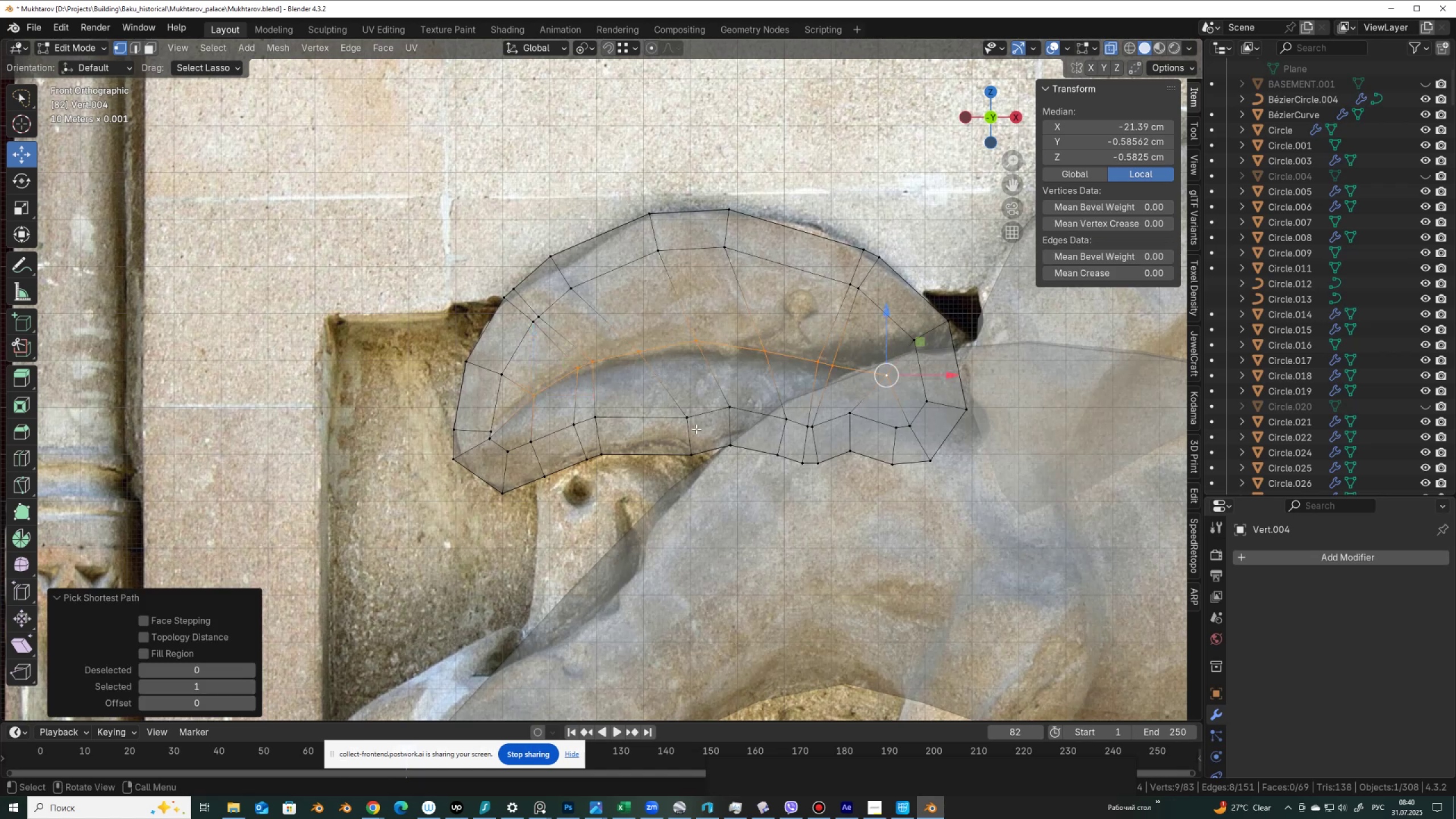 
key(Alt+AltLeft)
 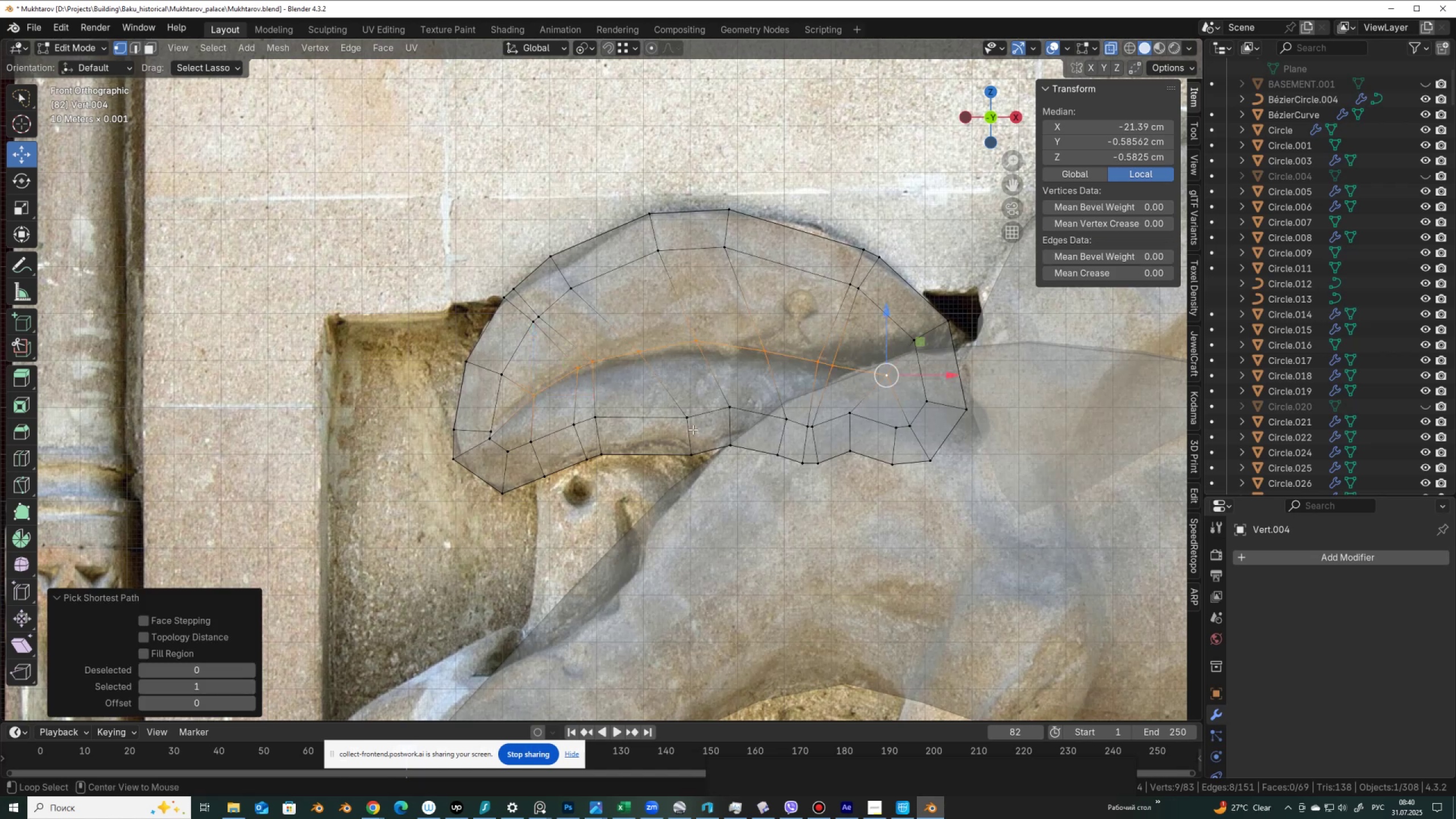 
key(Z)
 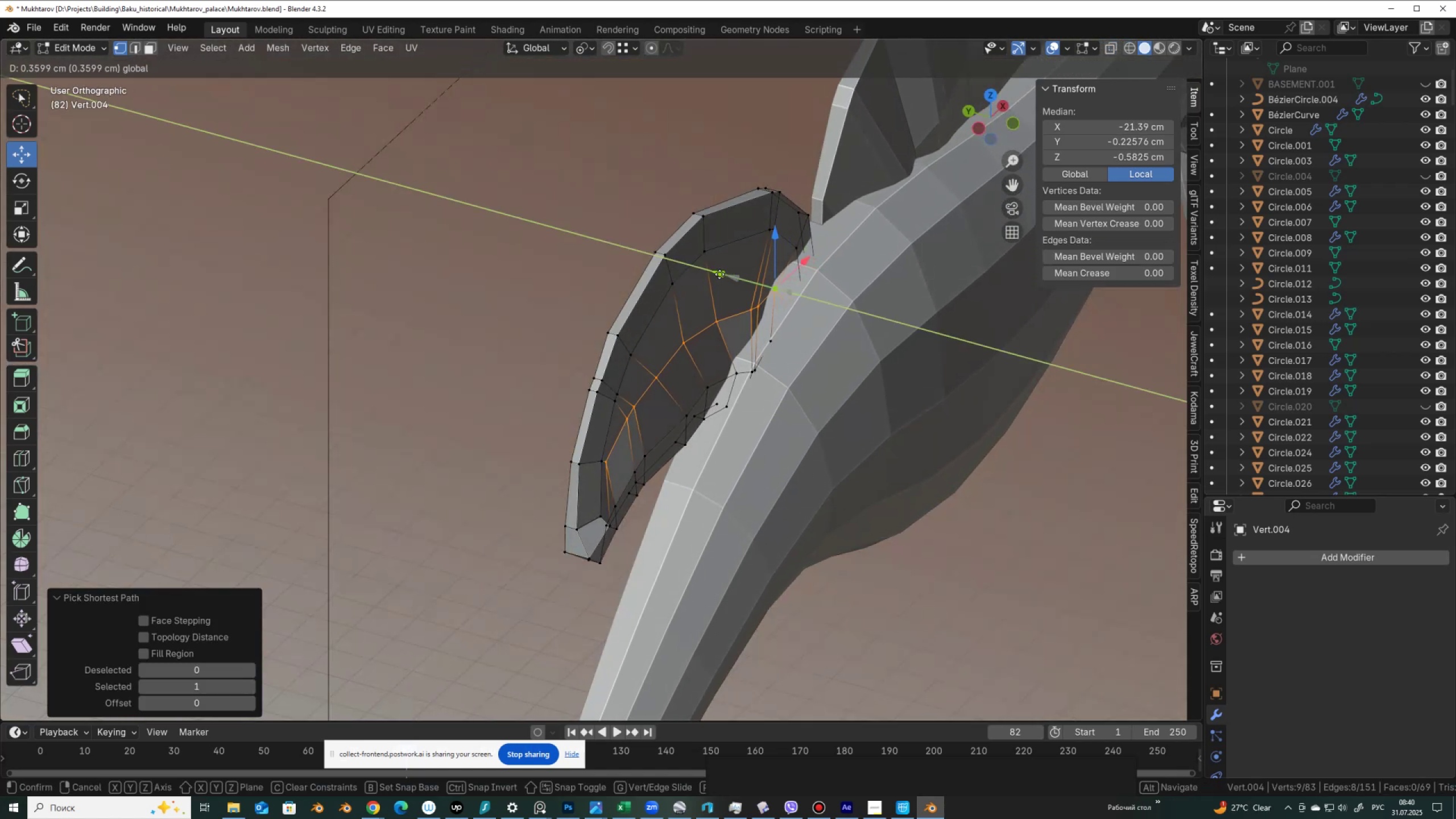 
wait(9.63)
 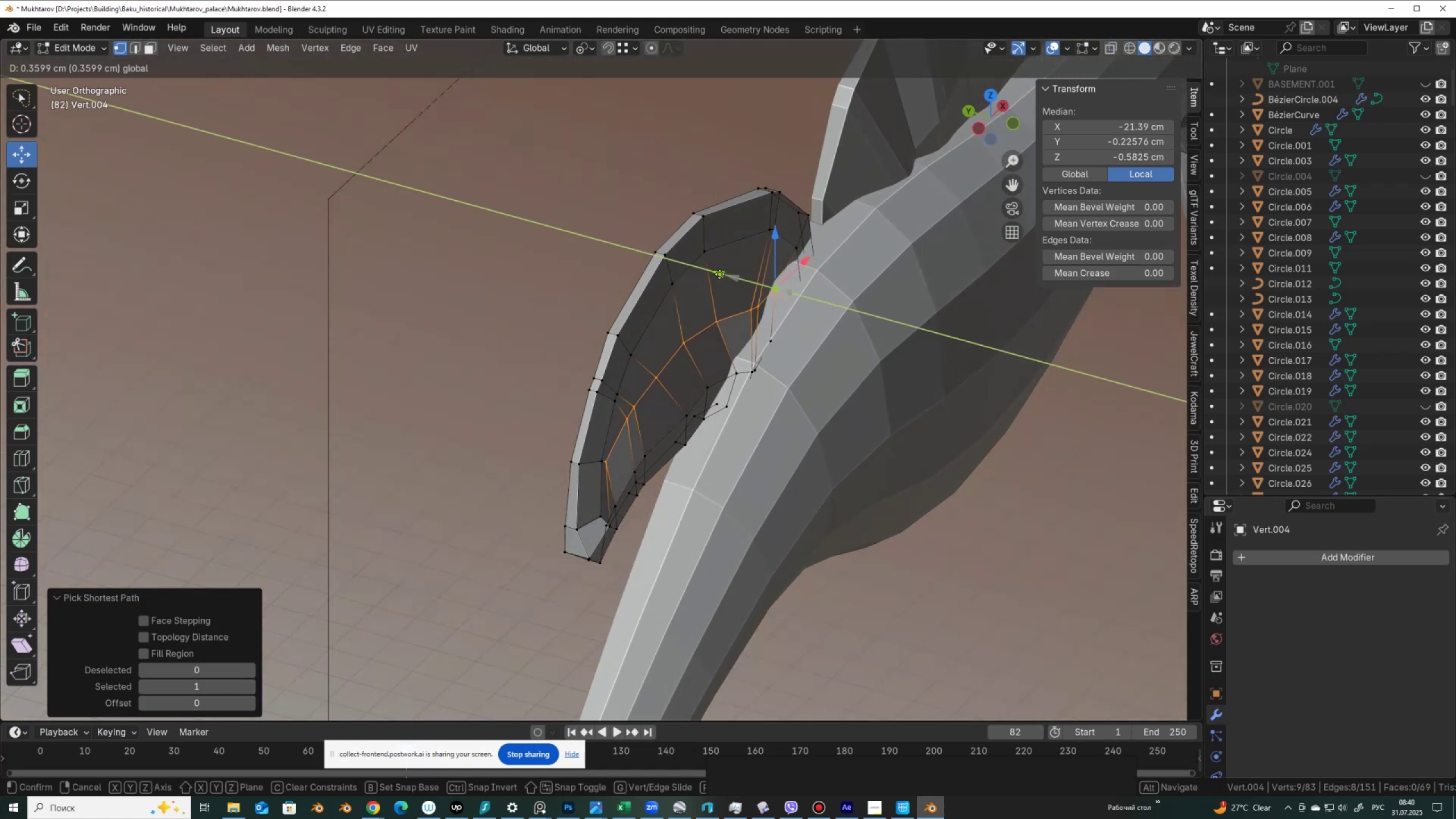 
type(sy0)
key(NumpadEnter)
 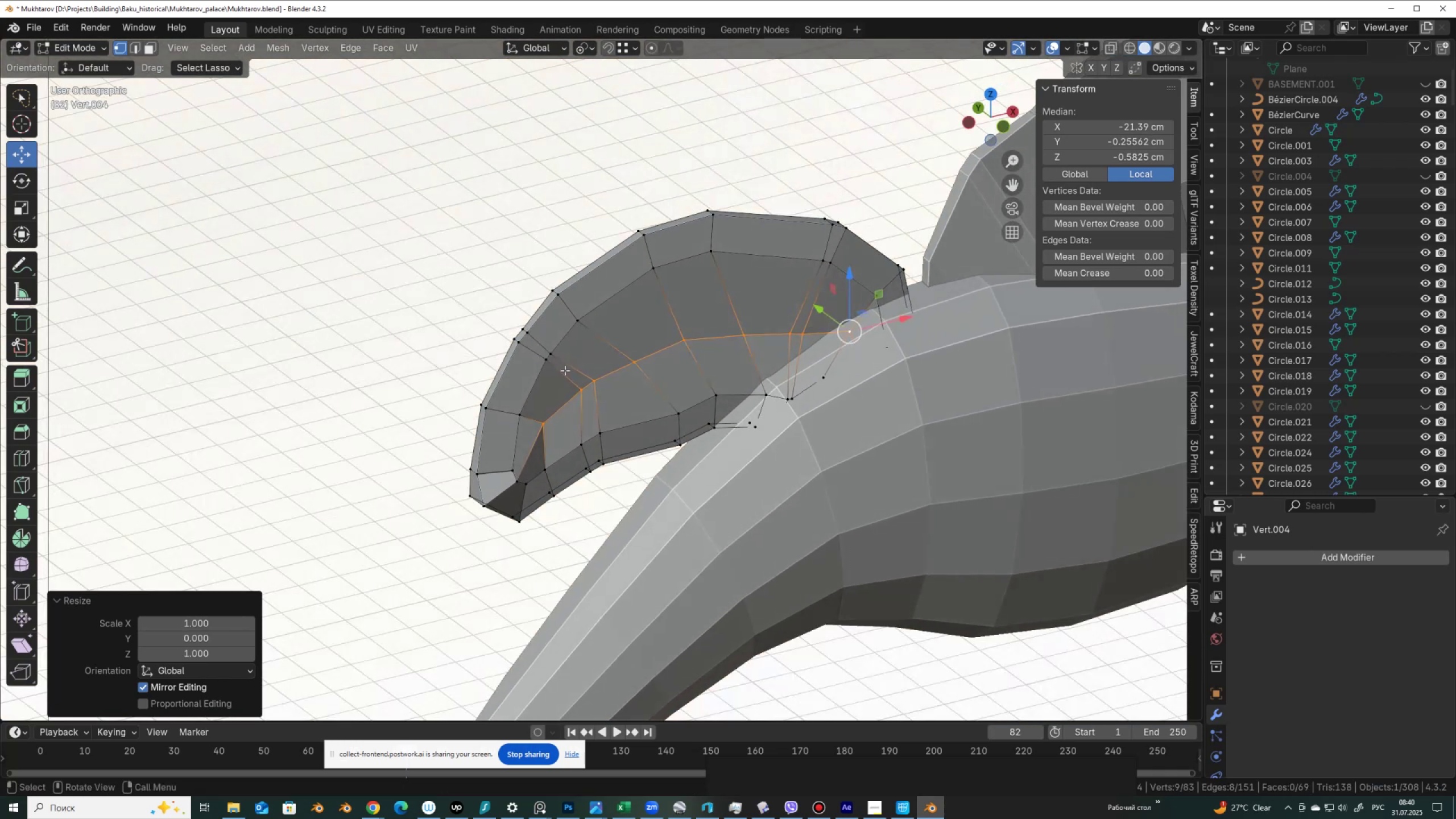 
left_click([524, 414])
 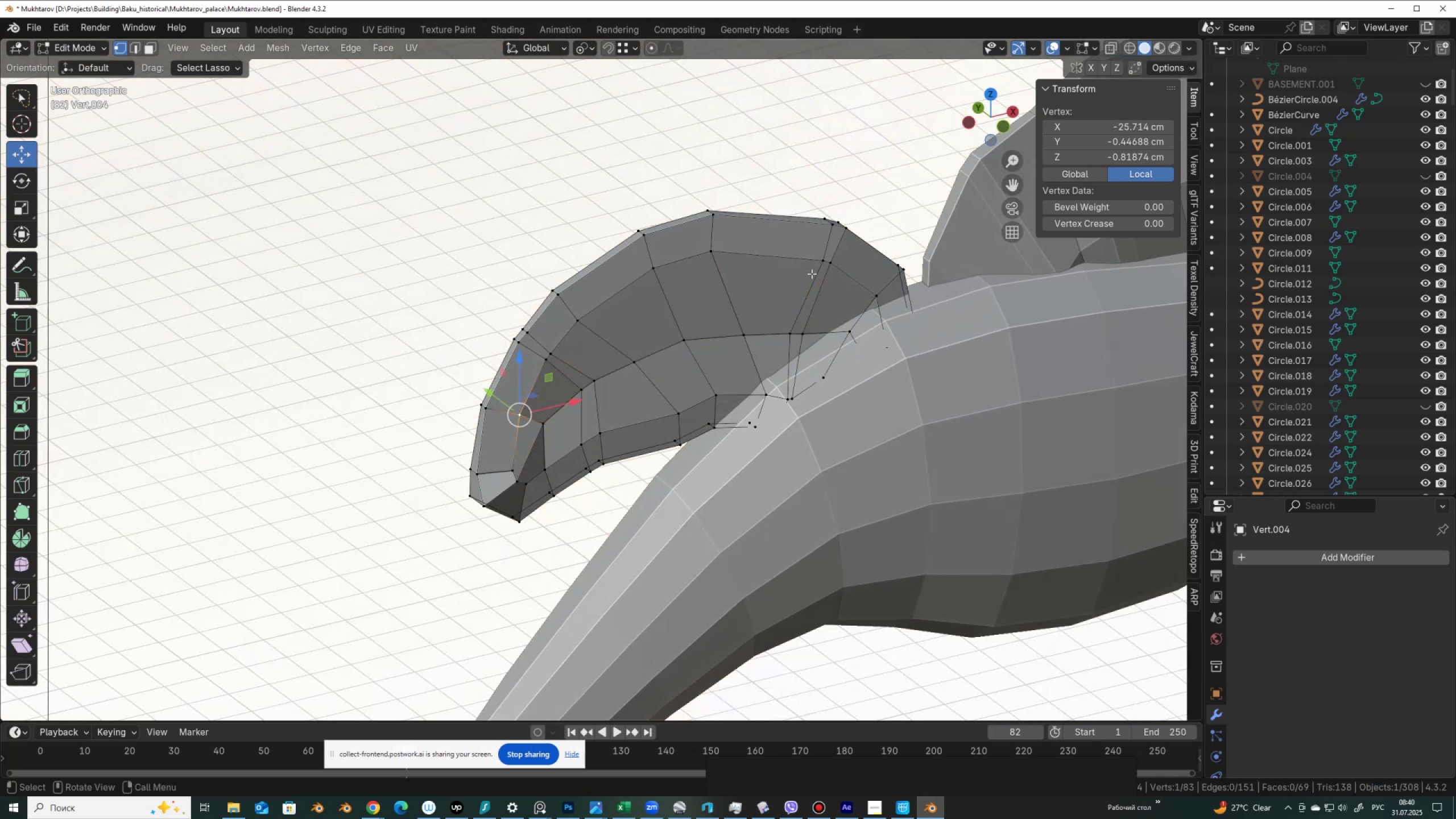 
hold_key(key=ControlLeft, duration=0.7)
left_click([874, 297])
 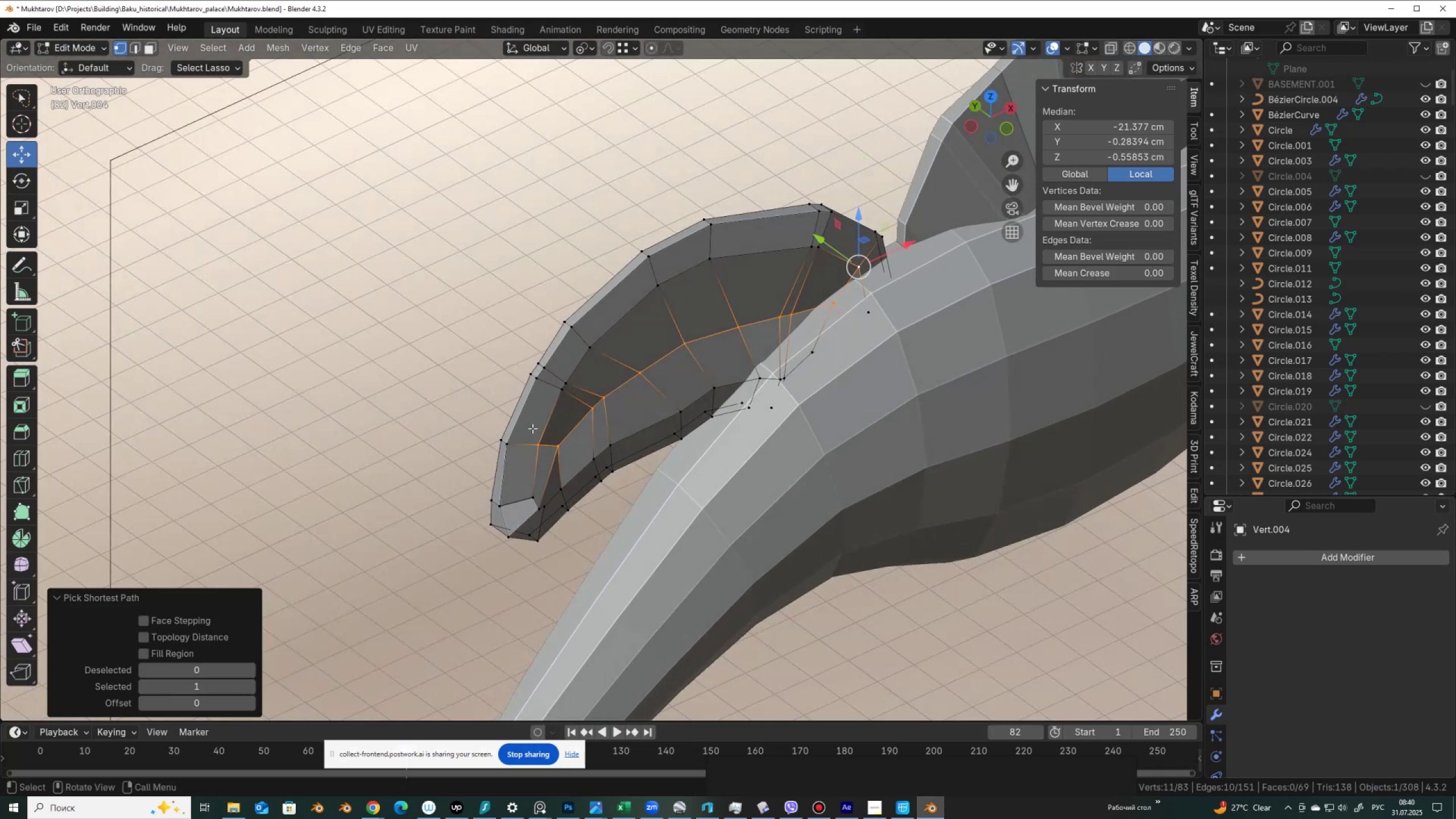 
hold_key(key=ControlLeft, duration=1.3)
left_click([650, 296])
 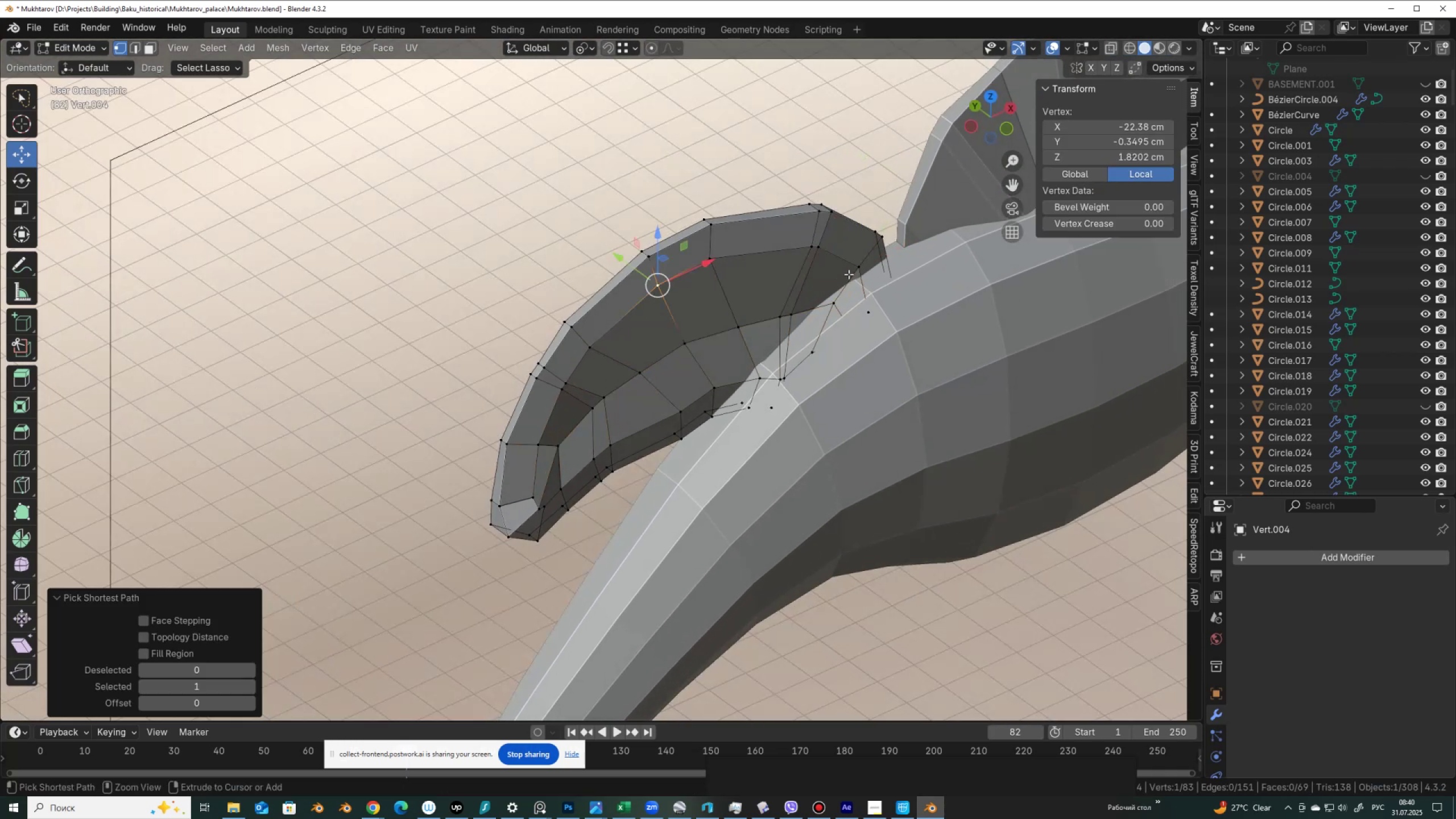 
left_click([854, 271])
 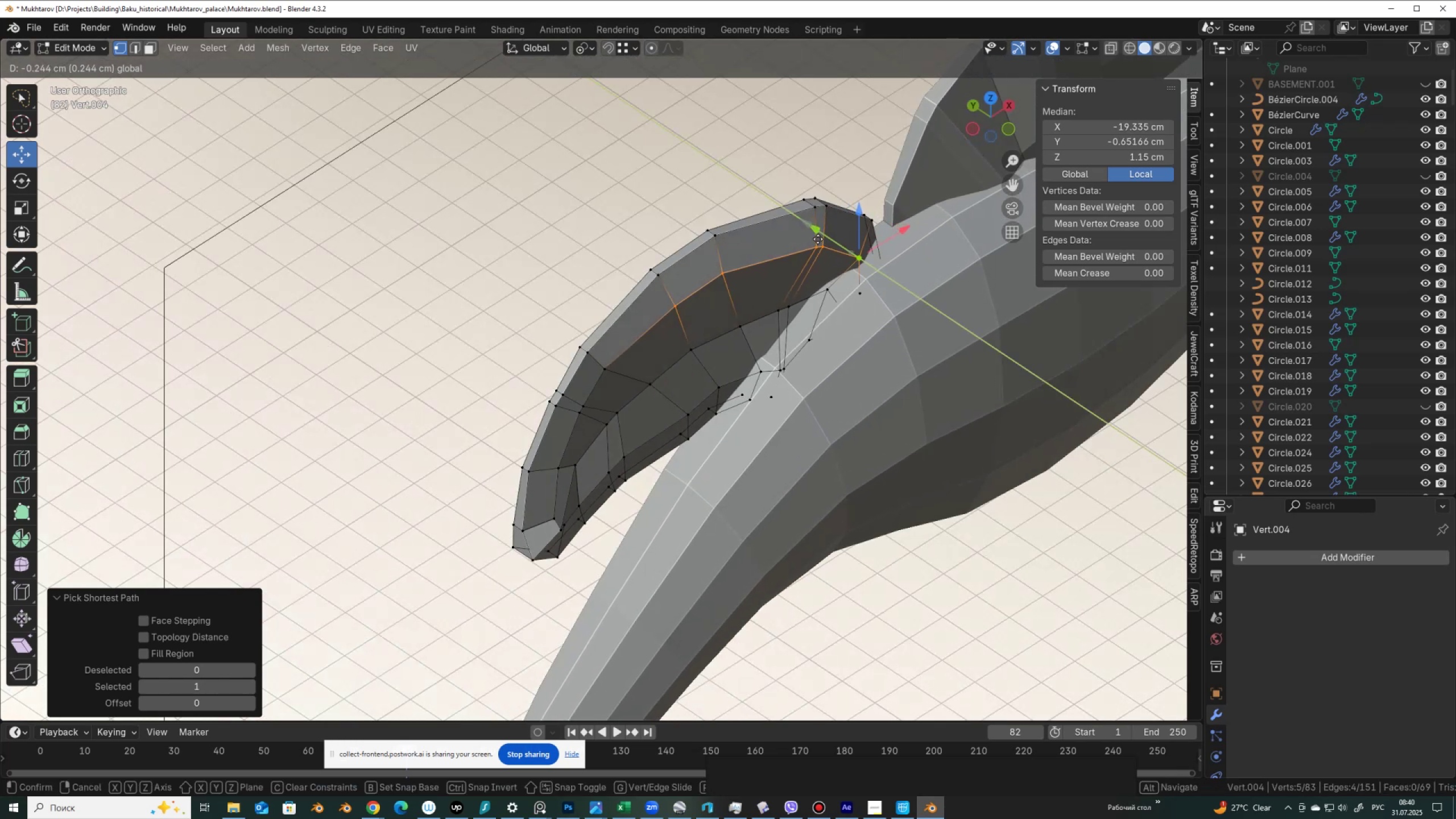 
key(Control+Z)
 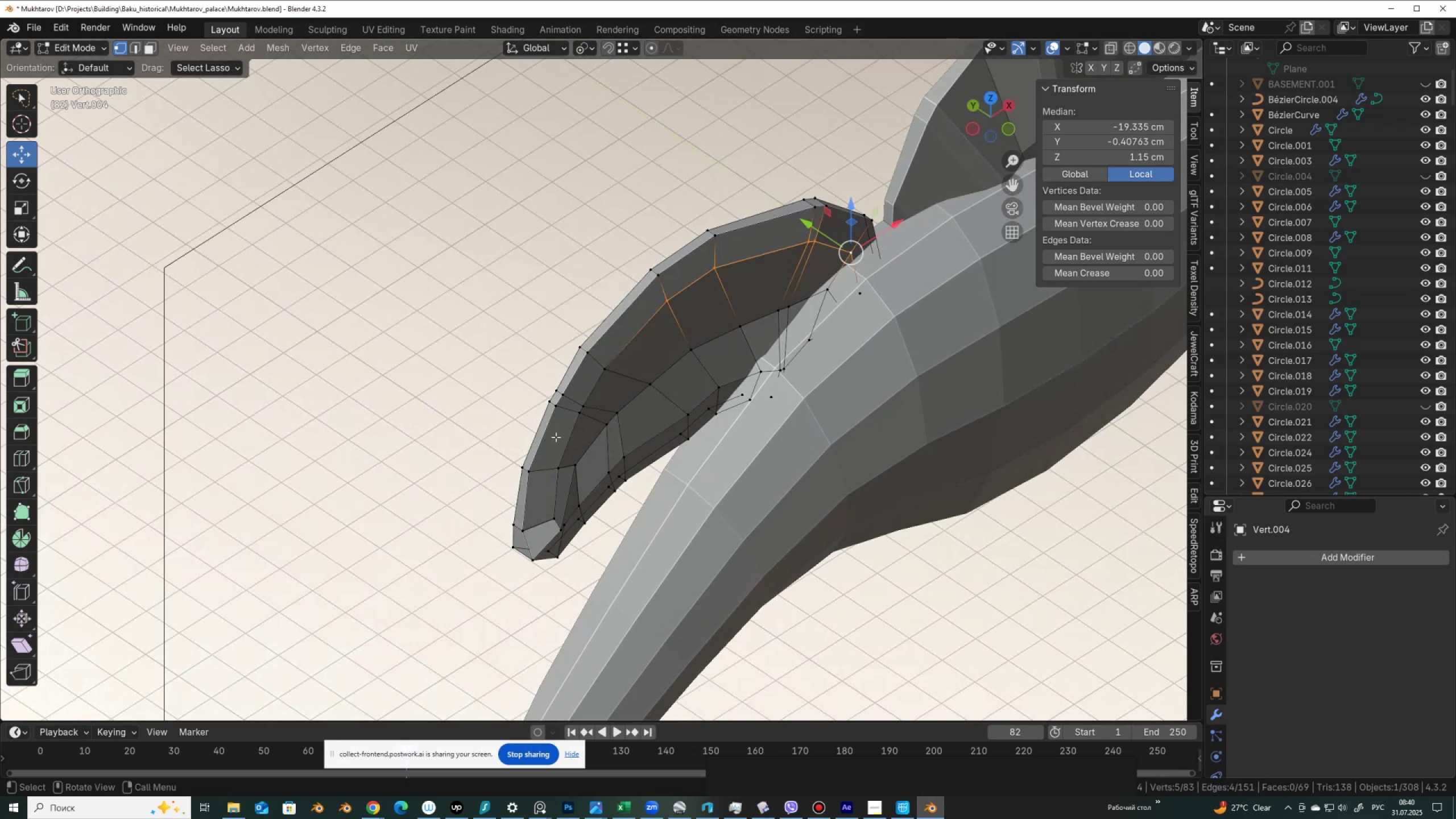 
hold_key(key=ShiftLeft, duration=0.36)
left_click([607, 375])
 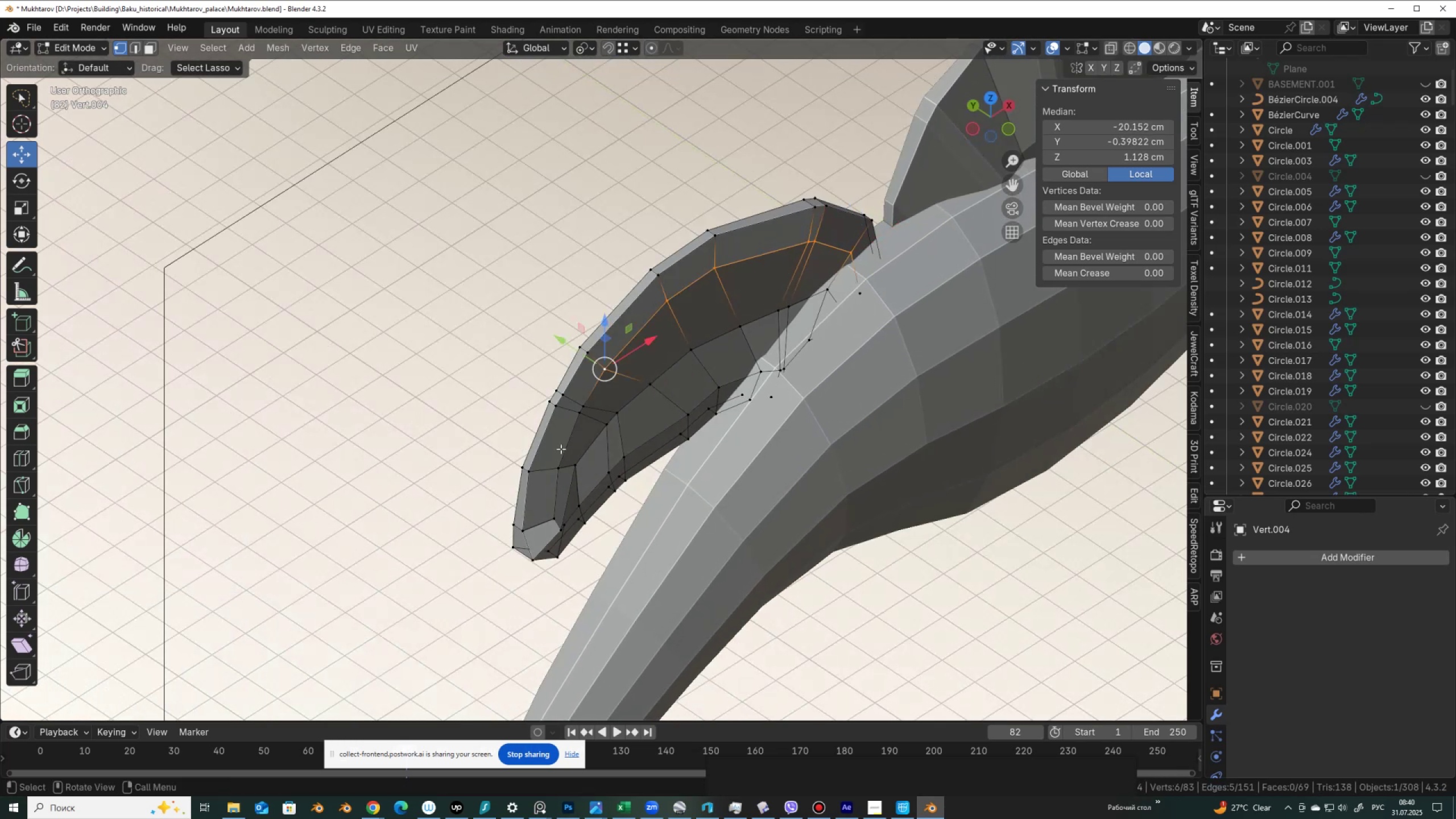 
key(Control+ControlLeft)
 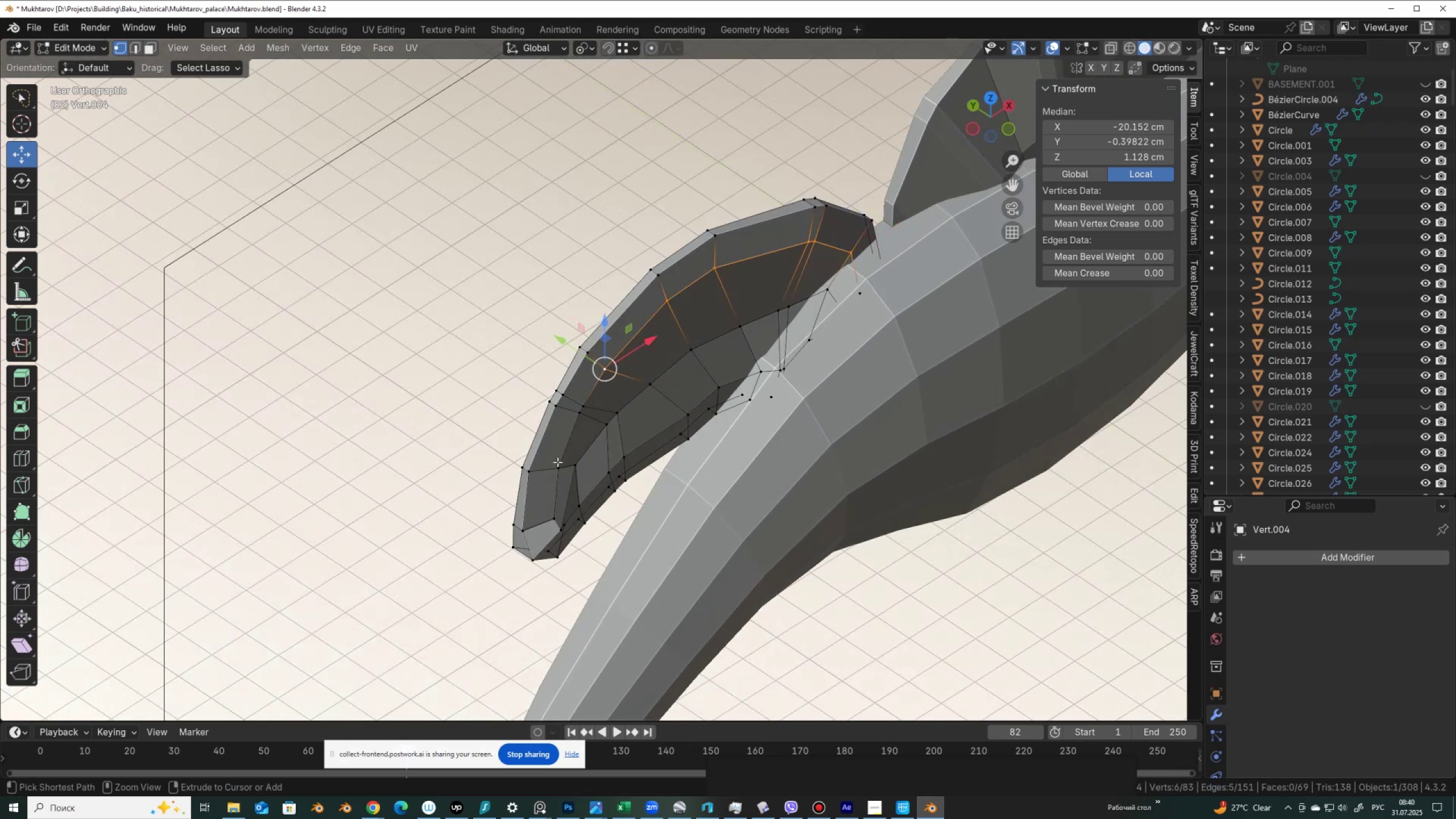 
left_click([557, 462])
 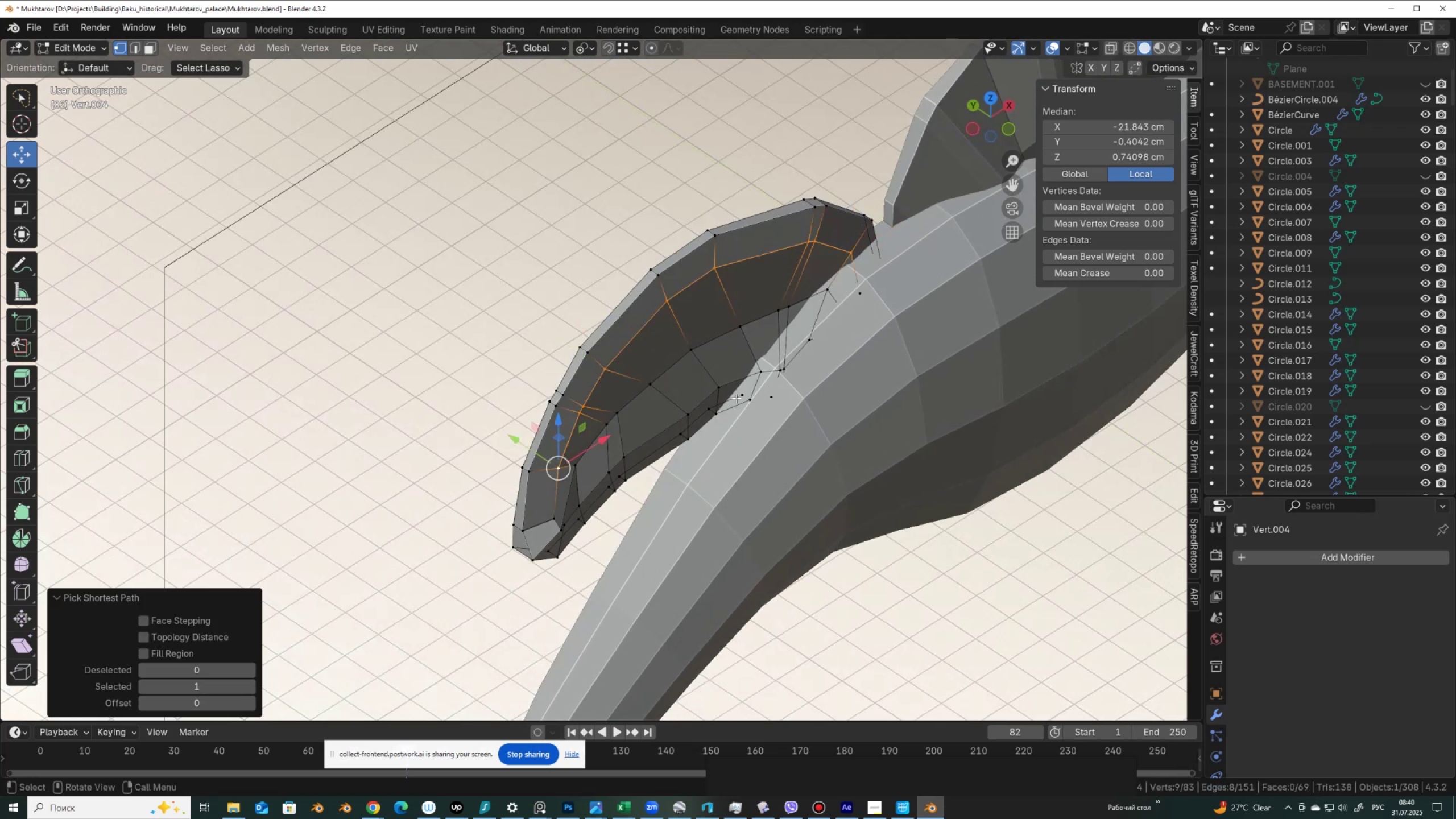 
type(gg)
 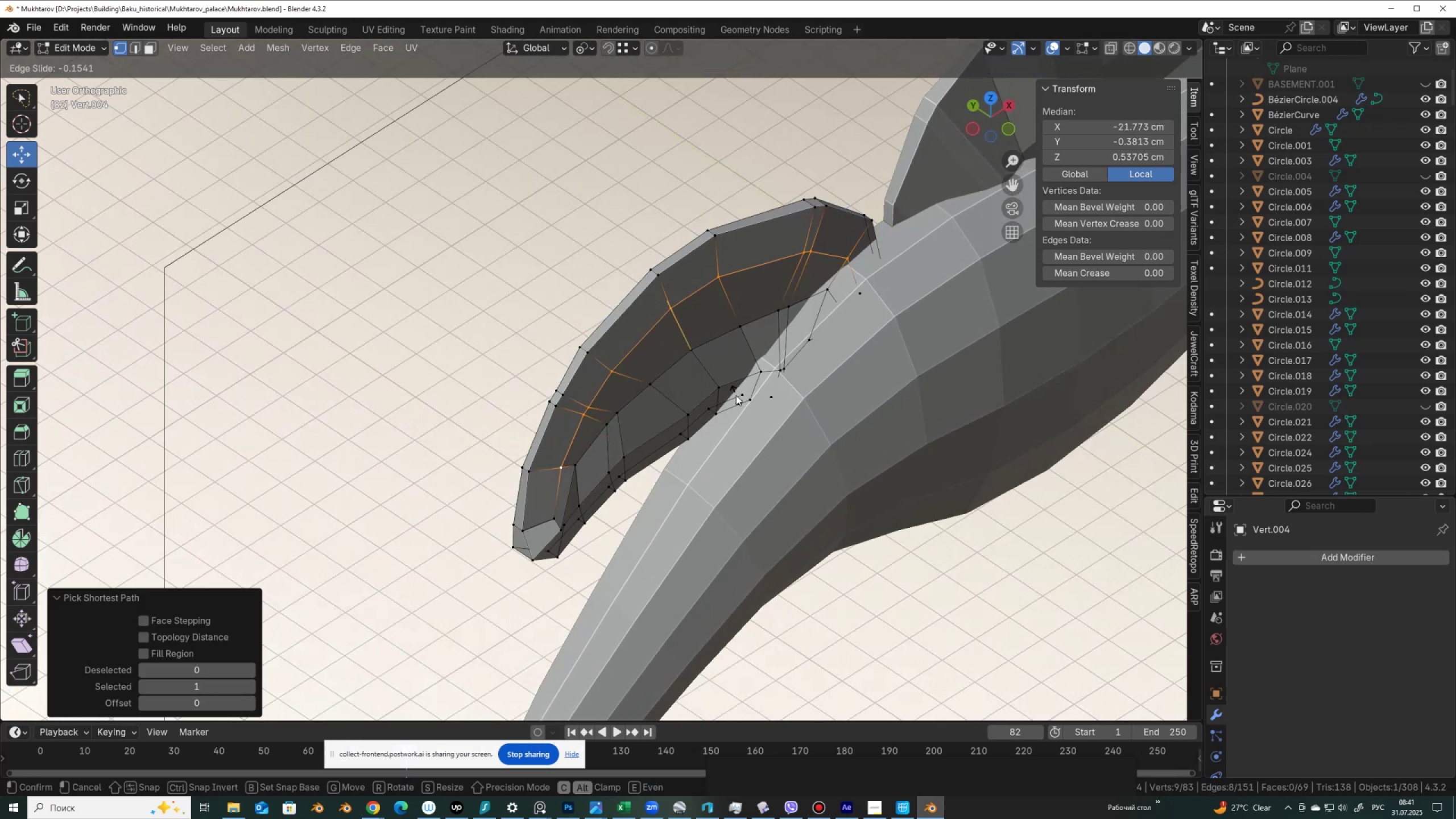 
left_click([736, 394])
 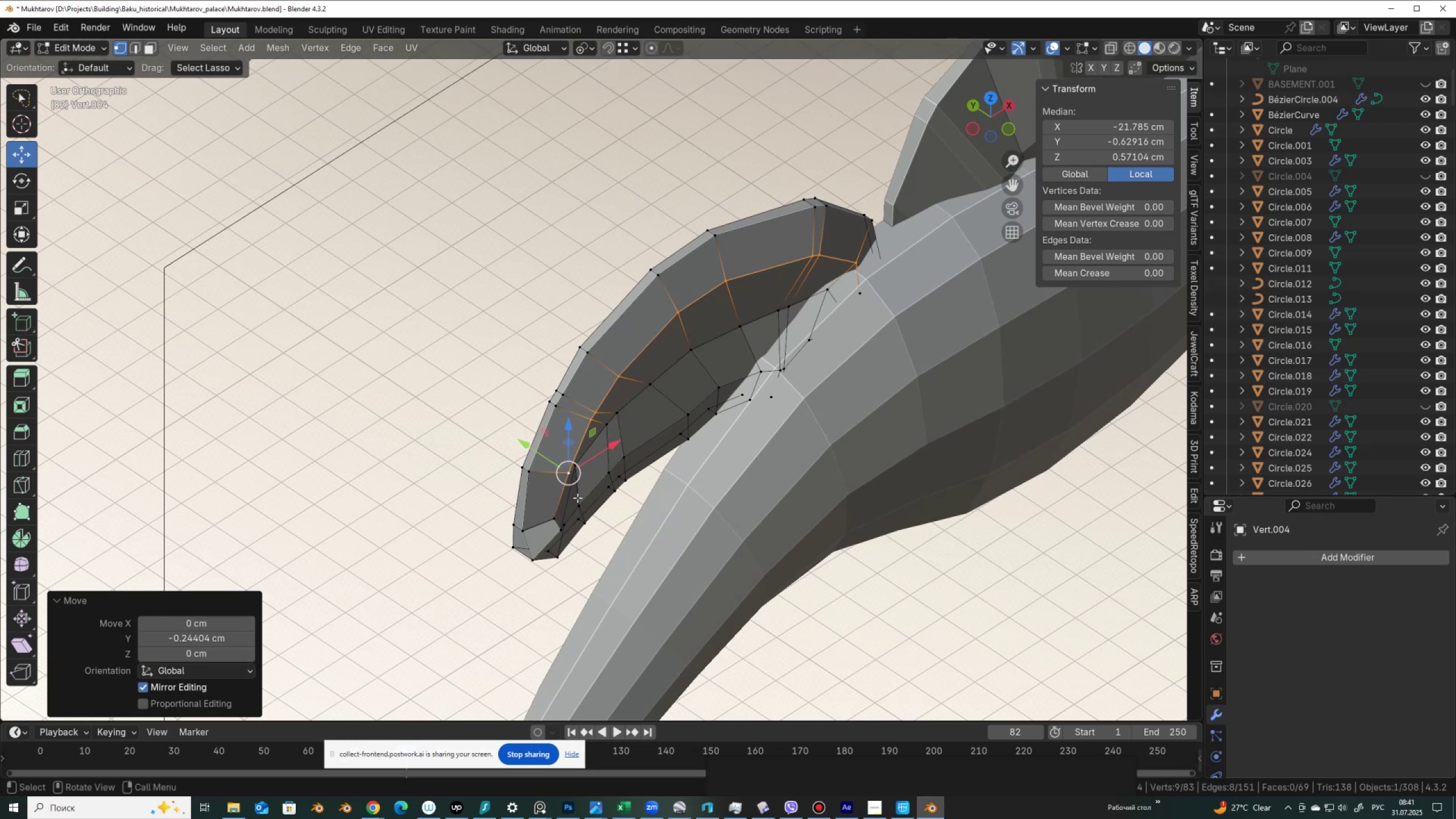 
key(Control+ControlLeft)
 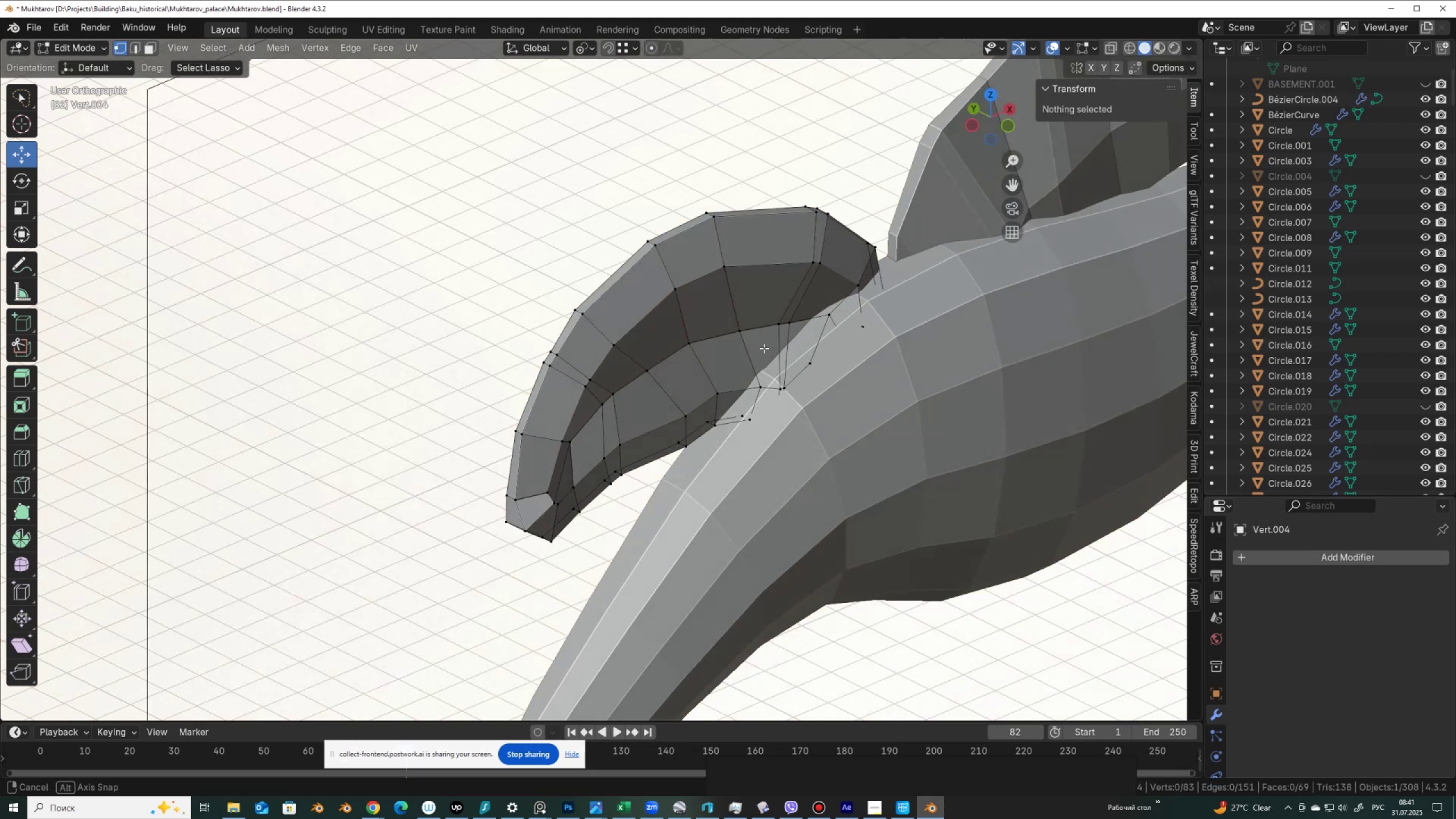 
hold_key(key=ControlLeft, duration=0.46)
left_click([814, 362])
 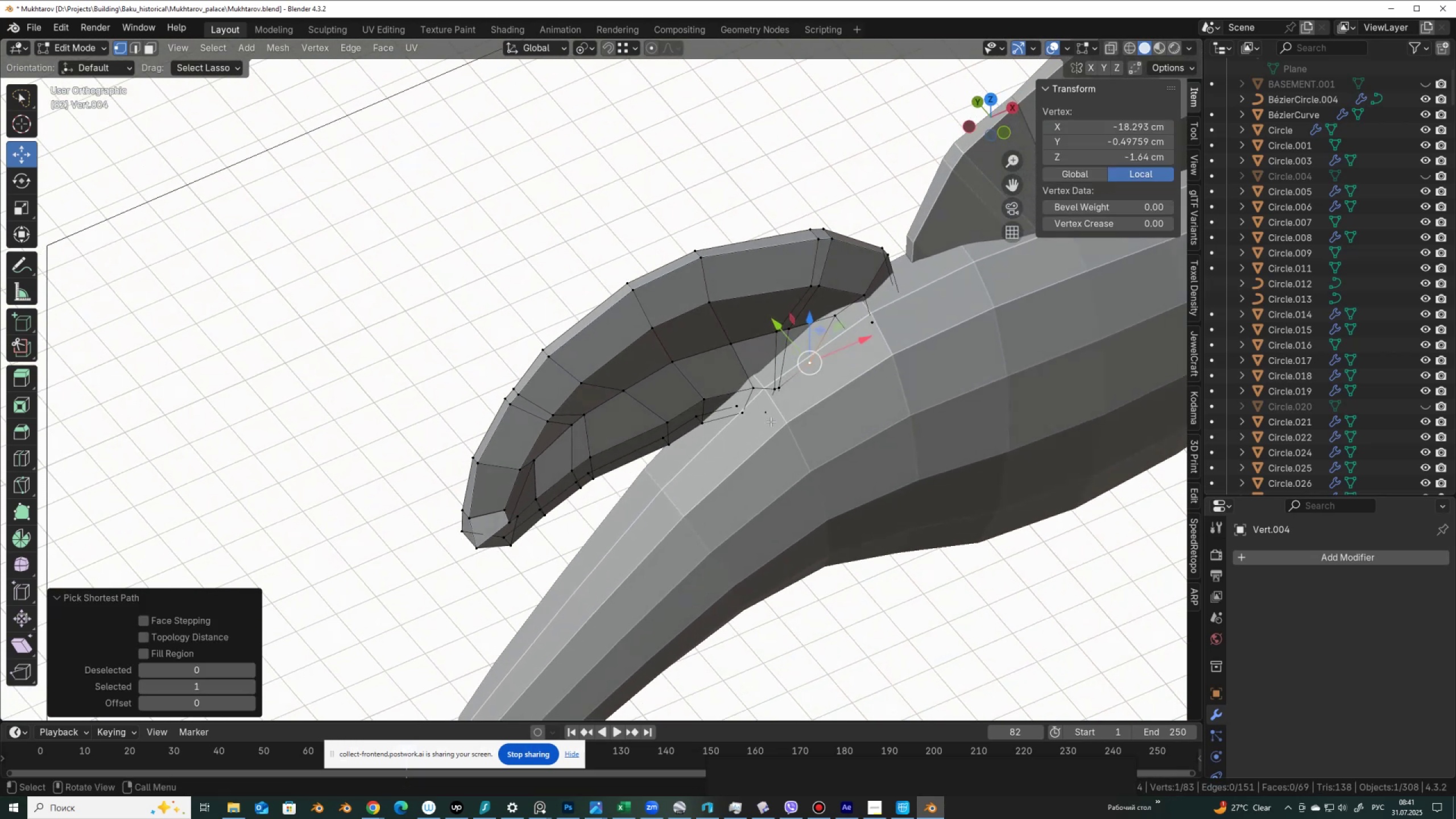 
hold_key(key=ControlLeft, duration=1.43)
left_click([597, 450])
 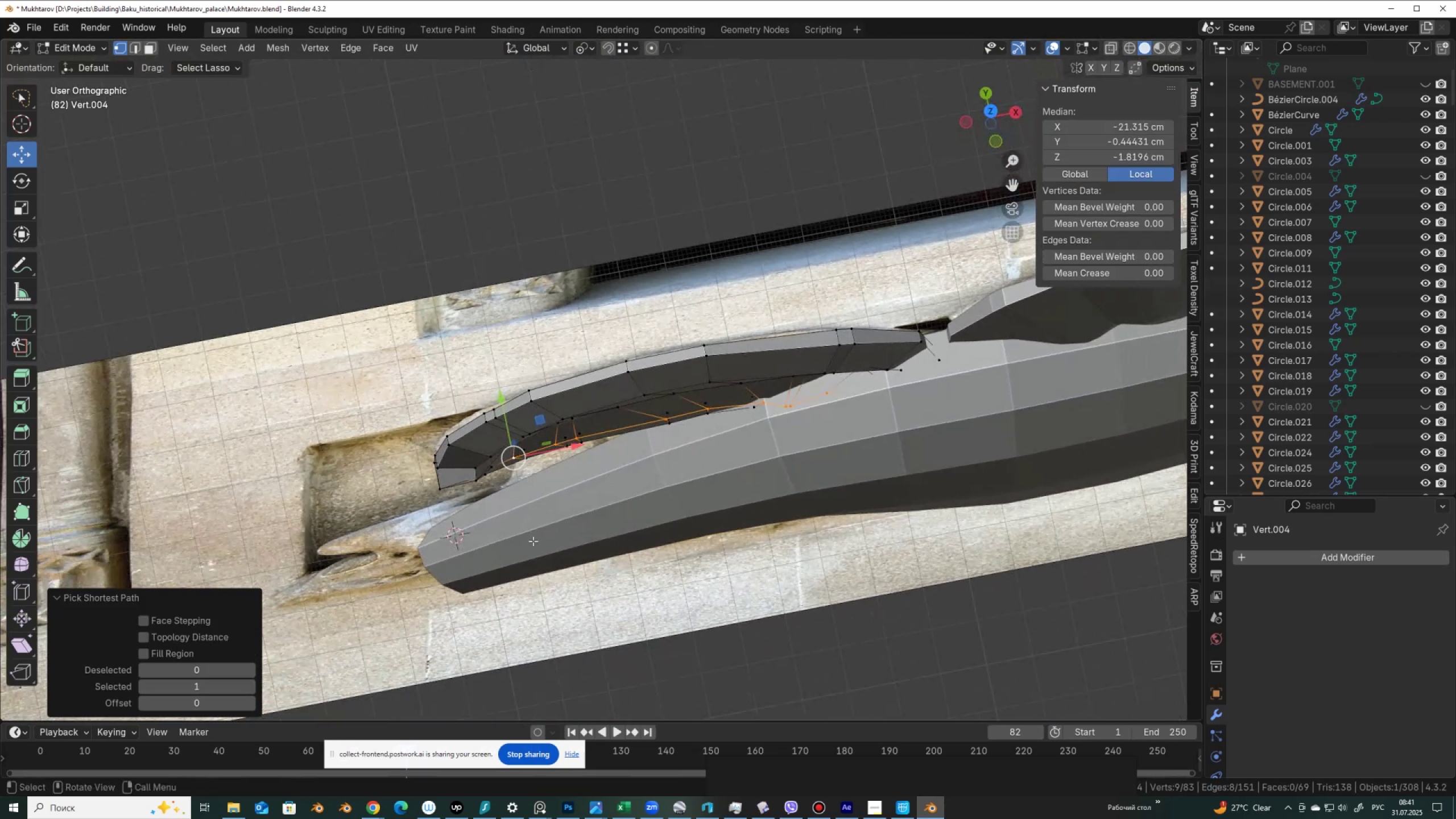 
type(sy0)
key(NumpadEnter)
 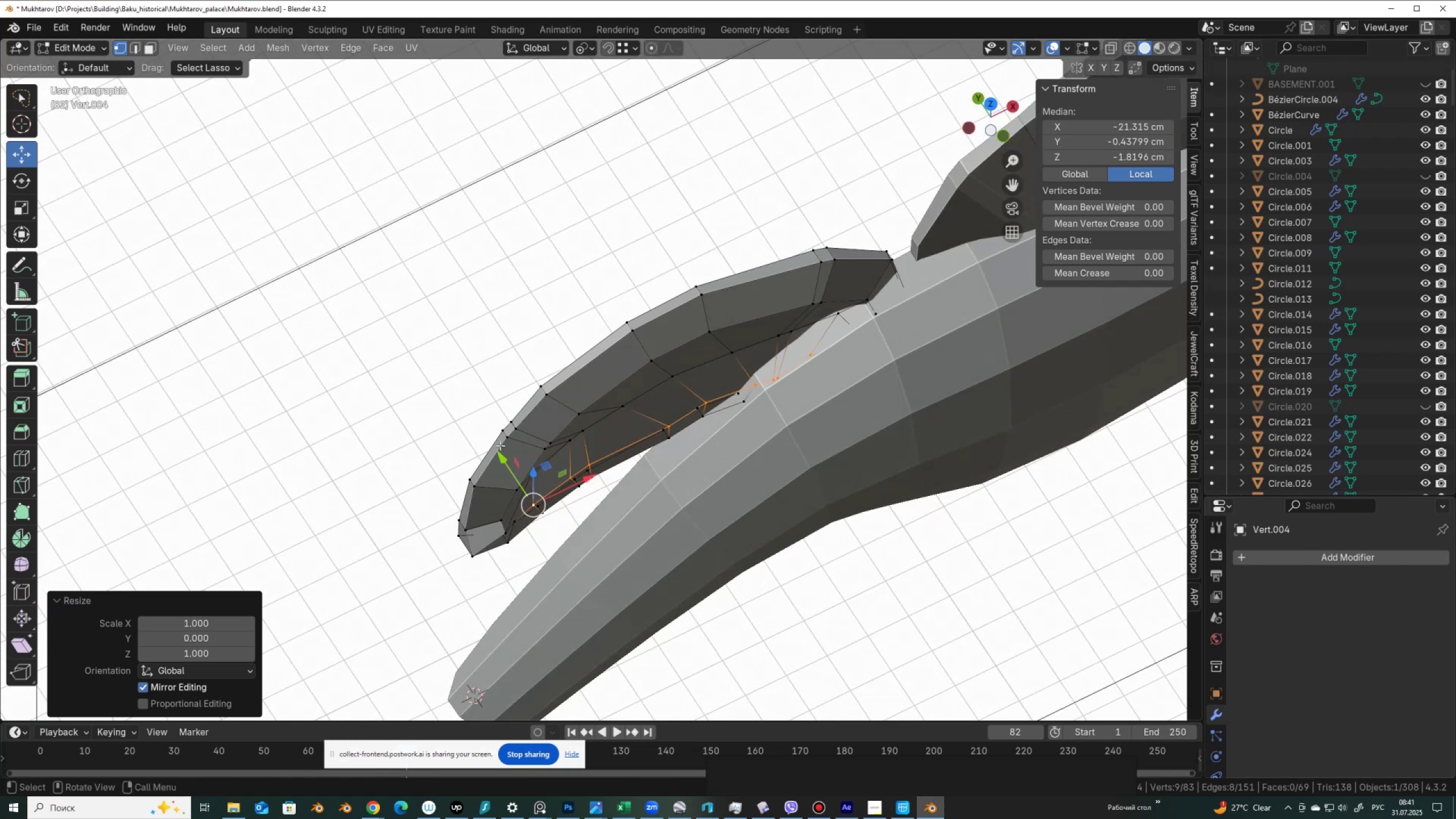 
hold_key(key=ControlLeft, duration=1.1)
 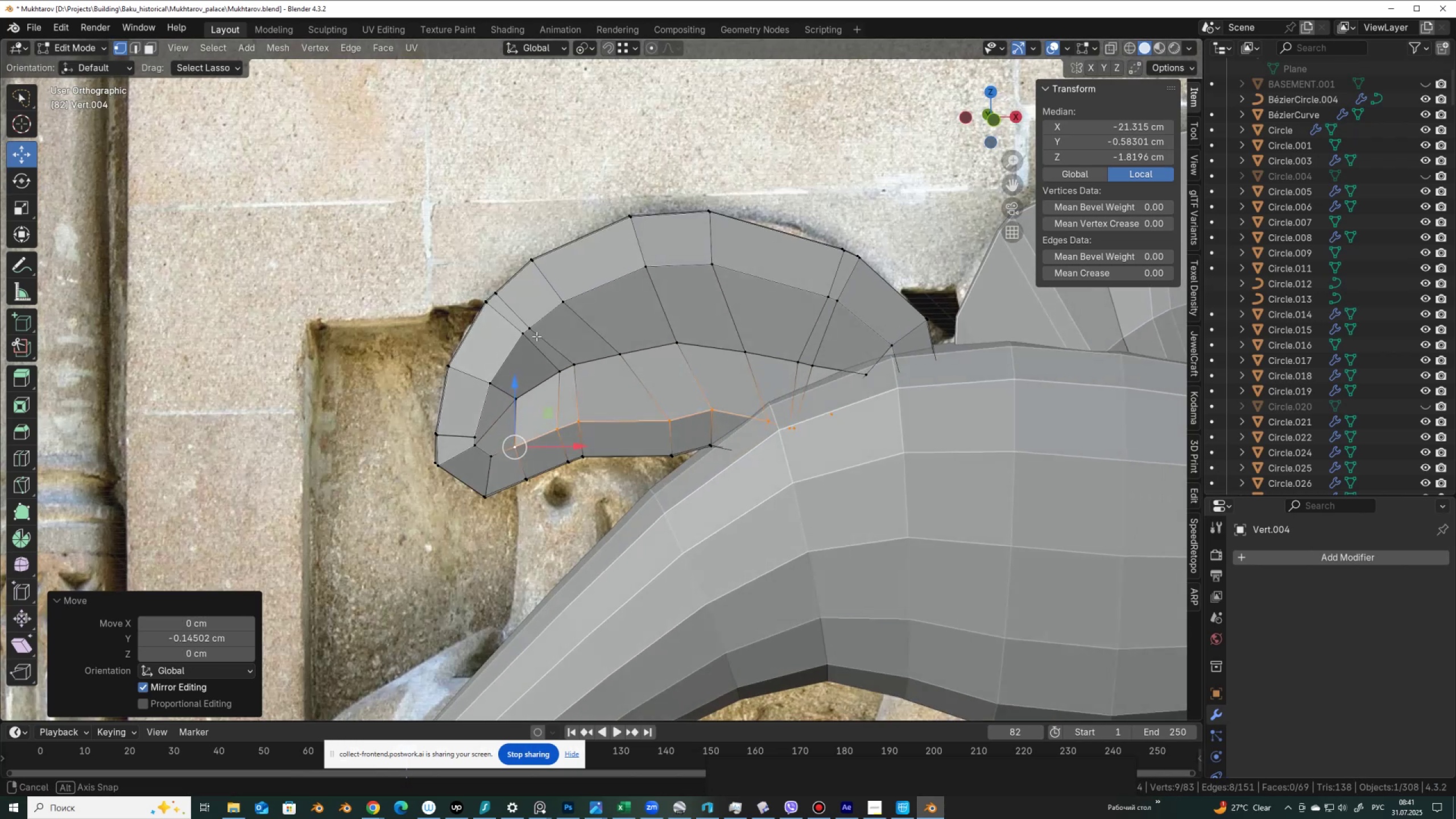 
key(Tab)
 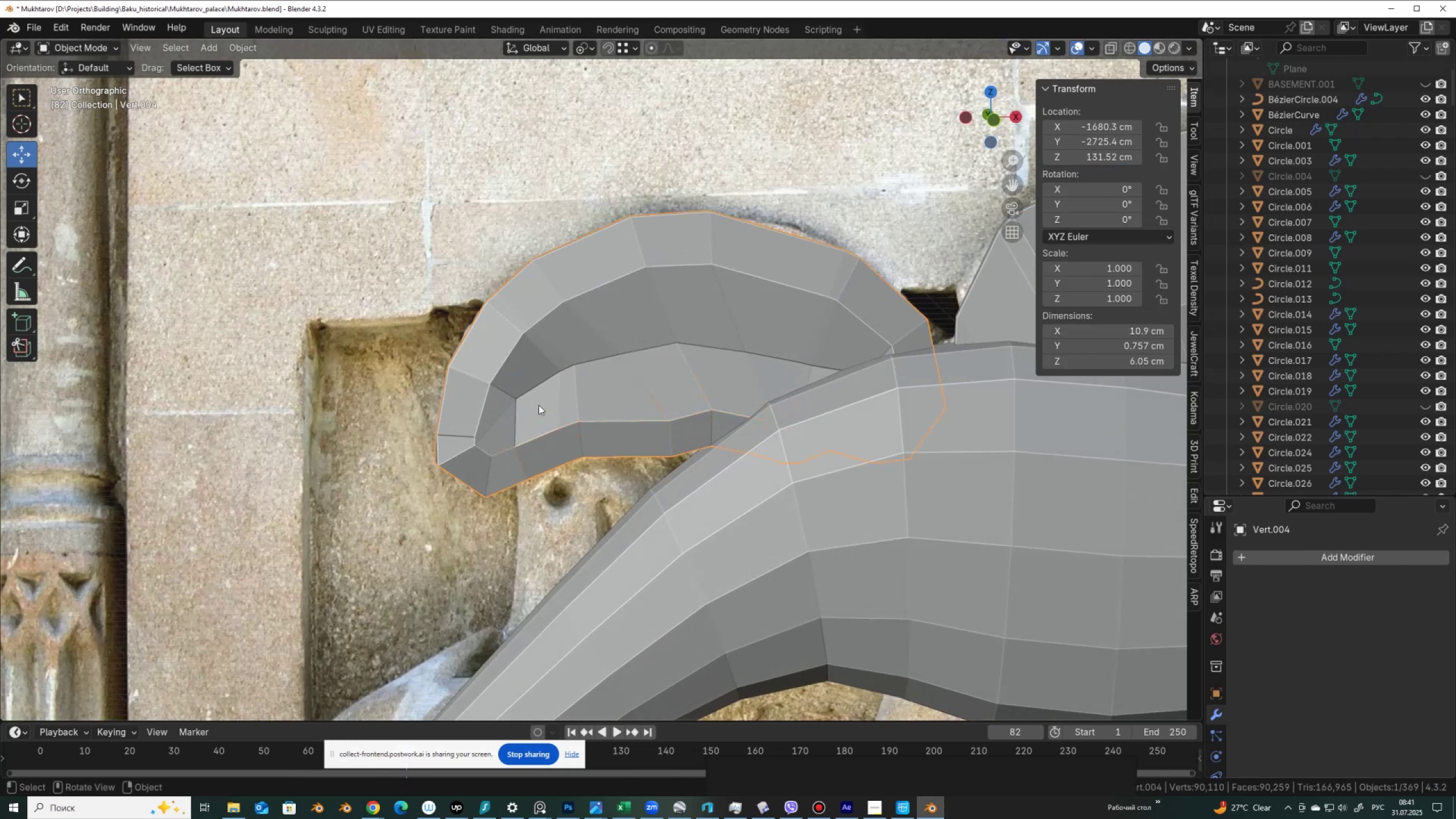 
scroll: coordinate [537, 417], scroll_direction: down, amount: 4.0
 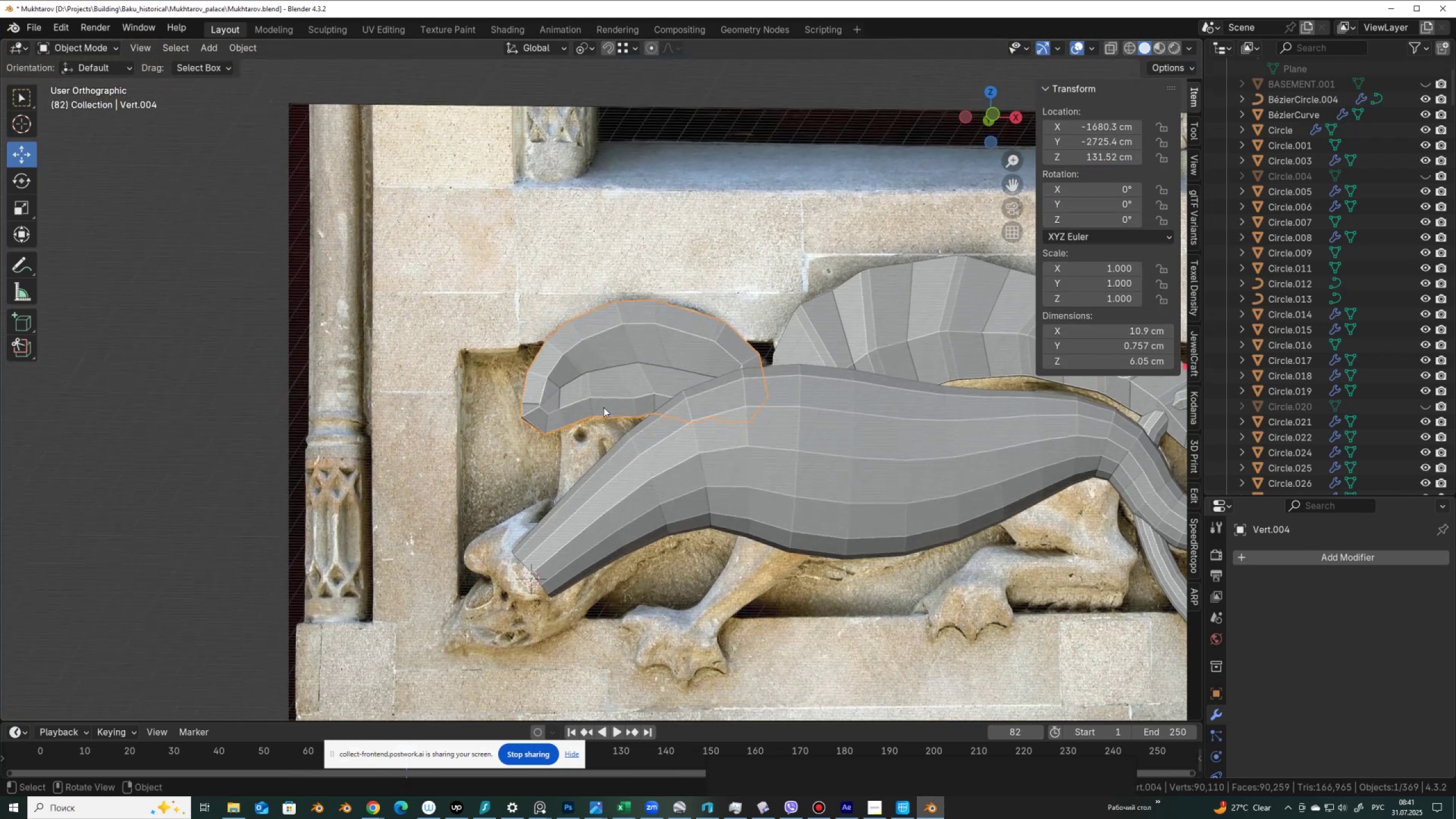 
key(Control+ControlLeft)
 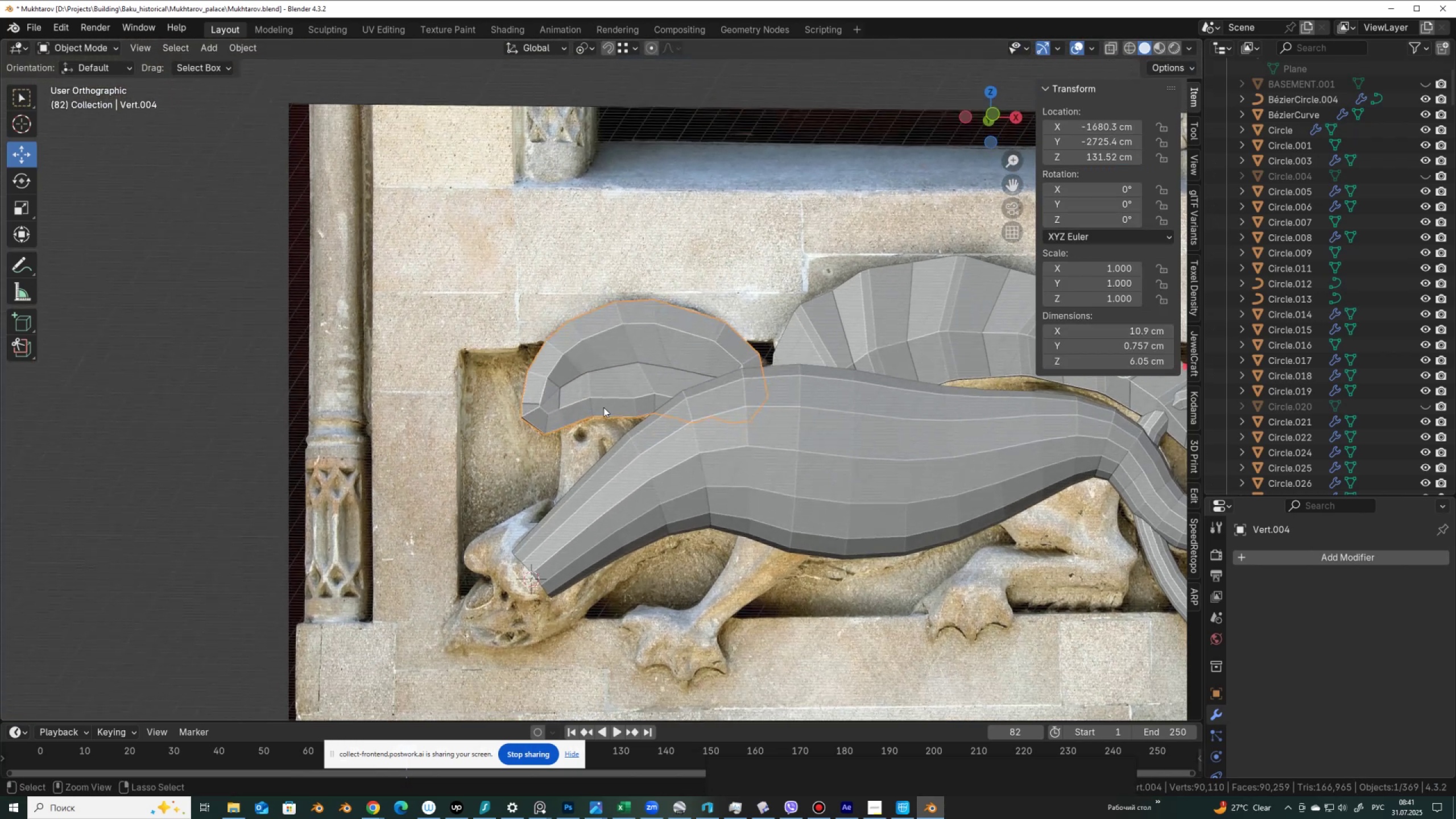 
key(Control+S)
 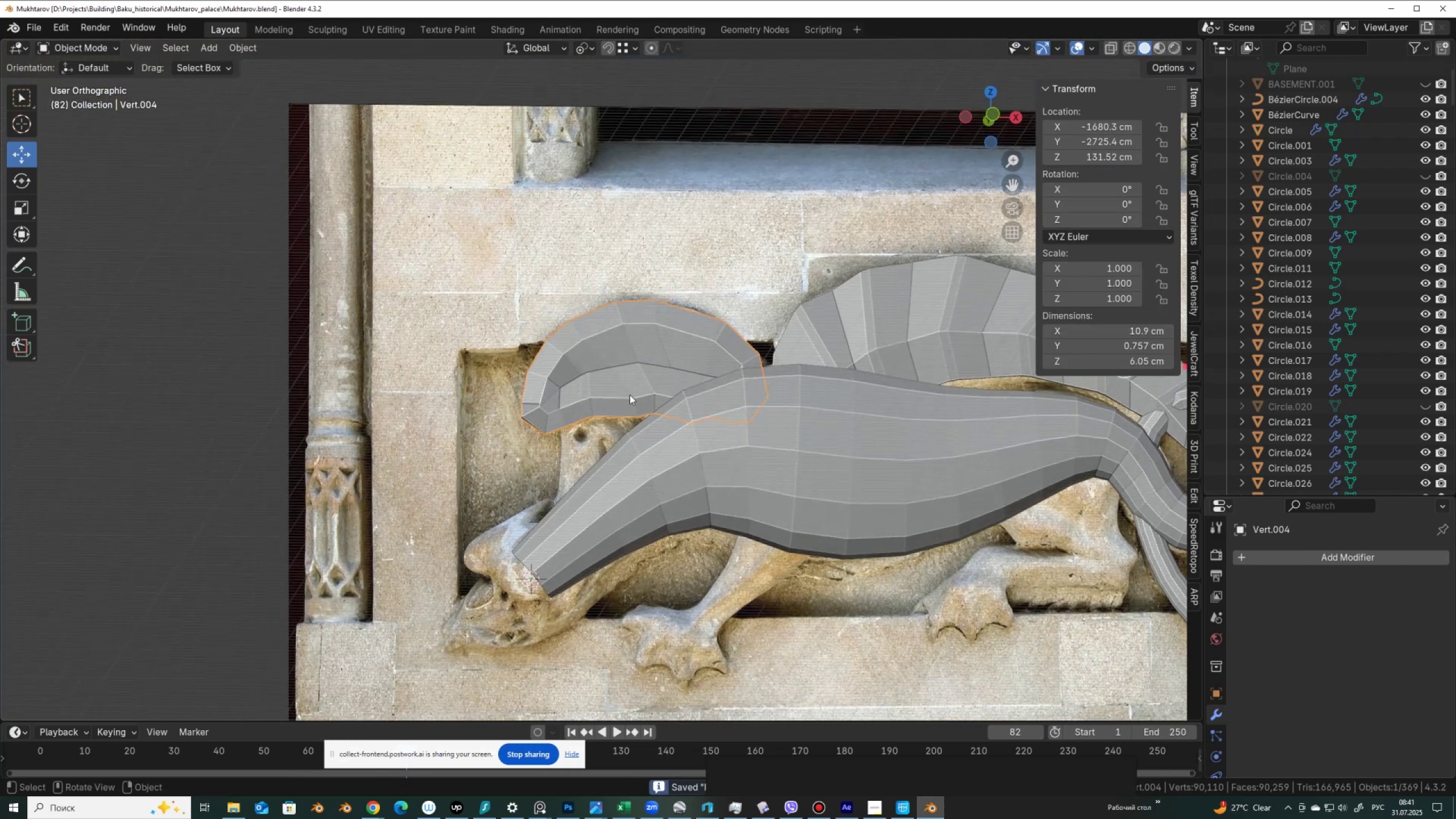 
scroll: coordinate [673, 378], scroll_direction: down, amount: 3.0
 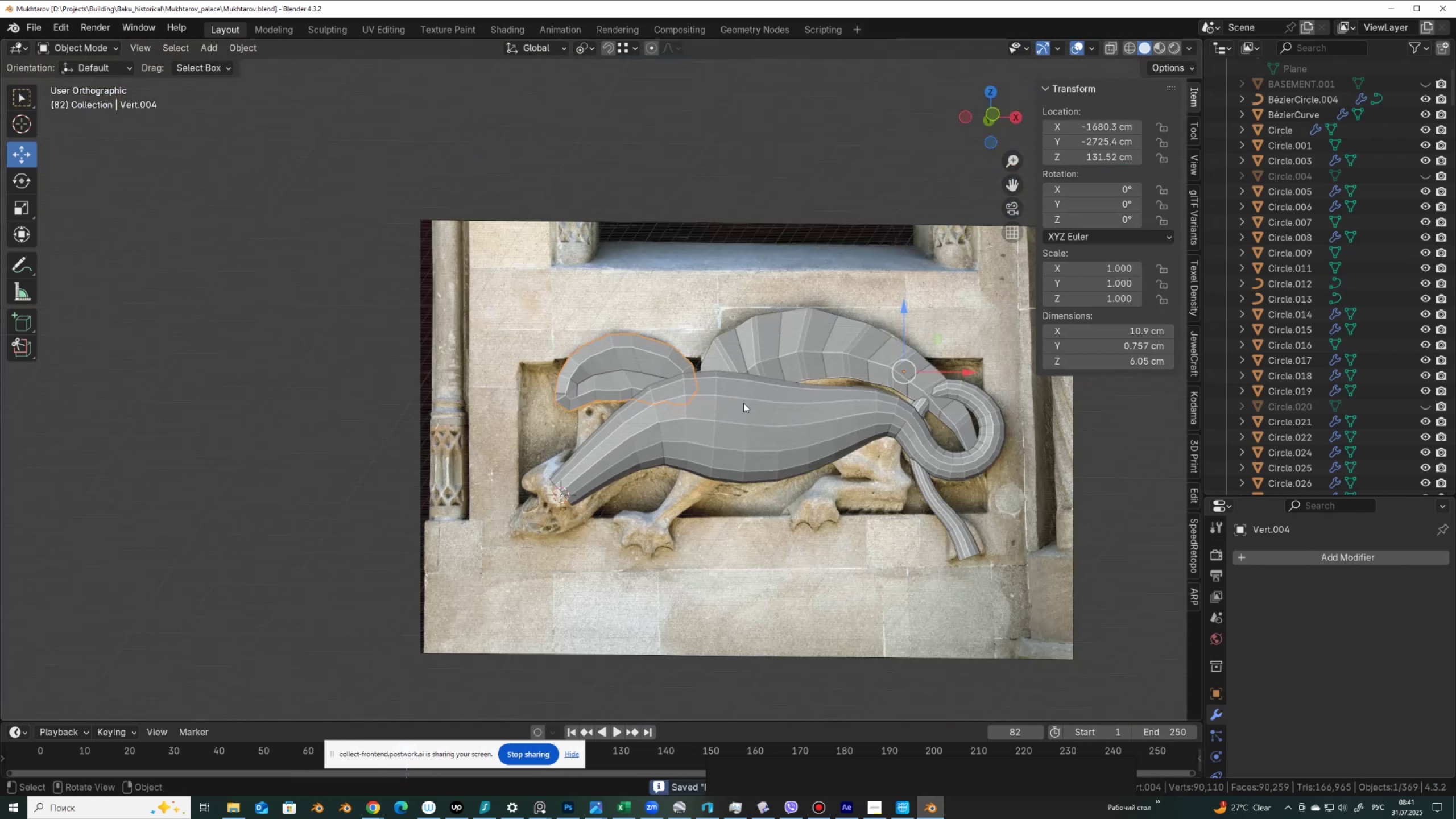 
hold_key(key=ShiftLeft, duration=0.61)
 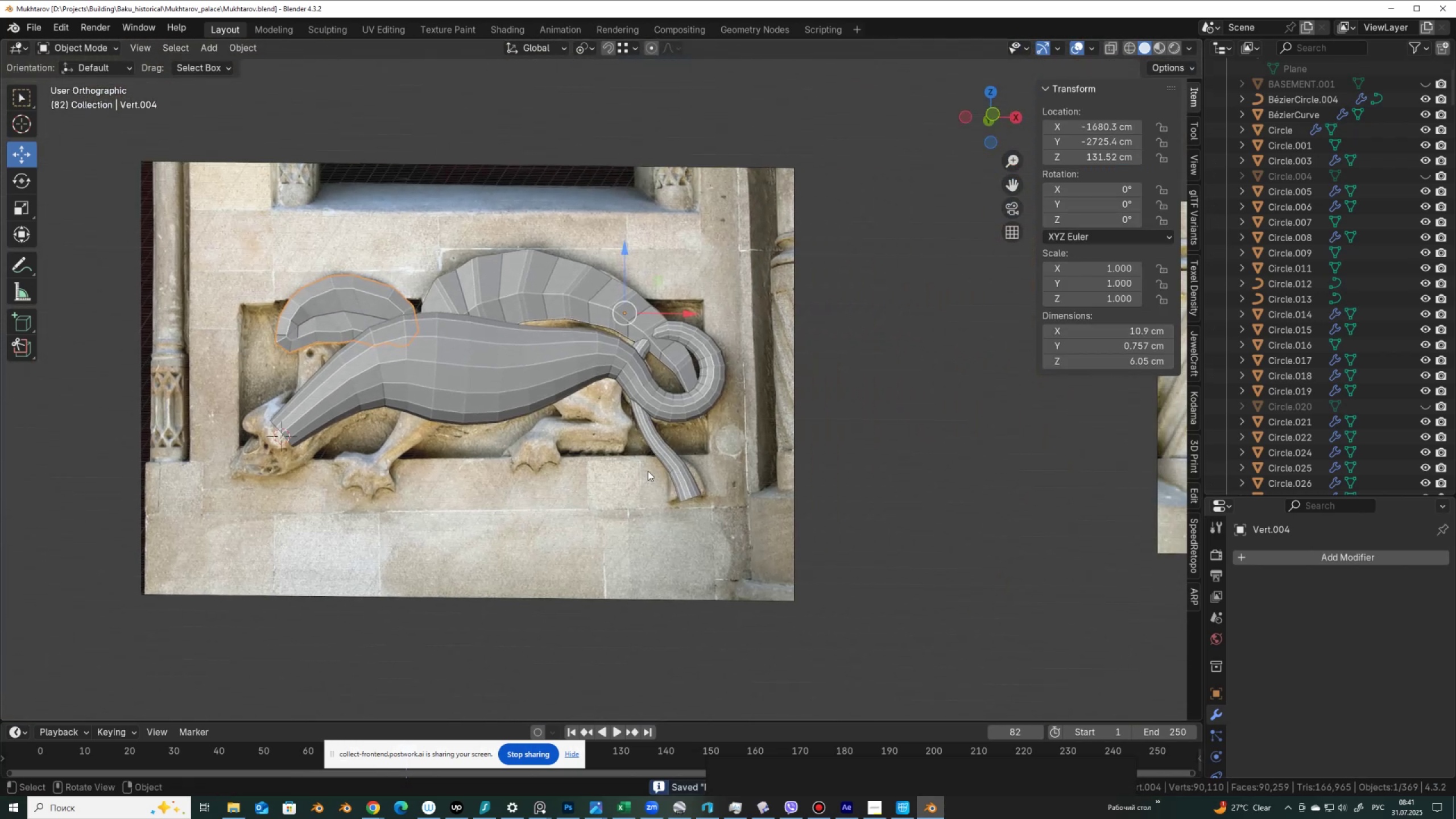 
scroll: coordinate [671, 500], scroll_direction: up, amount: 2.0
 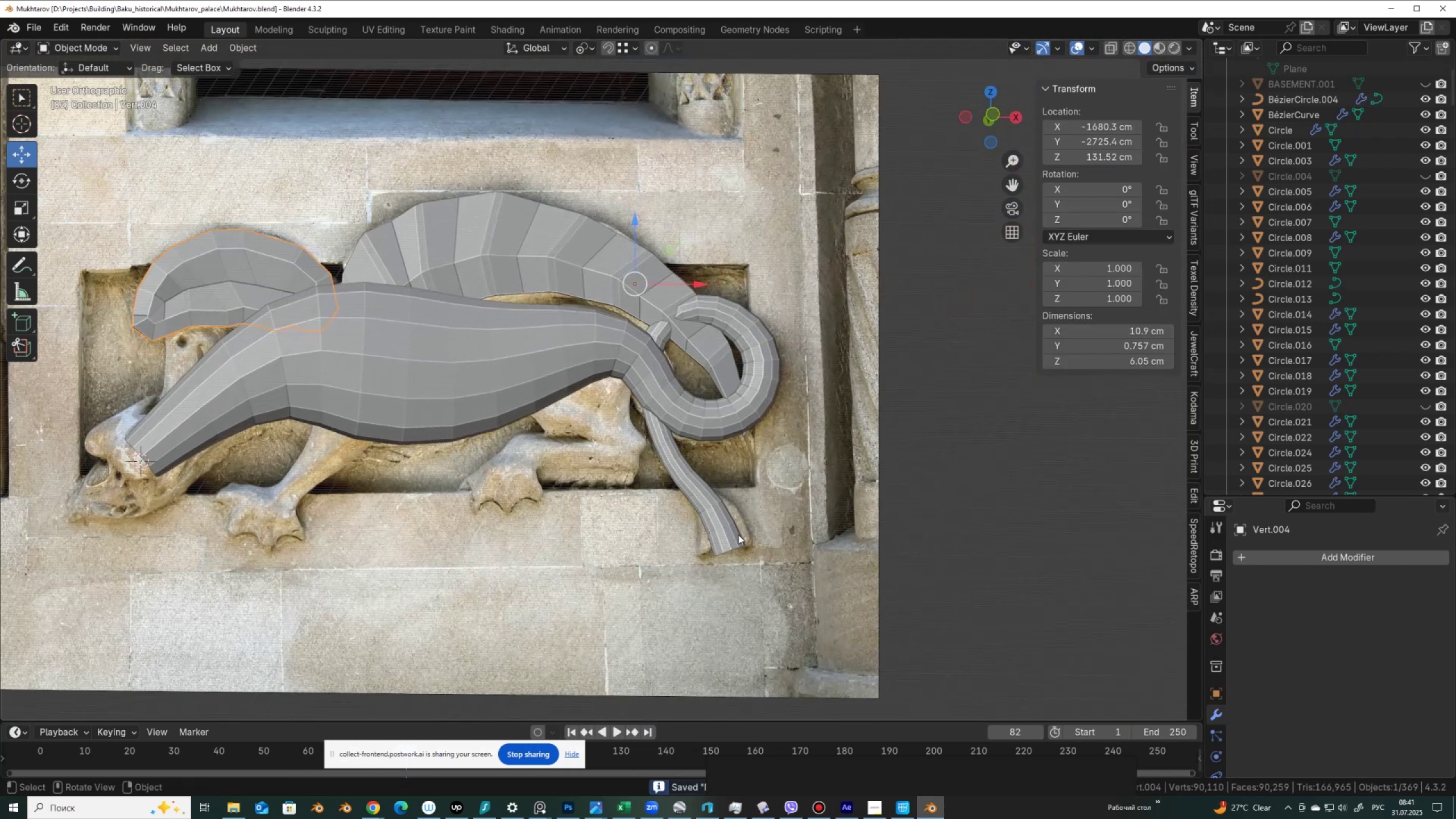 
left_click([738, 535])
 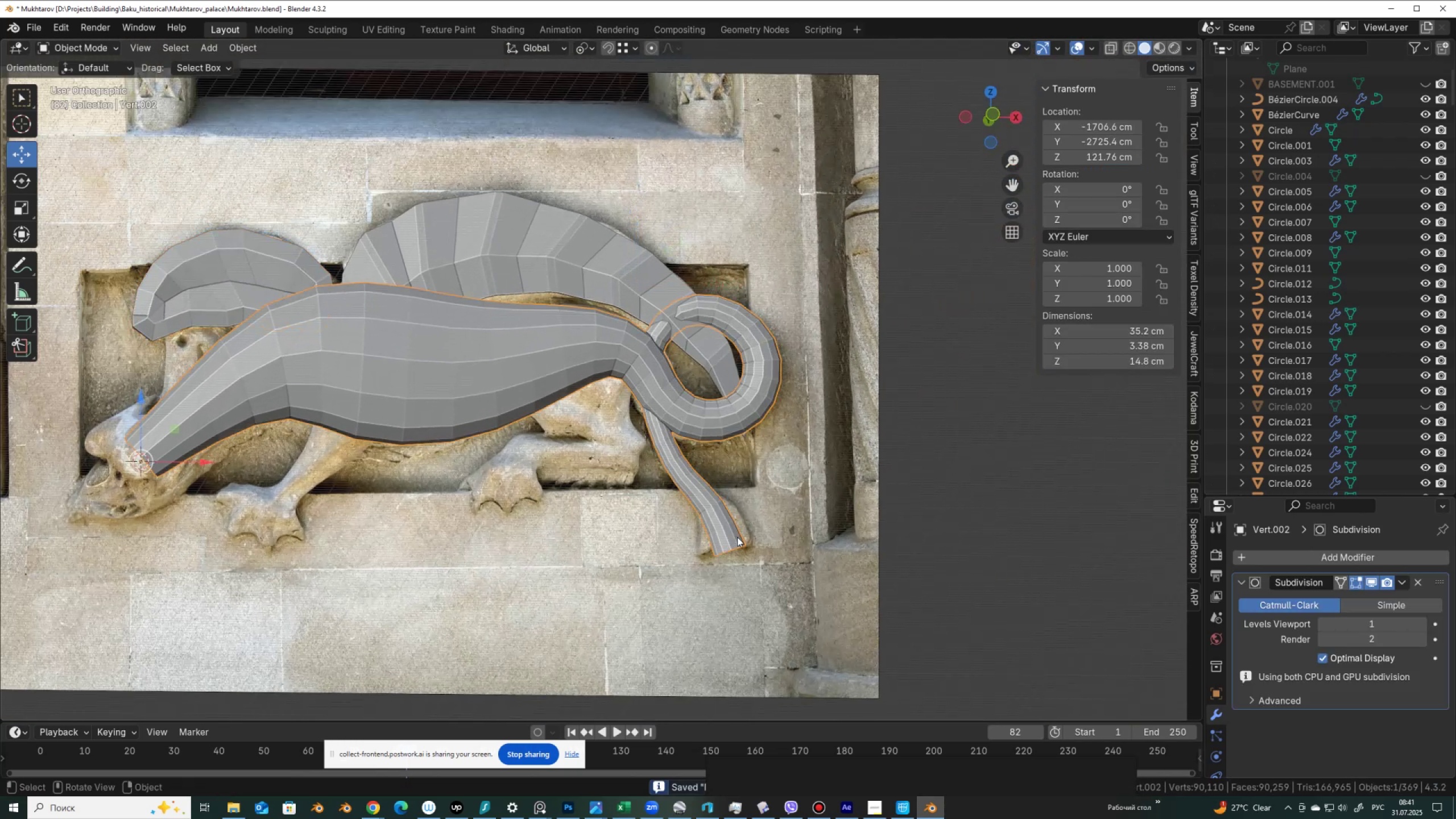 
key(Tab)
 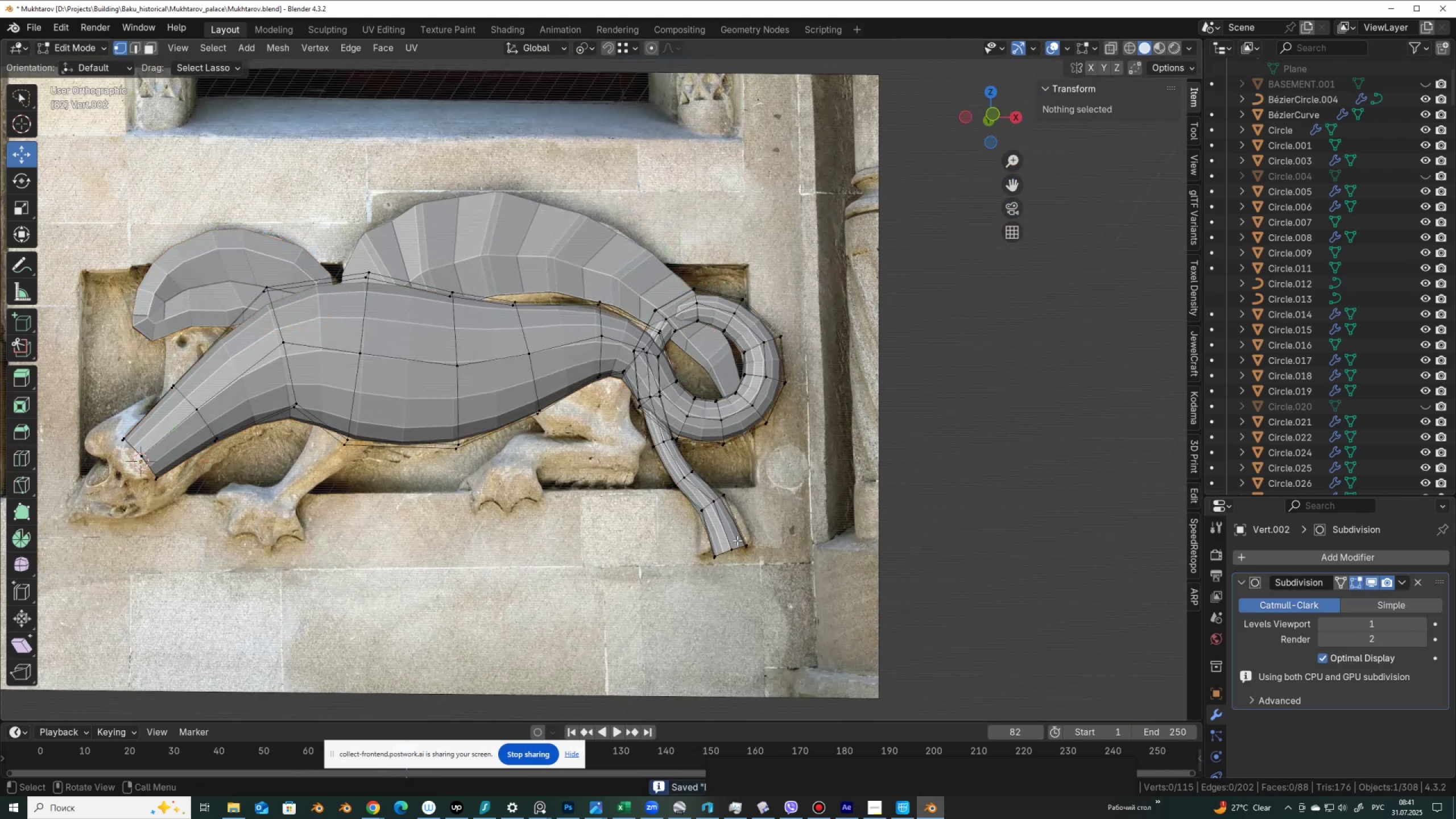 
scroll: coordinate [737, 540], scroll_direction: up, amount: 1.0
 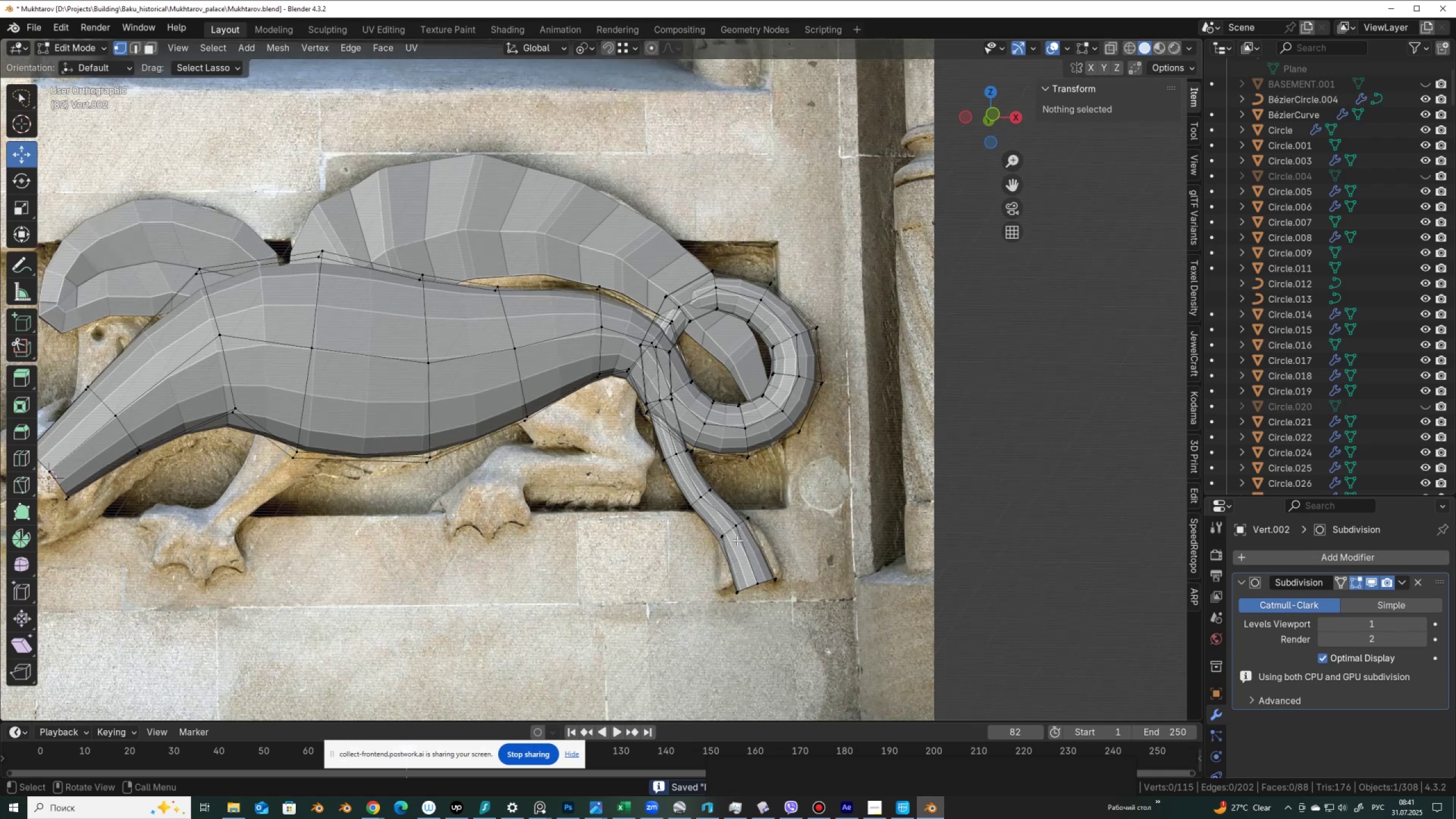 
hold_key(key=ShiftLeft, duration=0.35)
 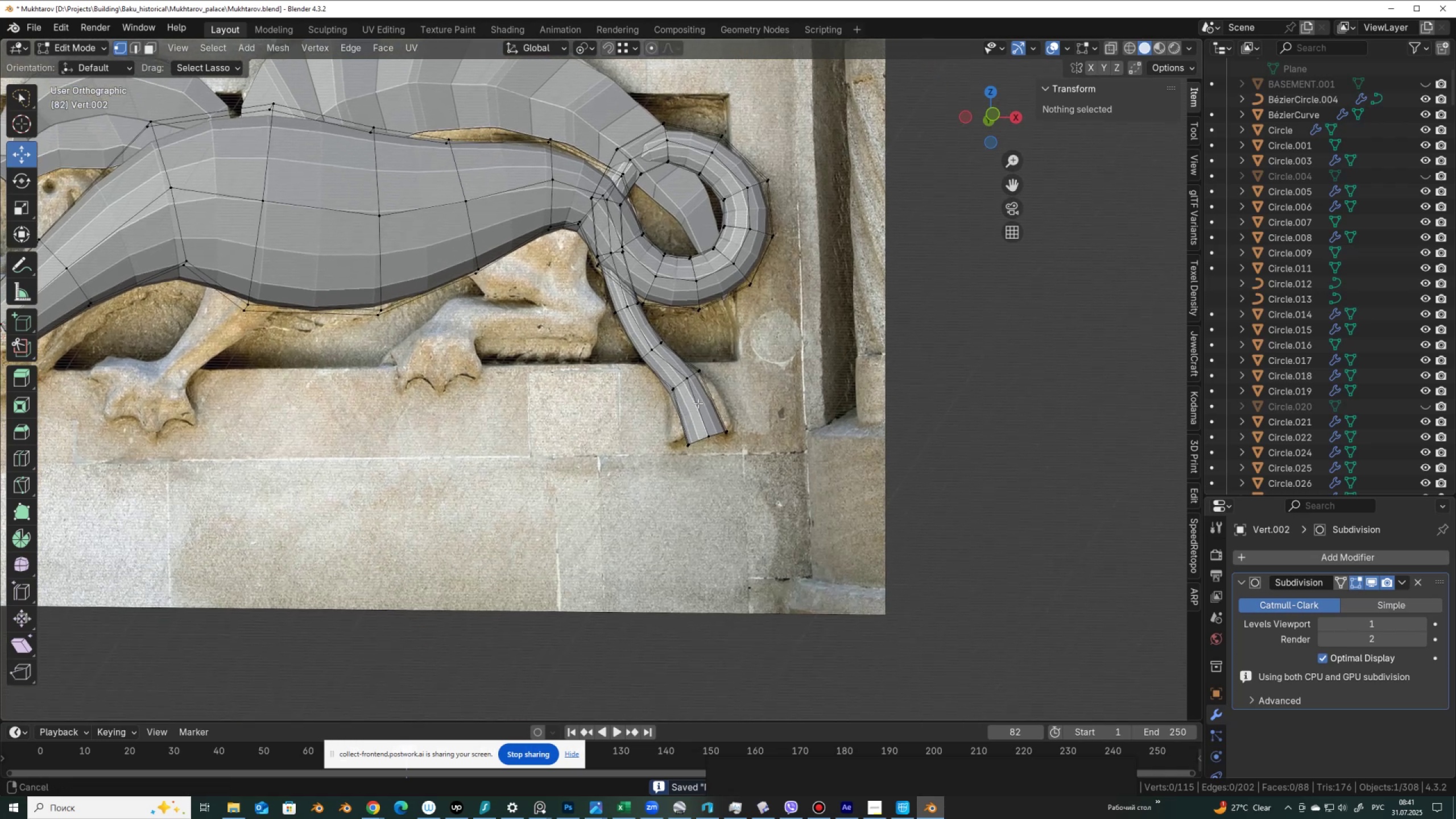 
scroll: coordinate [726, 445], scroll_direction: up, amount: 4.0
 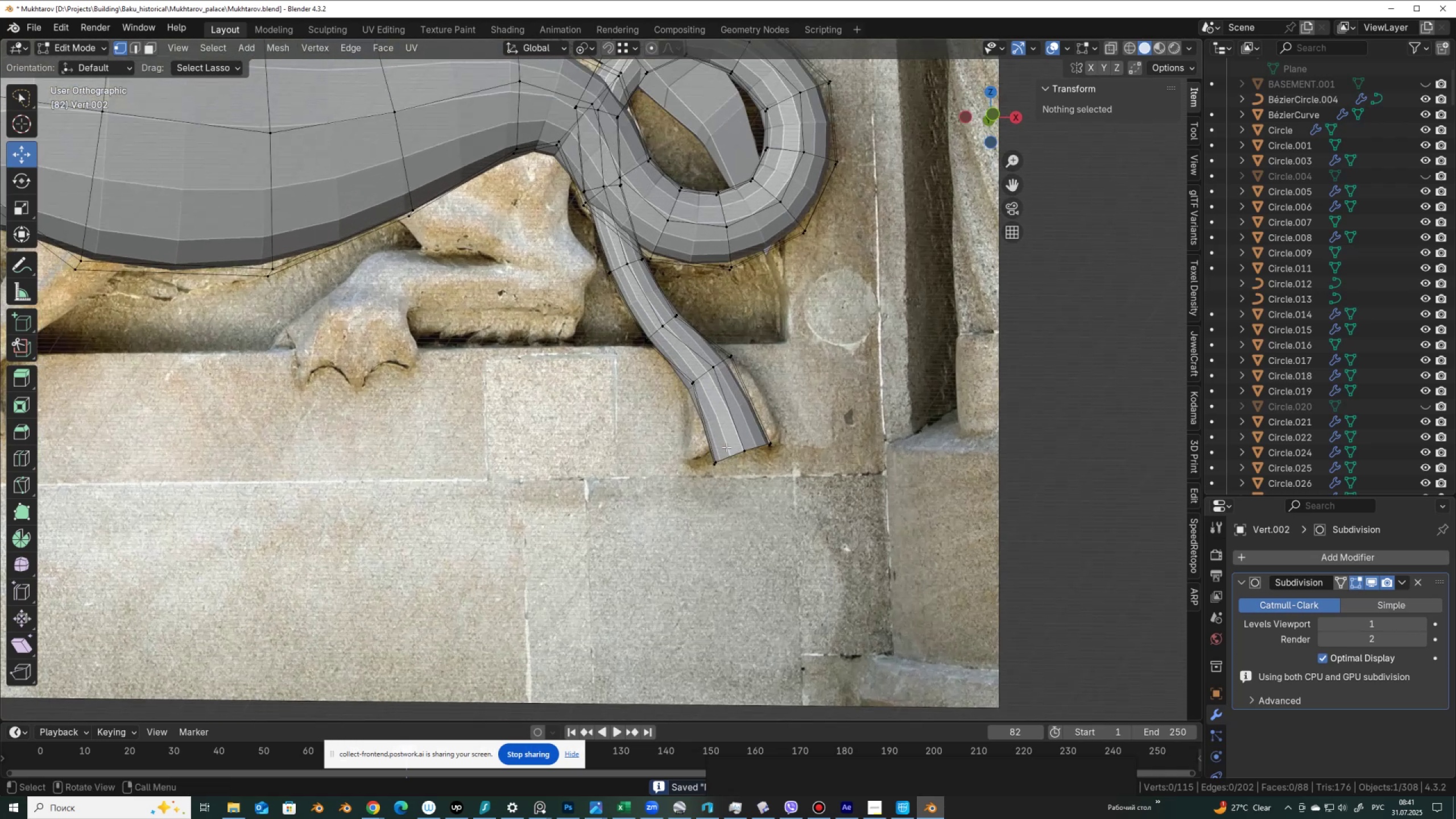 
key(Alt+AltLeft)
 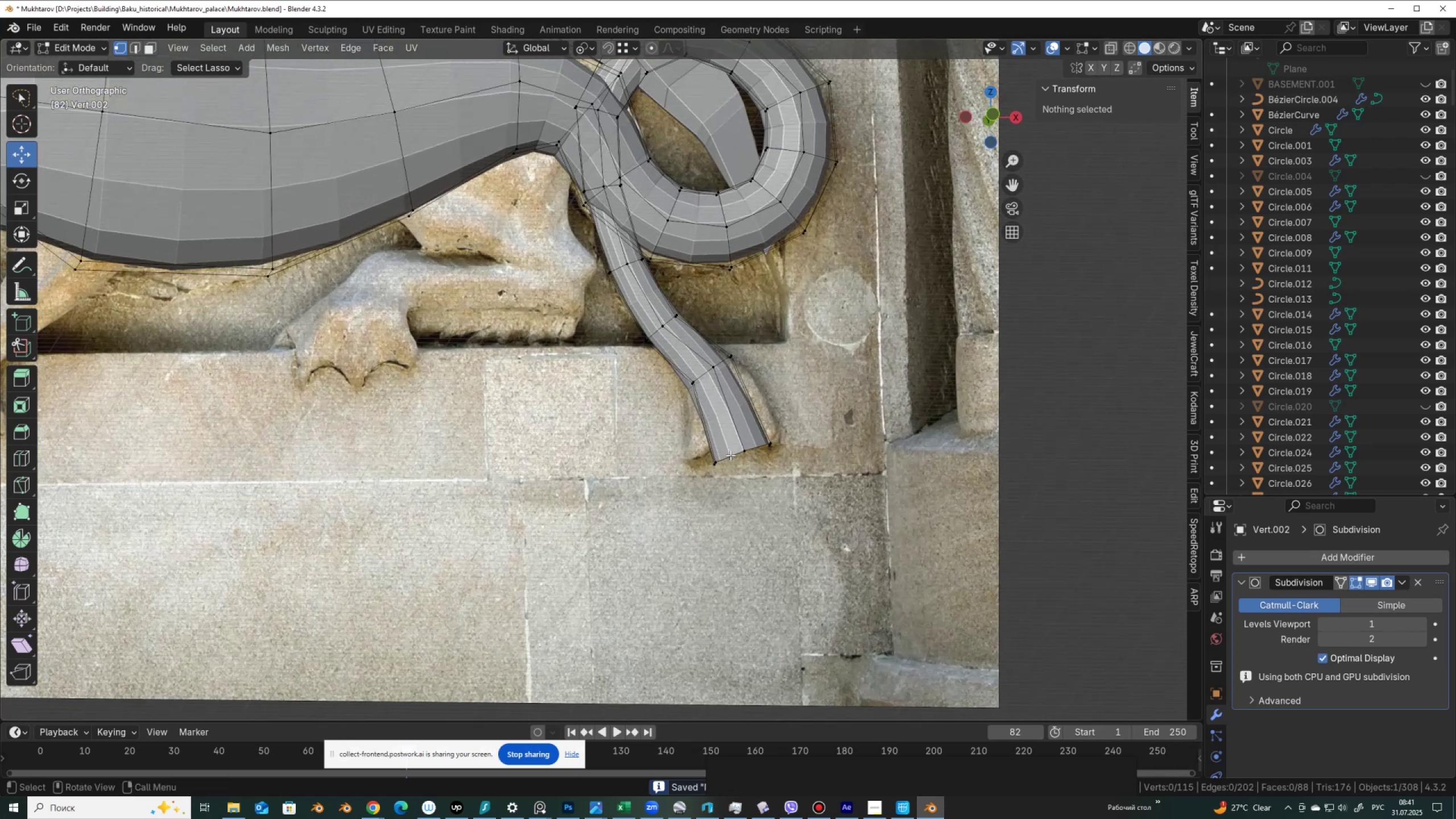 
key(Alt+Z)
 